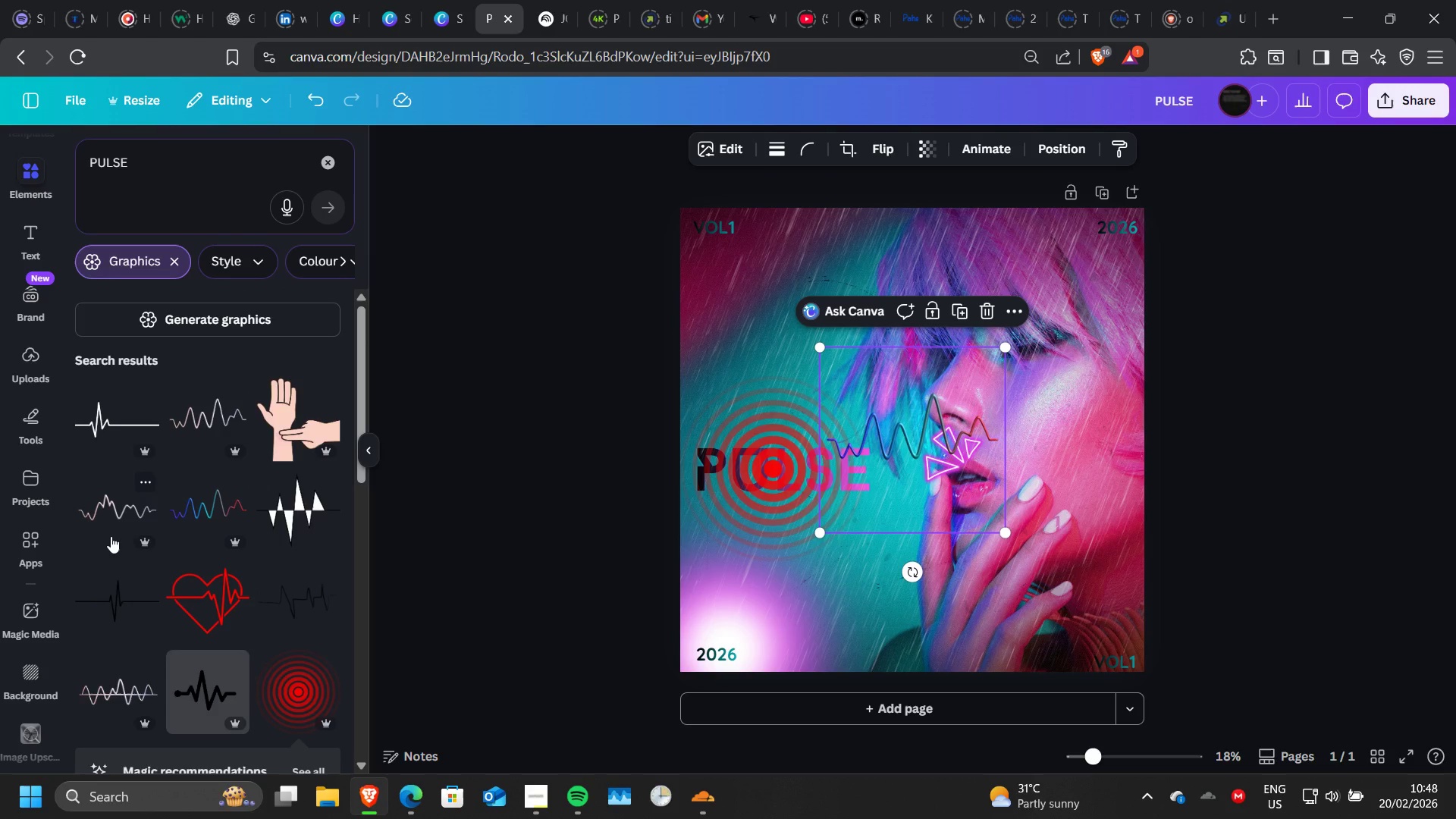 
left_click([113, 514])
 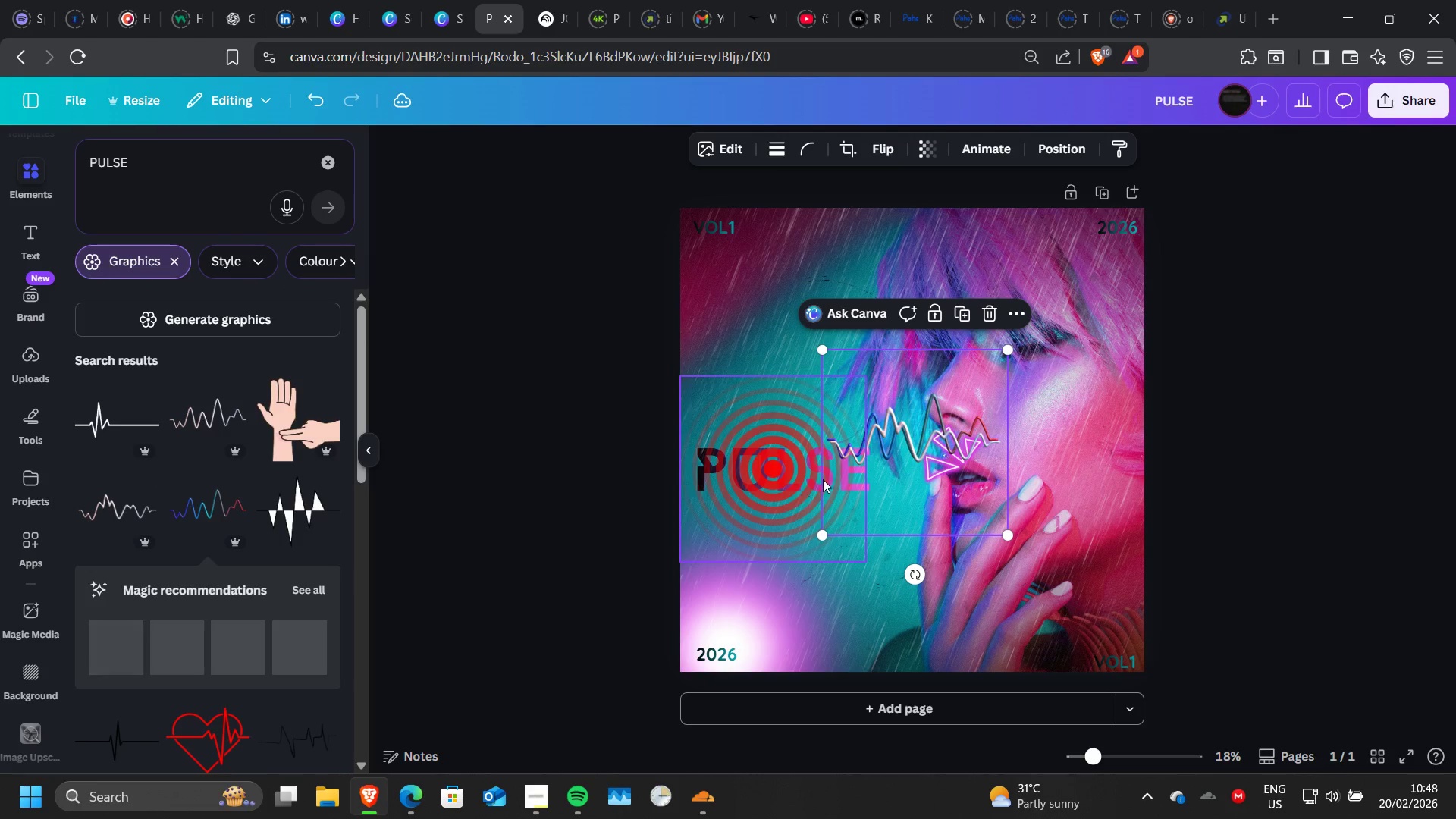 
left_click_drag(start_coordinate=[857, 450], to_coordinate=[784, 554])
 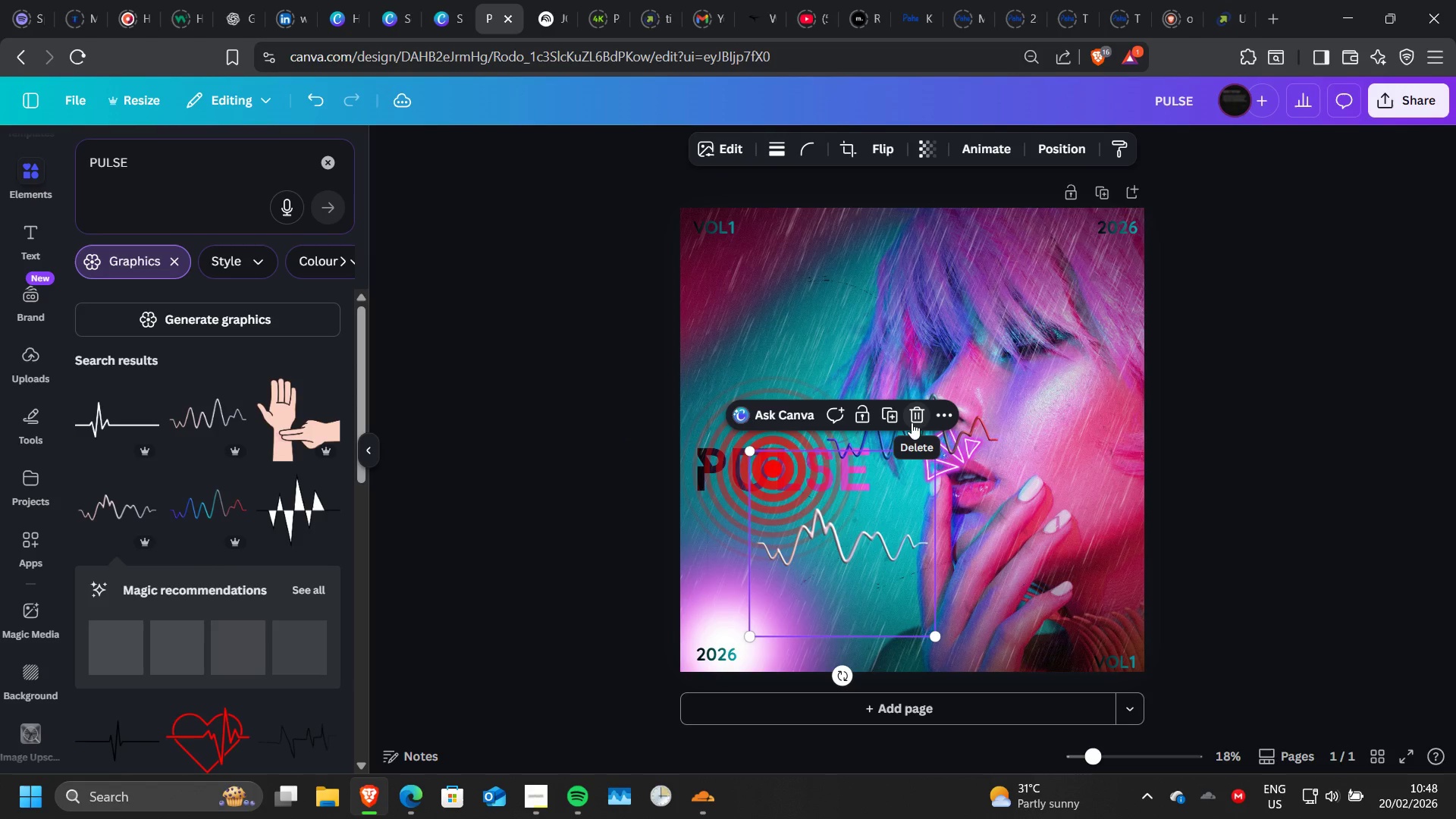 
left_click([912, 422])
 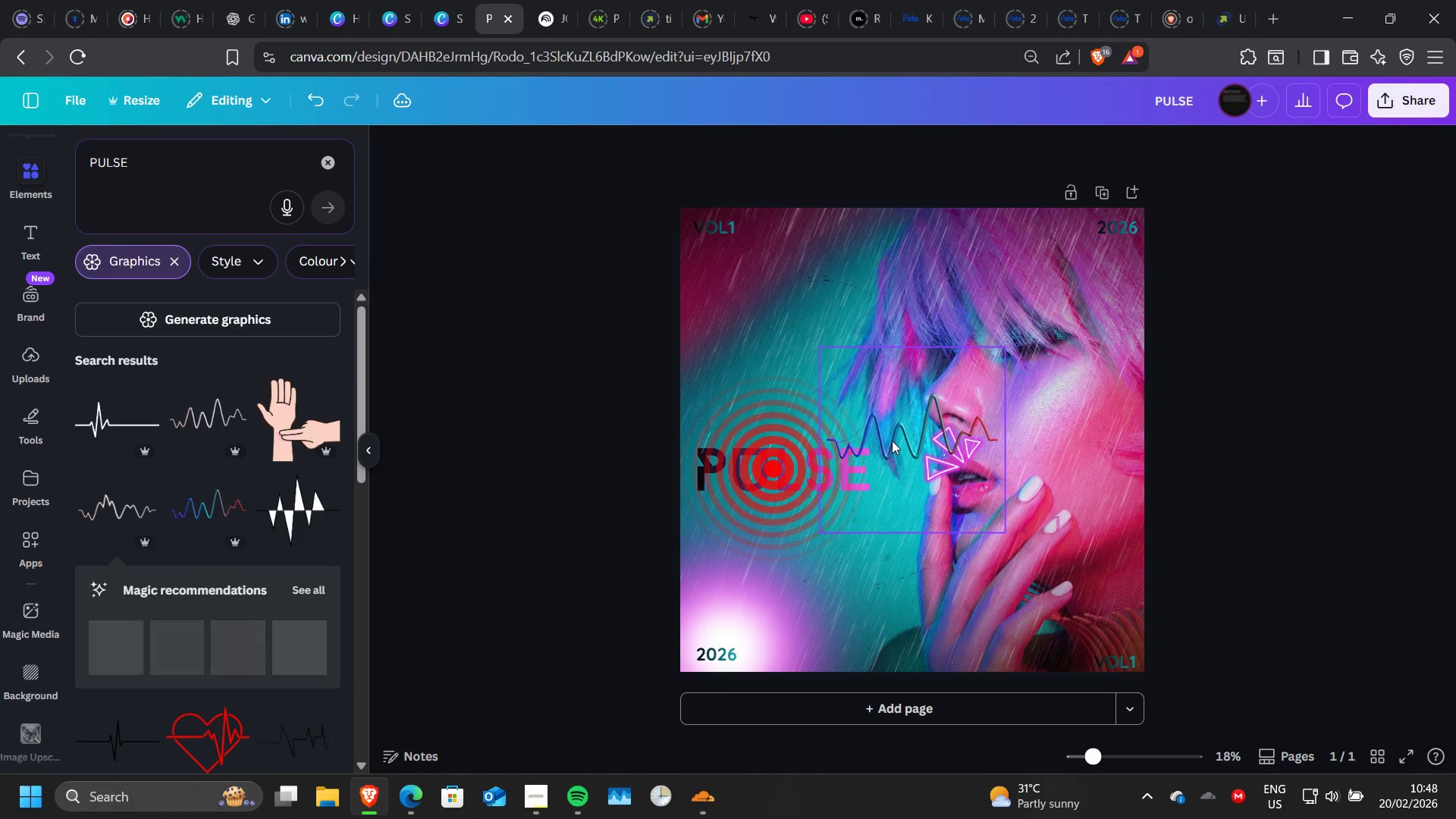 
left_click([892, 441])
 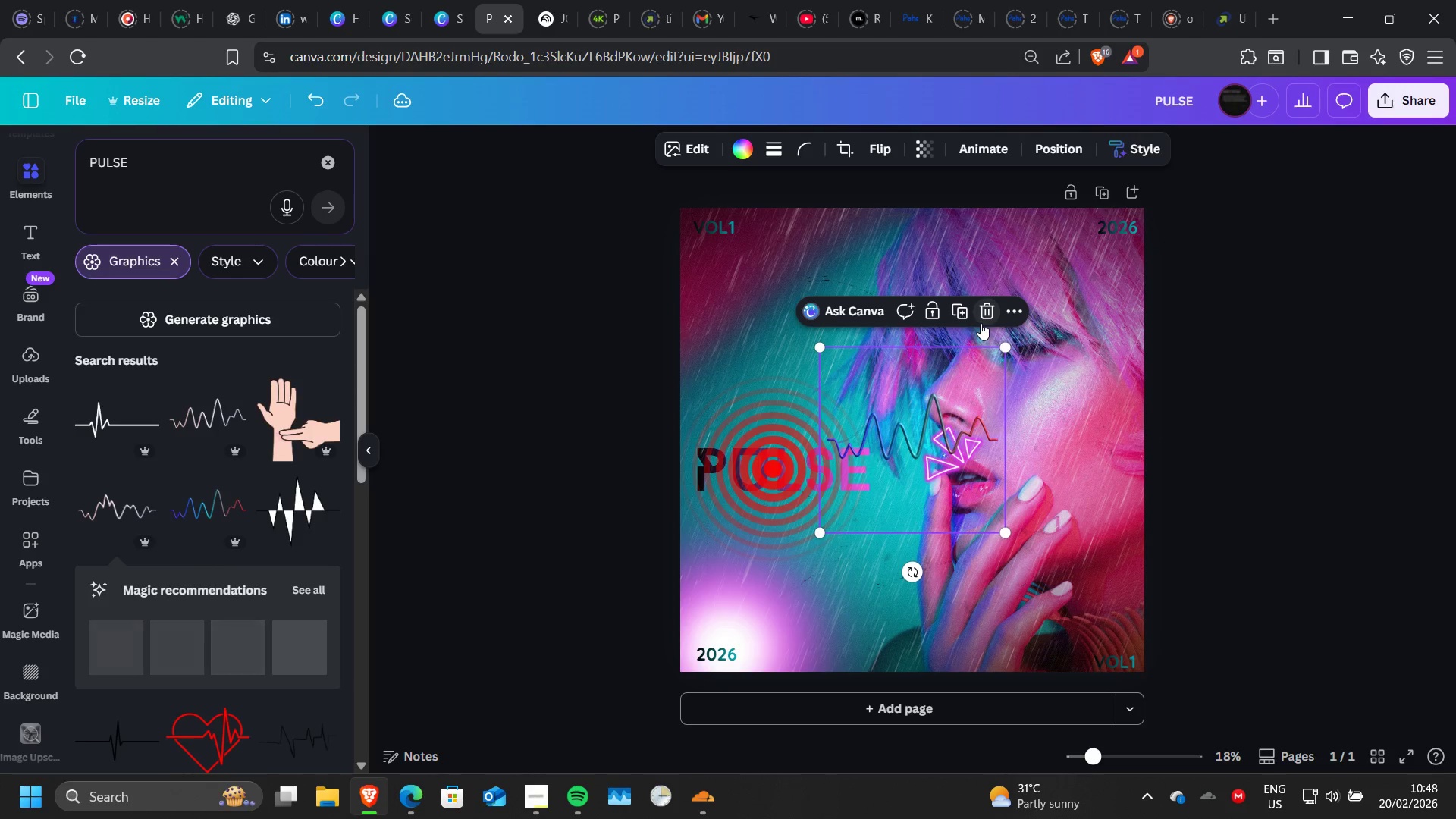 
left_click([981, 323])
 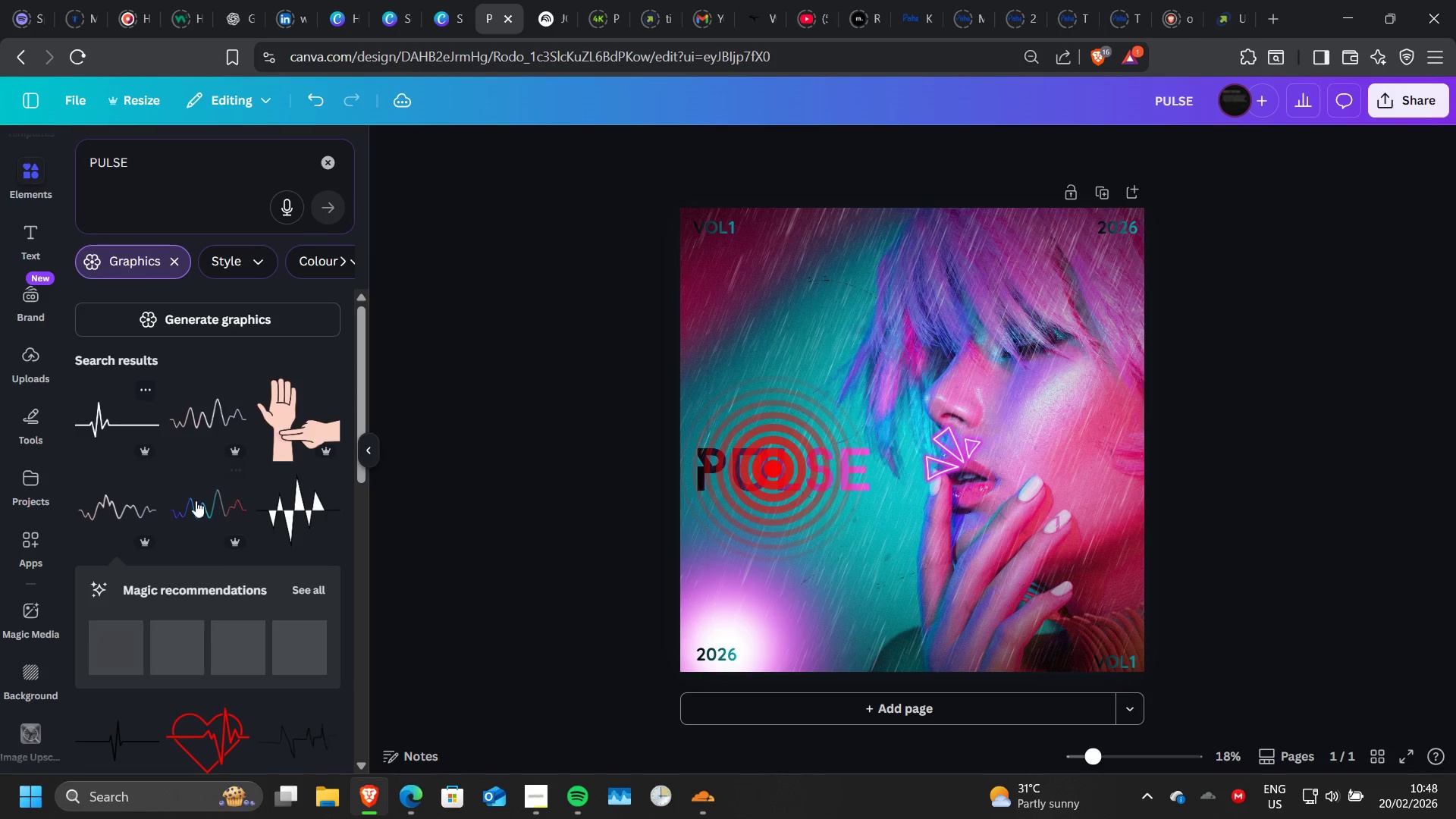 
scroll: coordinate [240, 544], scroll_direction: none, amount: 0.0
 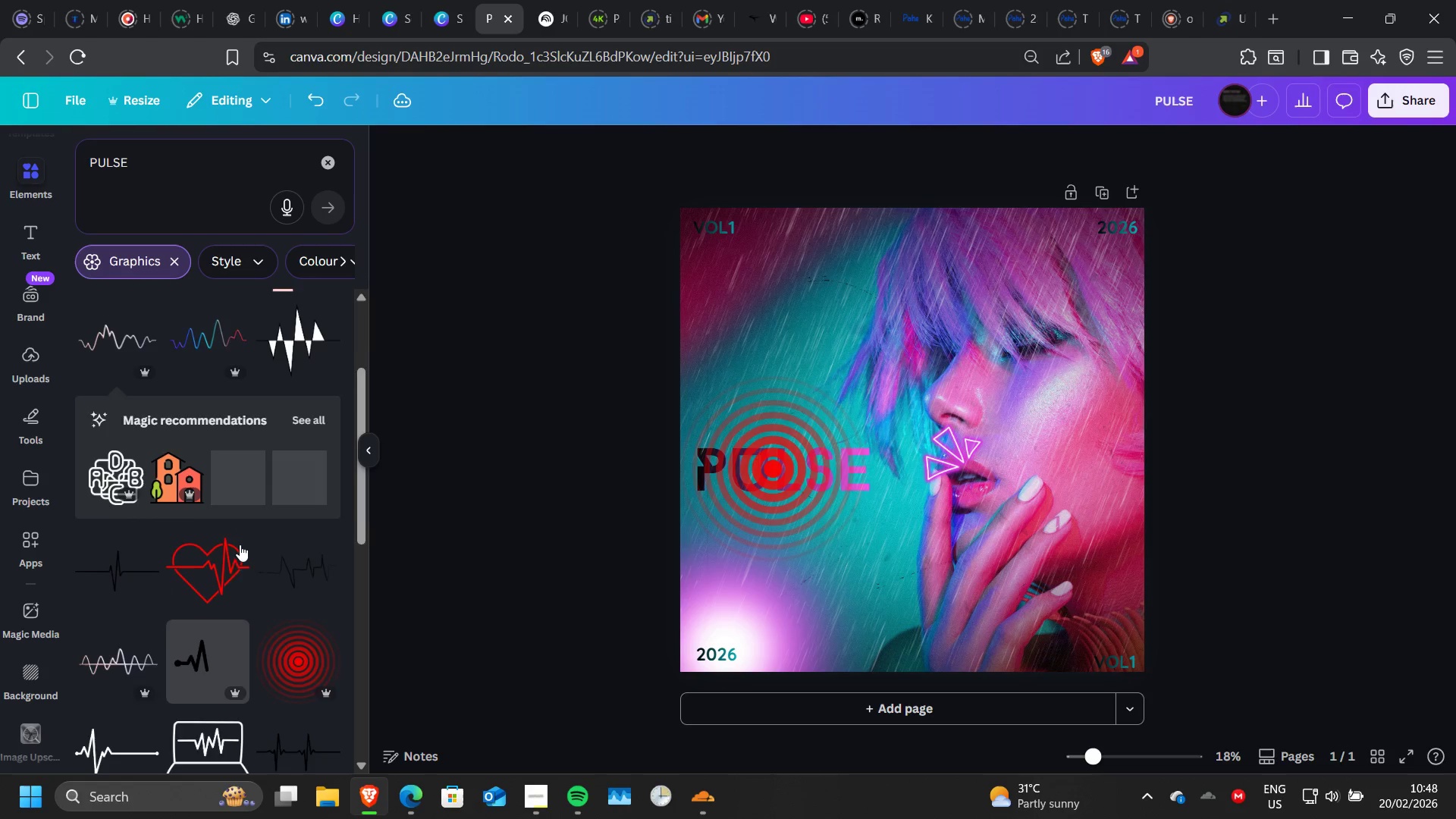 
scroll: coordinate [240, 544], scroll_direction: down, amount: 2.0
 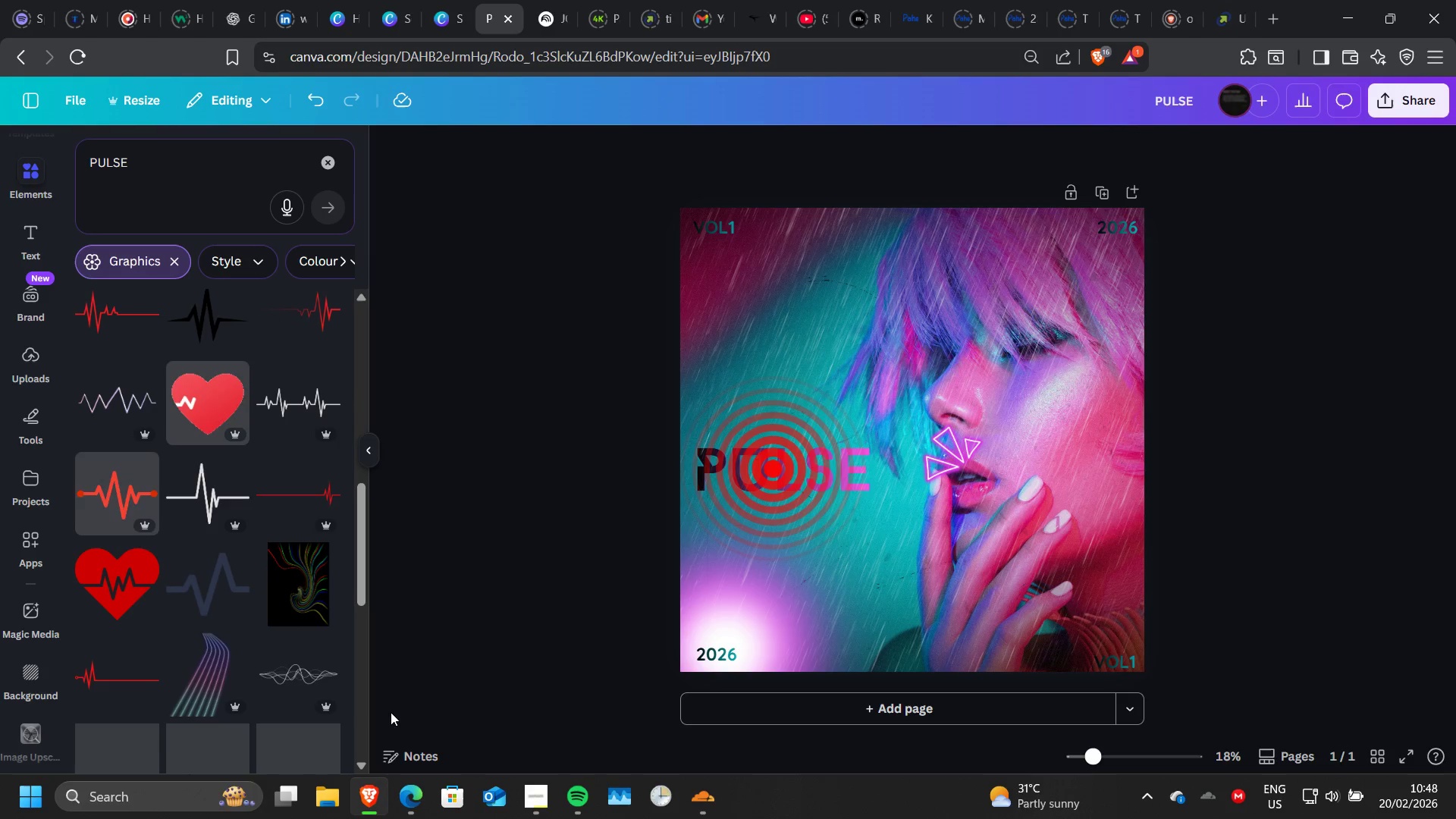 
left_click([292, 669])
 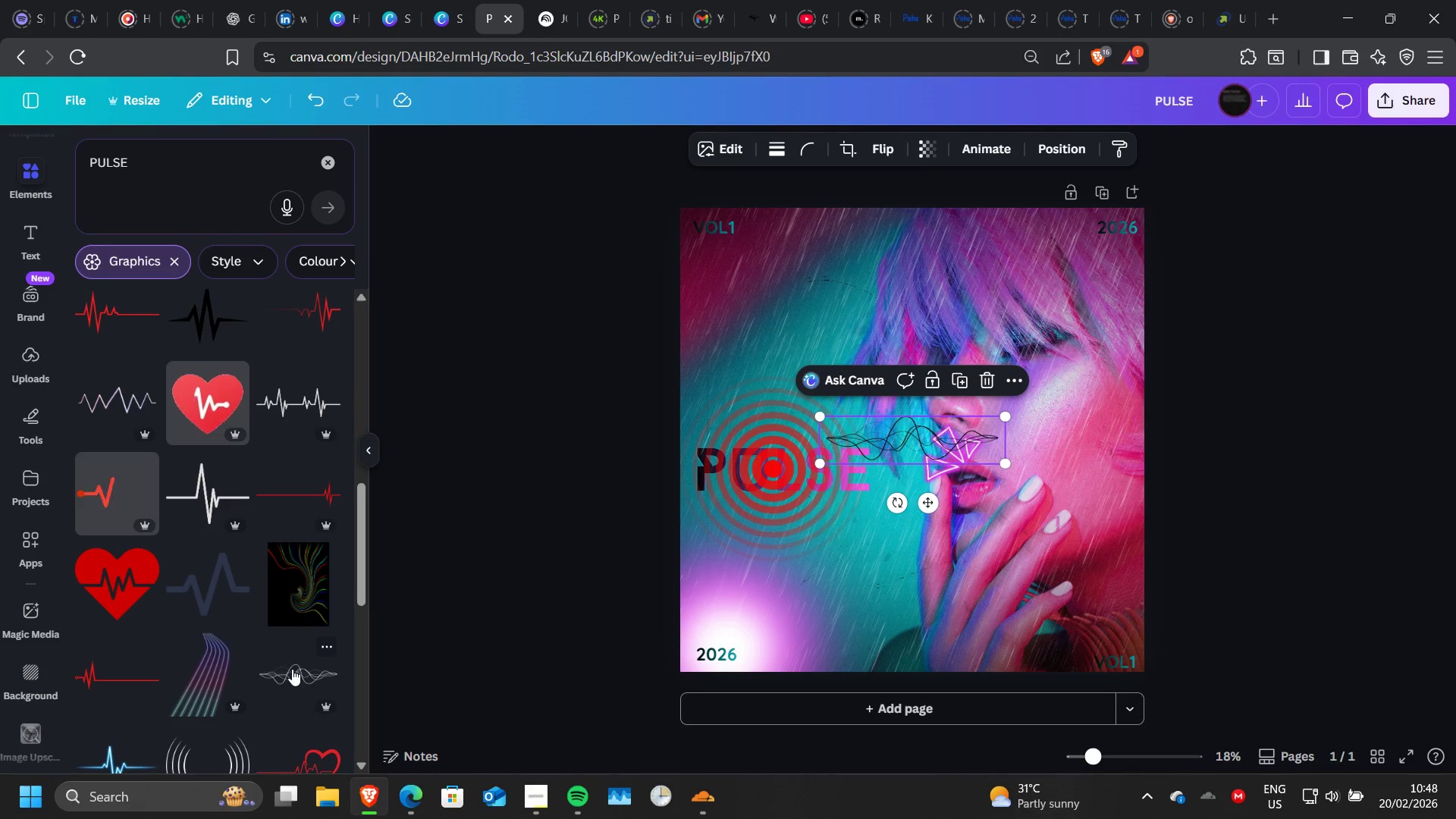 
scroll: coordinate [292, 669], scroll_direction: none, amount: 0.0
 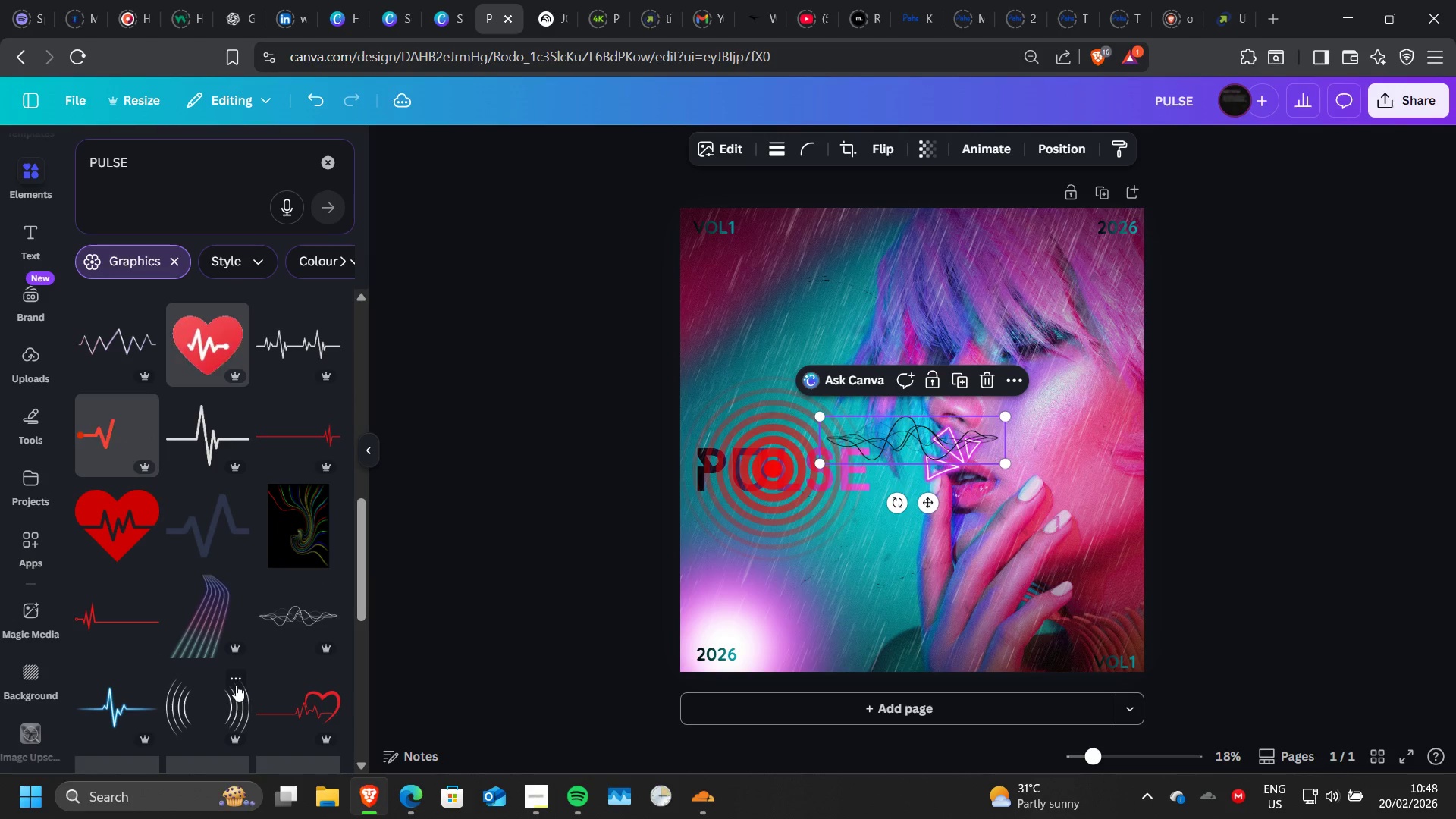 
left_click([236, 685])
 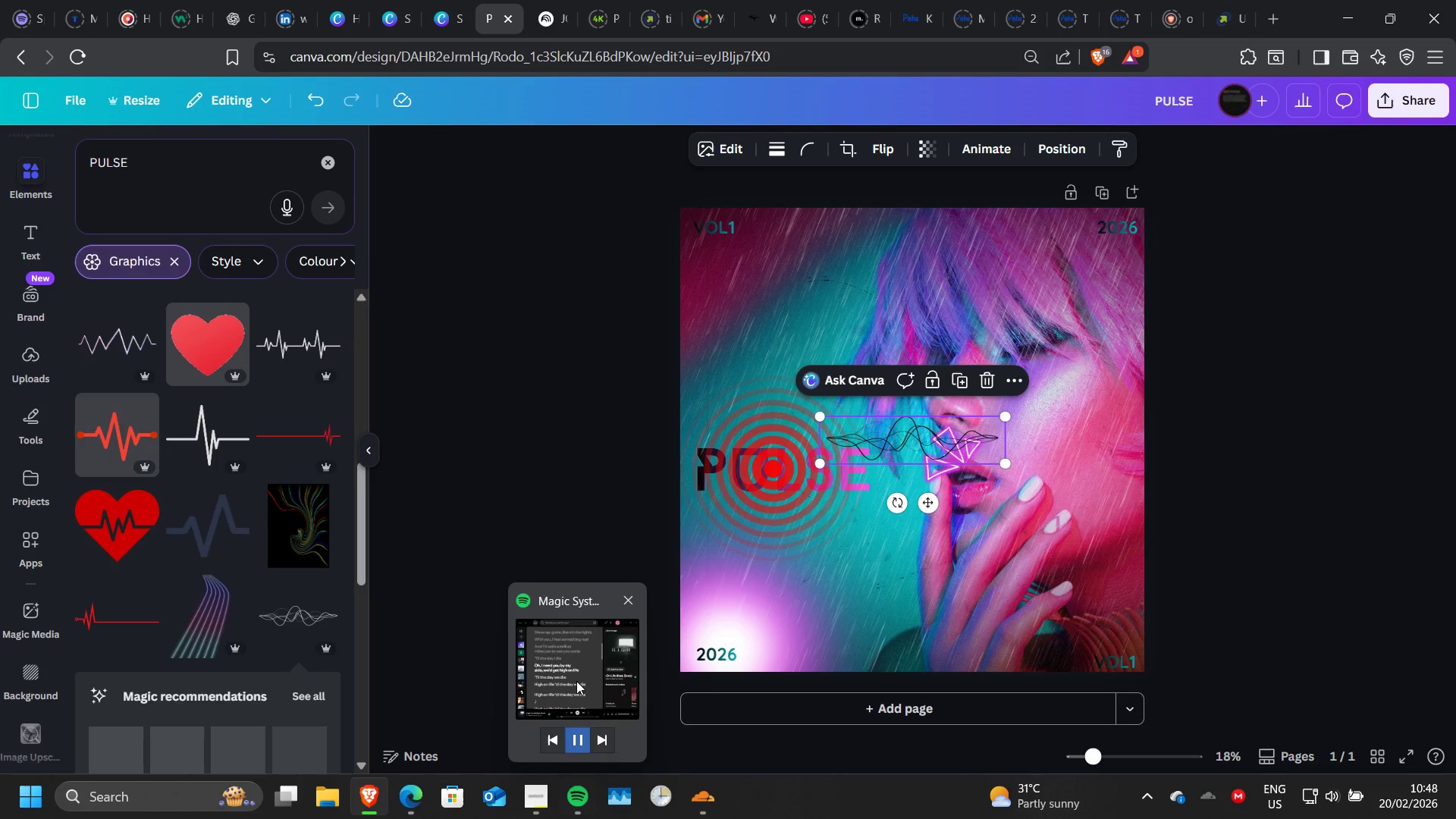 
wait(6.31)
 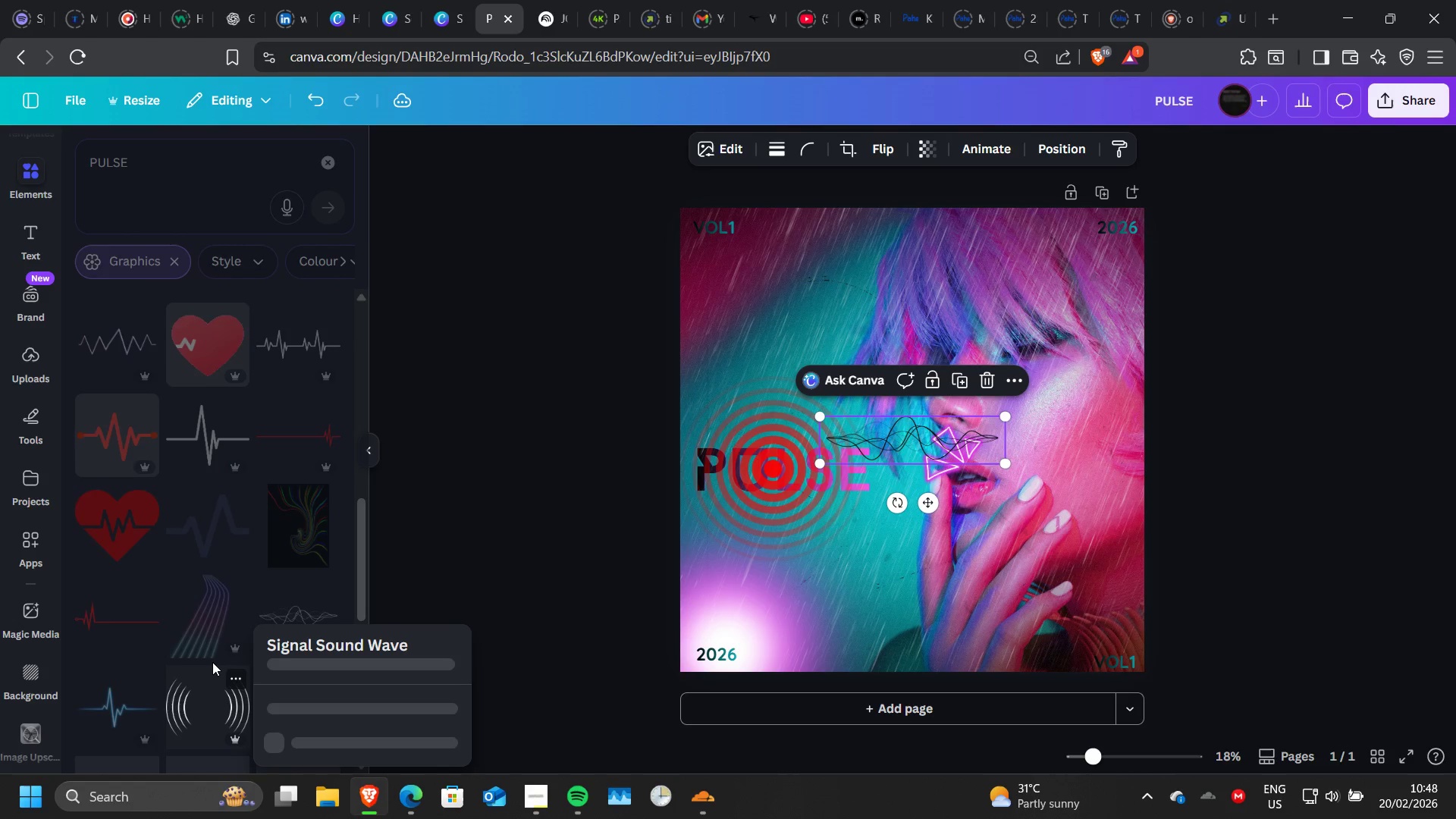 
left_click([579, 675])
 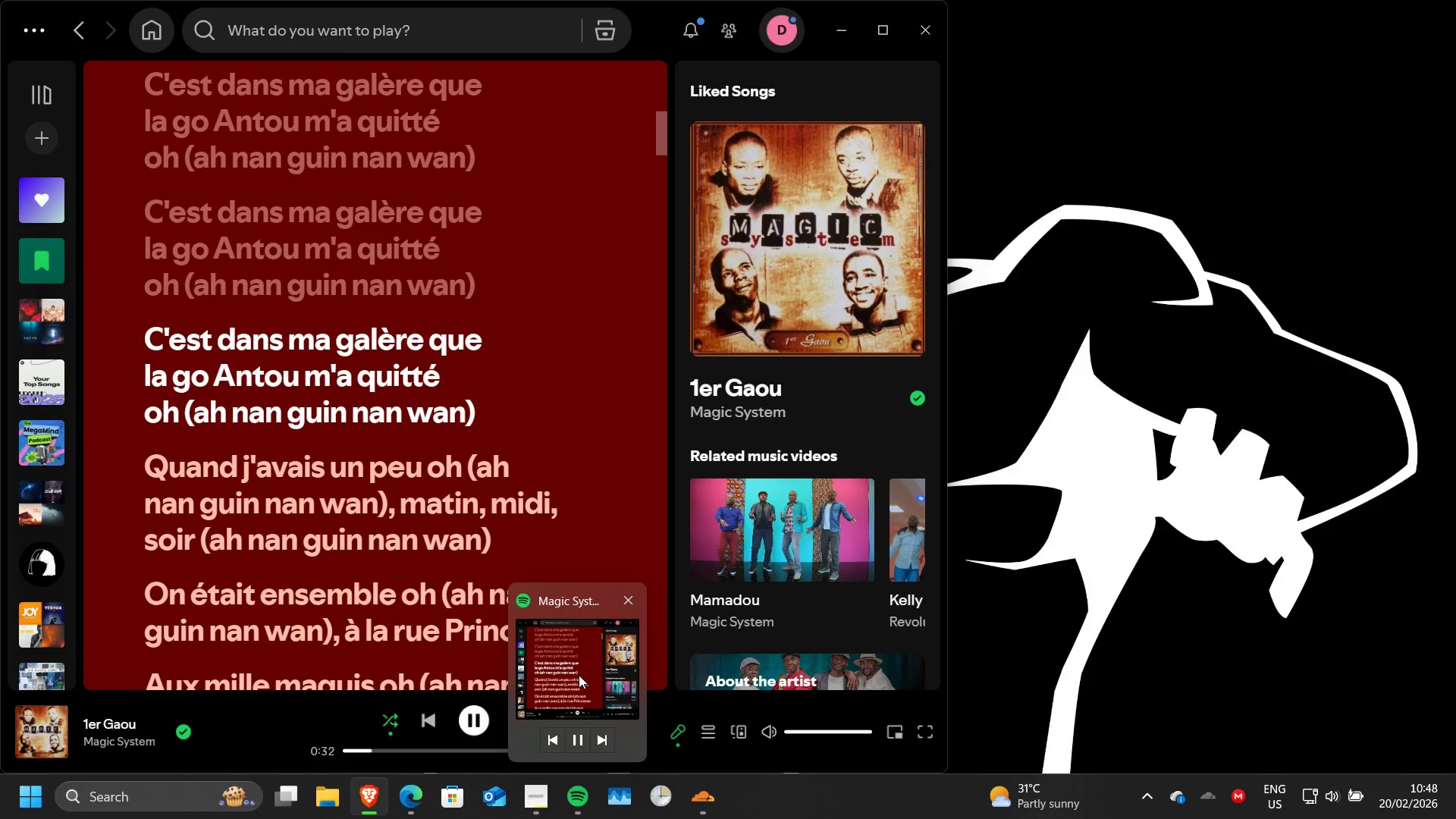 
right_click([125, 719])
 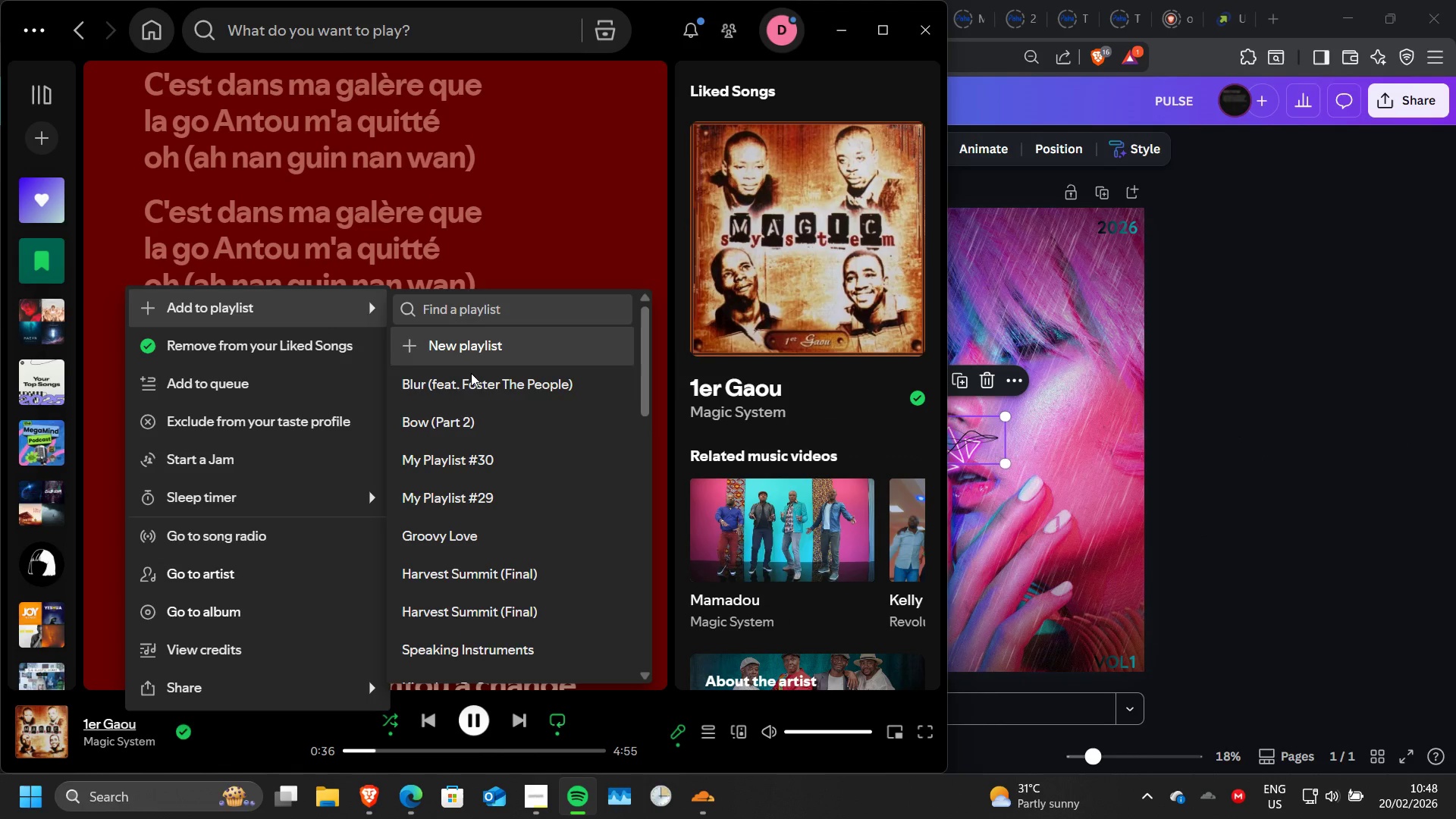 
left_click([477, 388])
 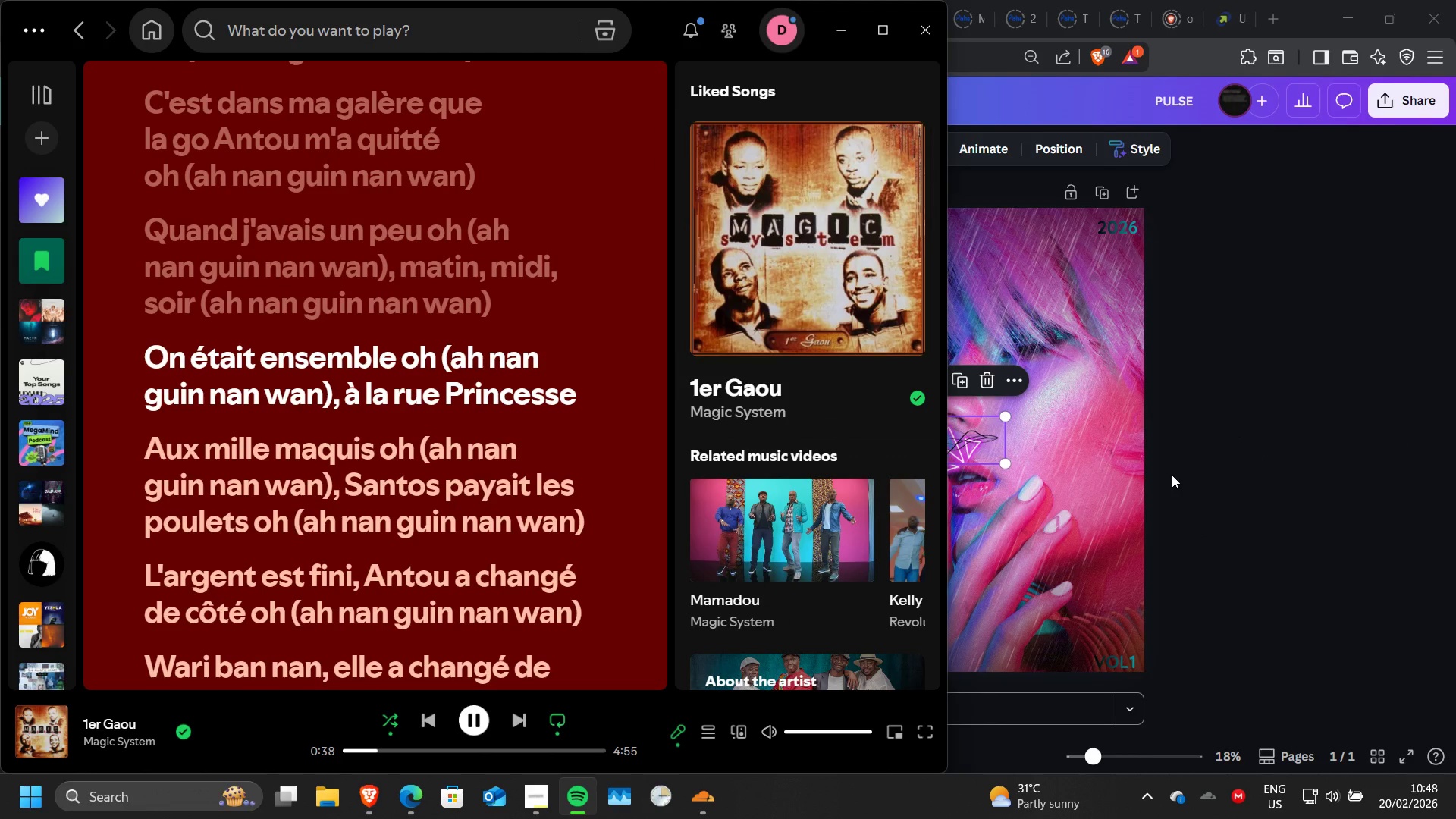 
left_click([1172, 475])
 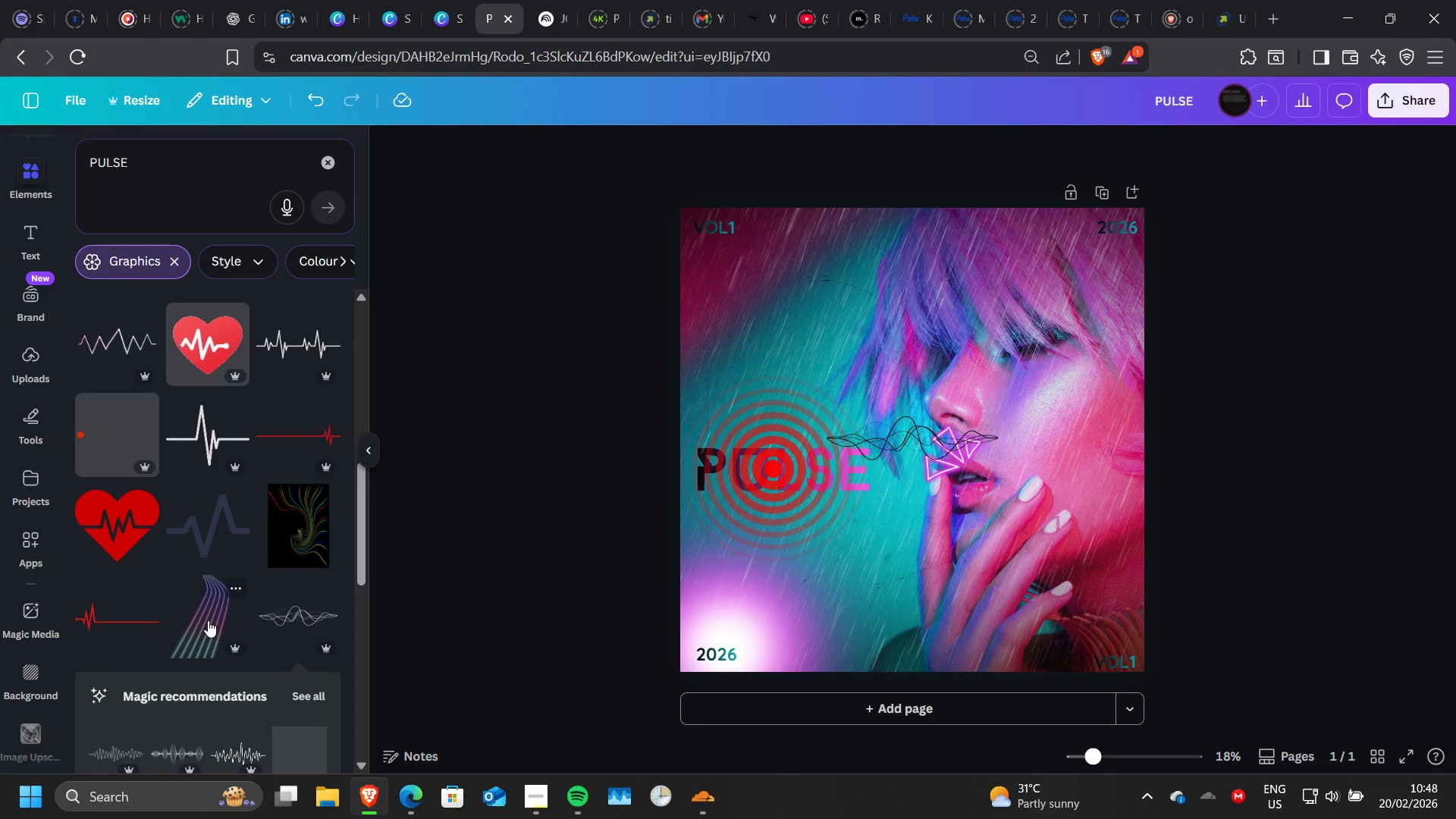 
scroll: coordinate [246, 613], scroll_direction: down, amount: 2.0
 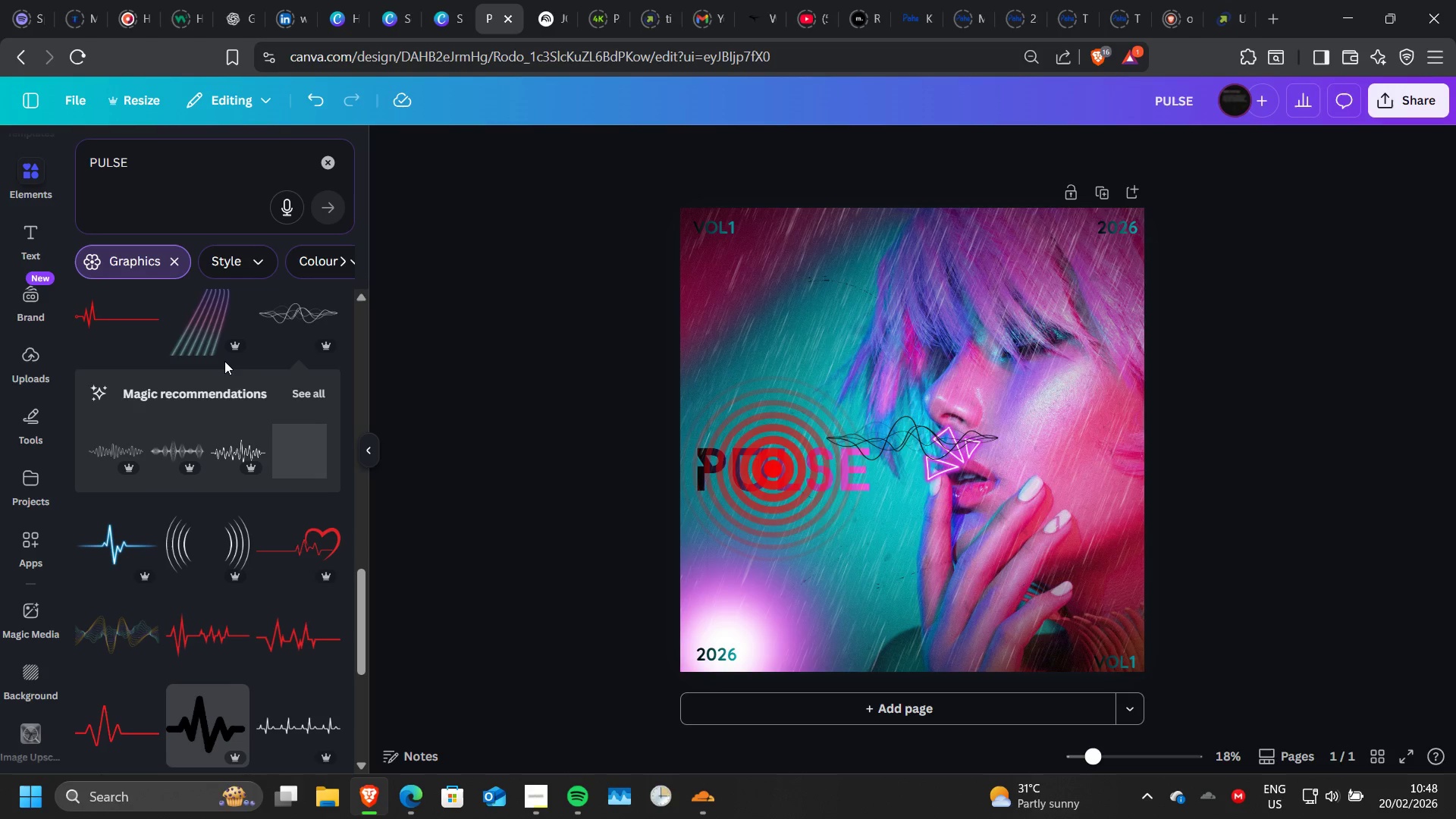 
left_click([202, 340])
 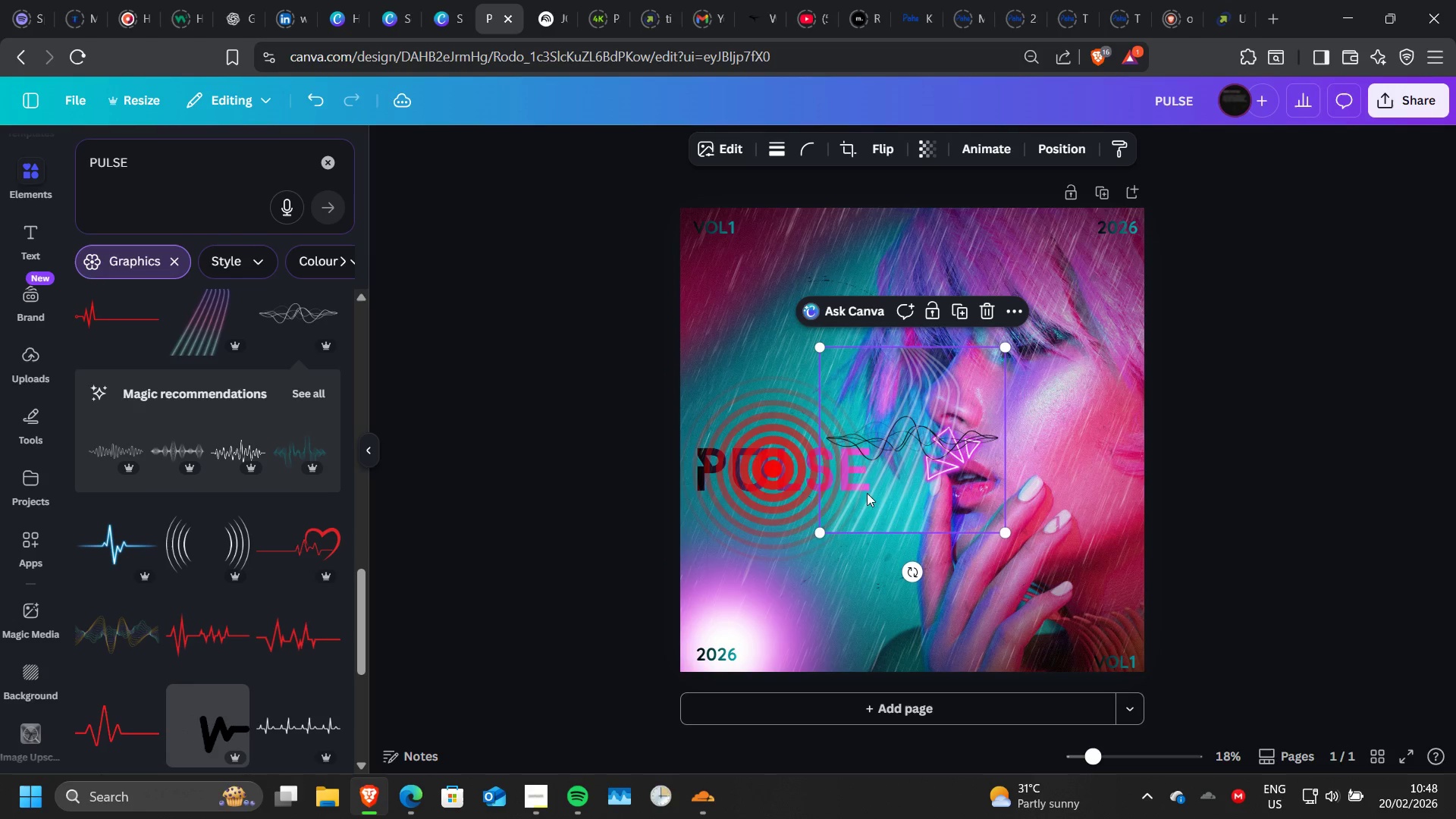 
left_click([742, 470])
 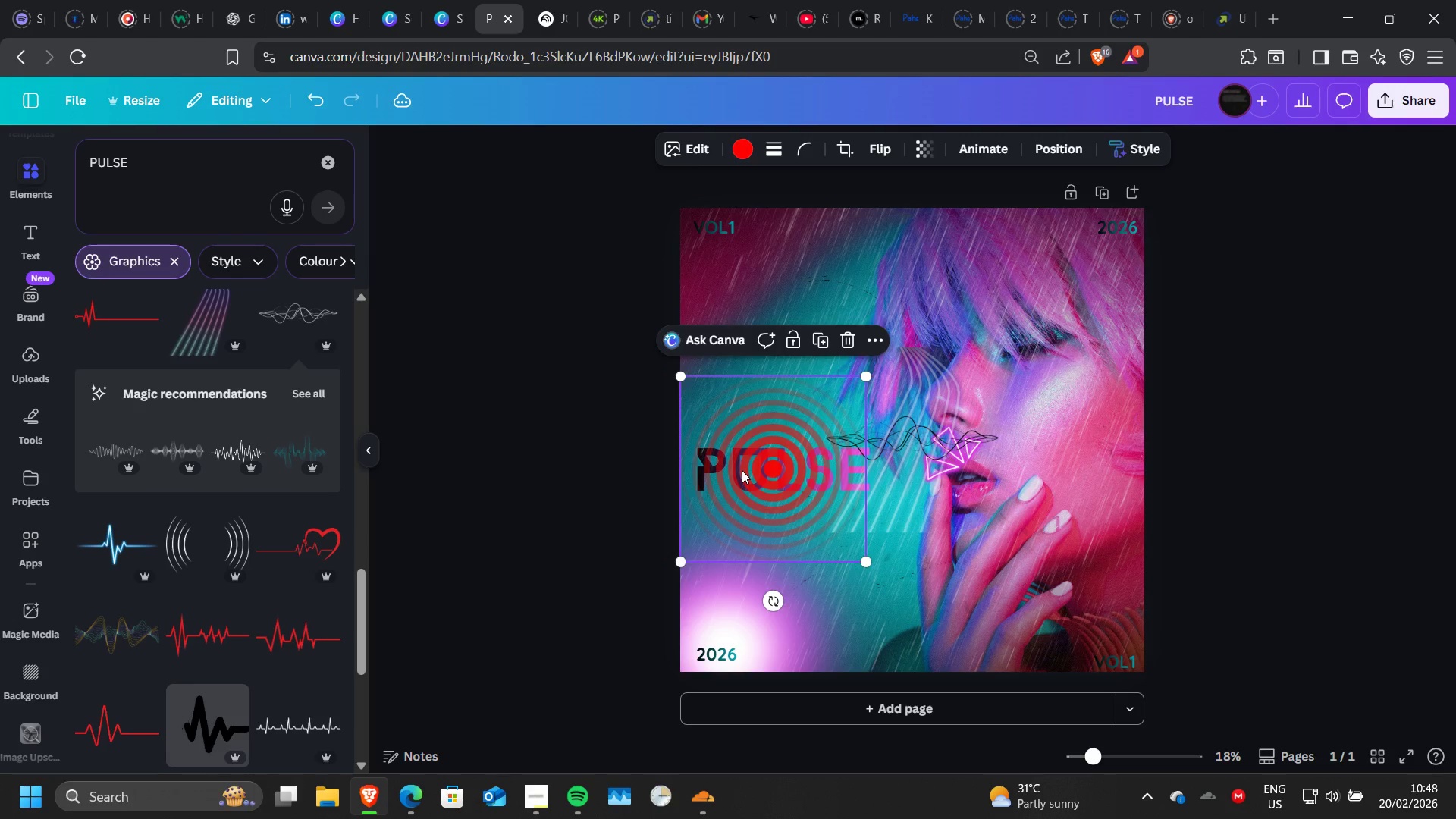 
key(Delete)
 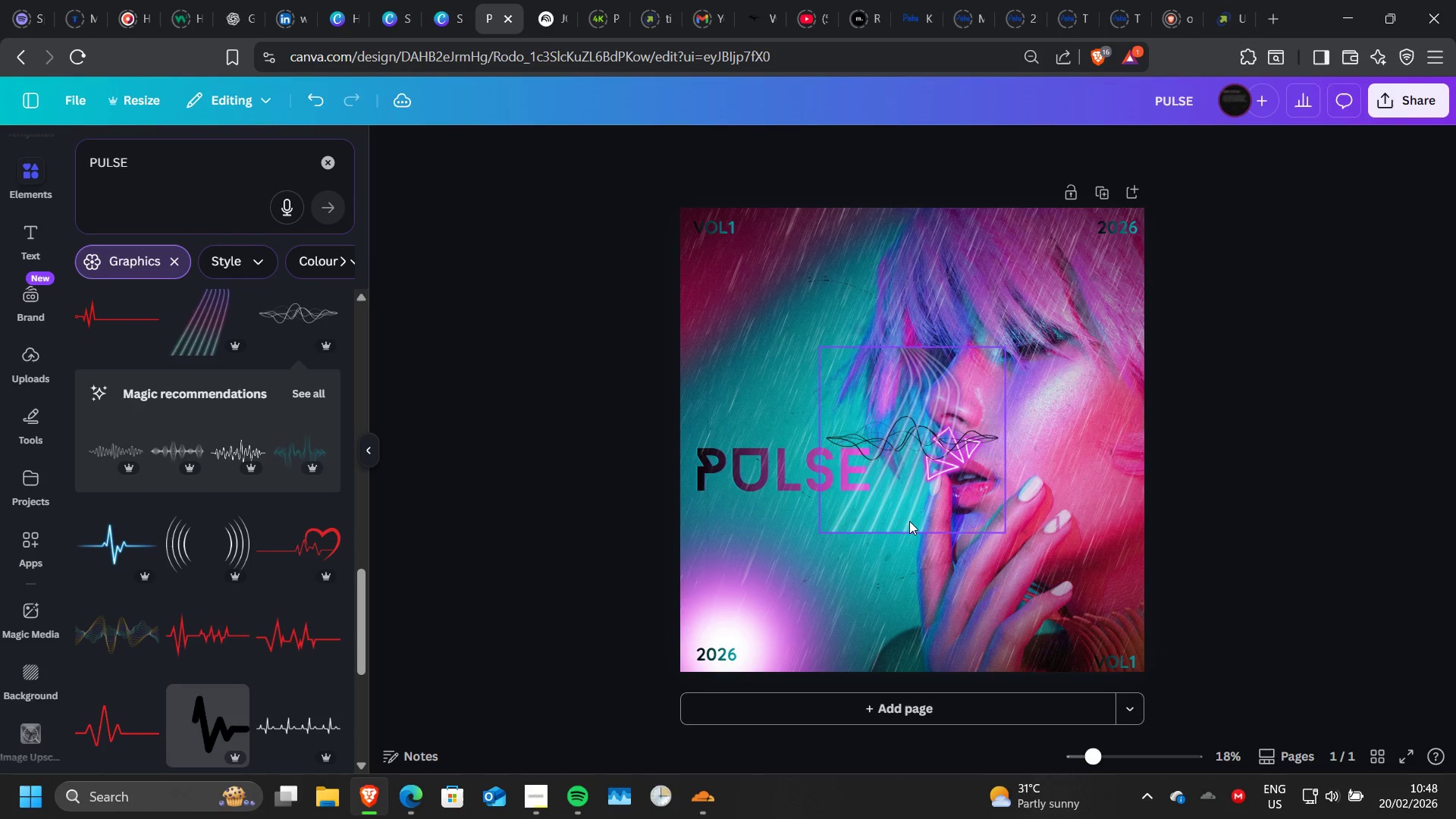 
left_click_drag(start_coordinate=[909, 521], to_coordinate=[851, 667])
 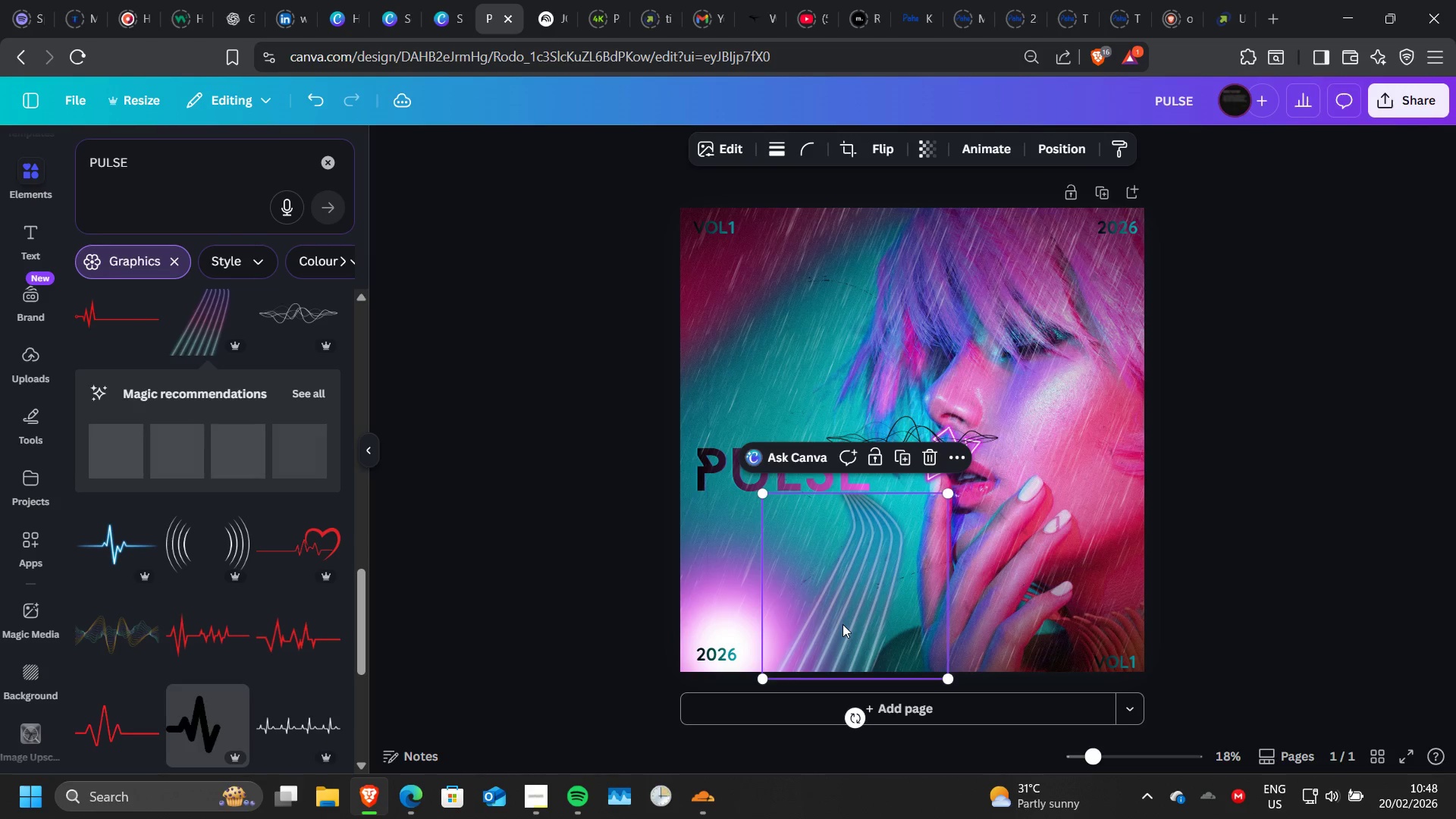 
left_click_drag(start_coordinate=[843, 624], to_coordinate=[851, 622])
 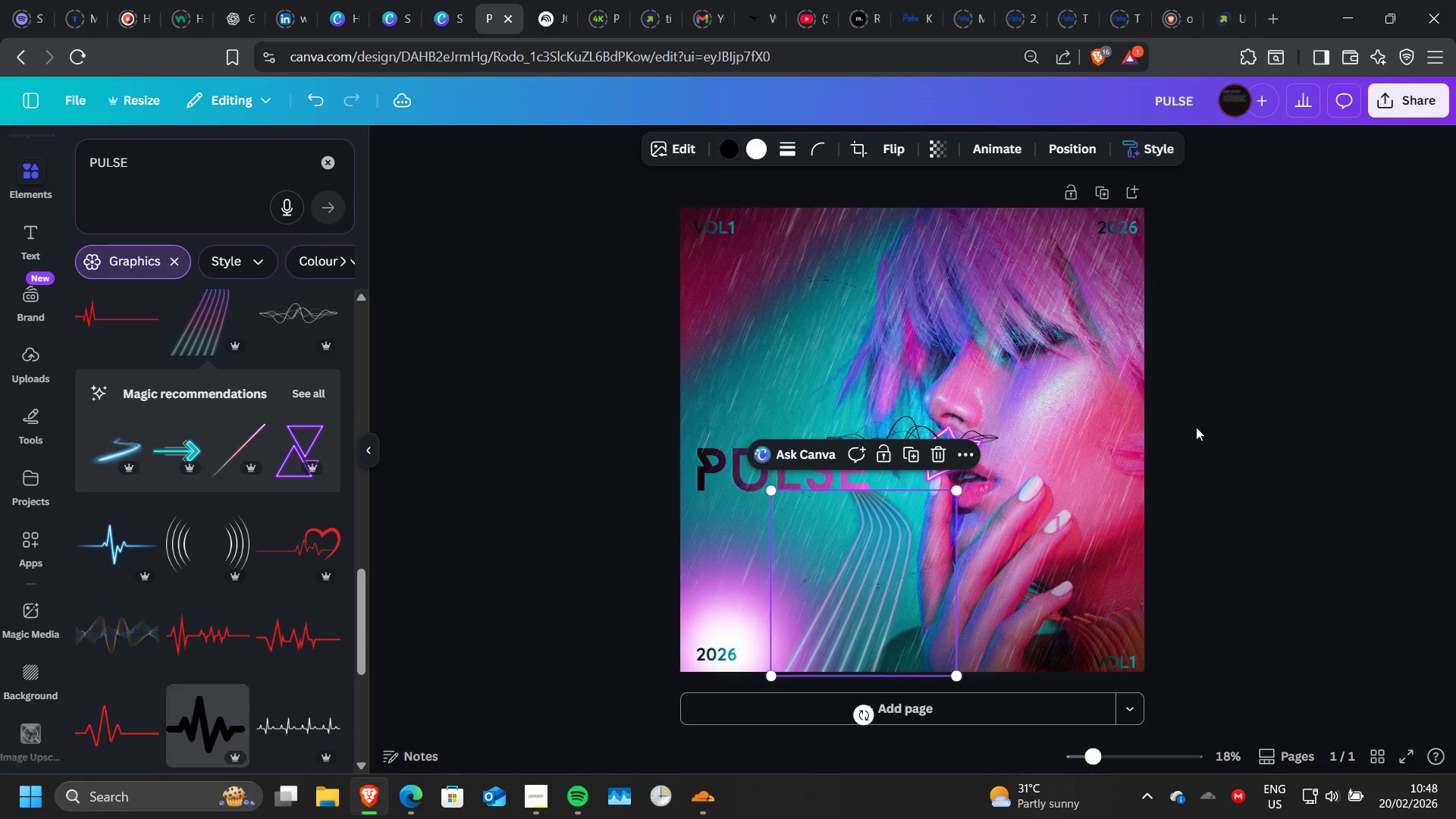 
left_click([1212, 428])
 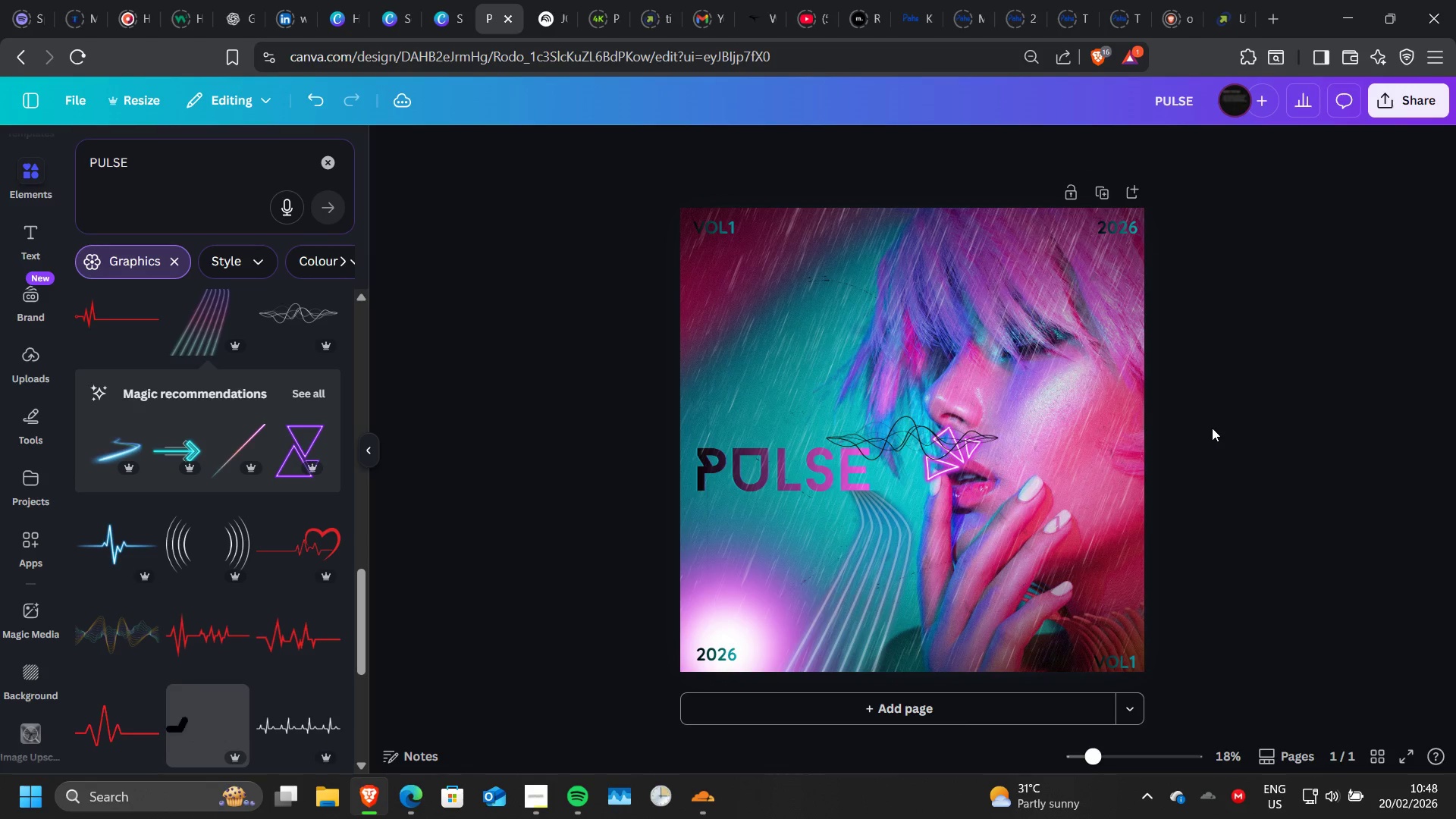 
double_click([1212, 428])
 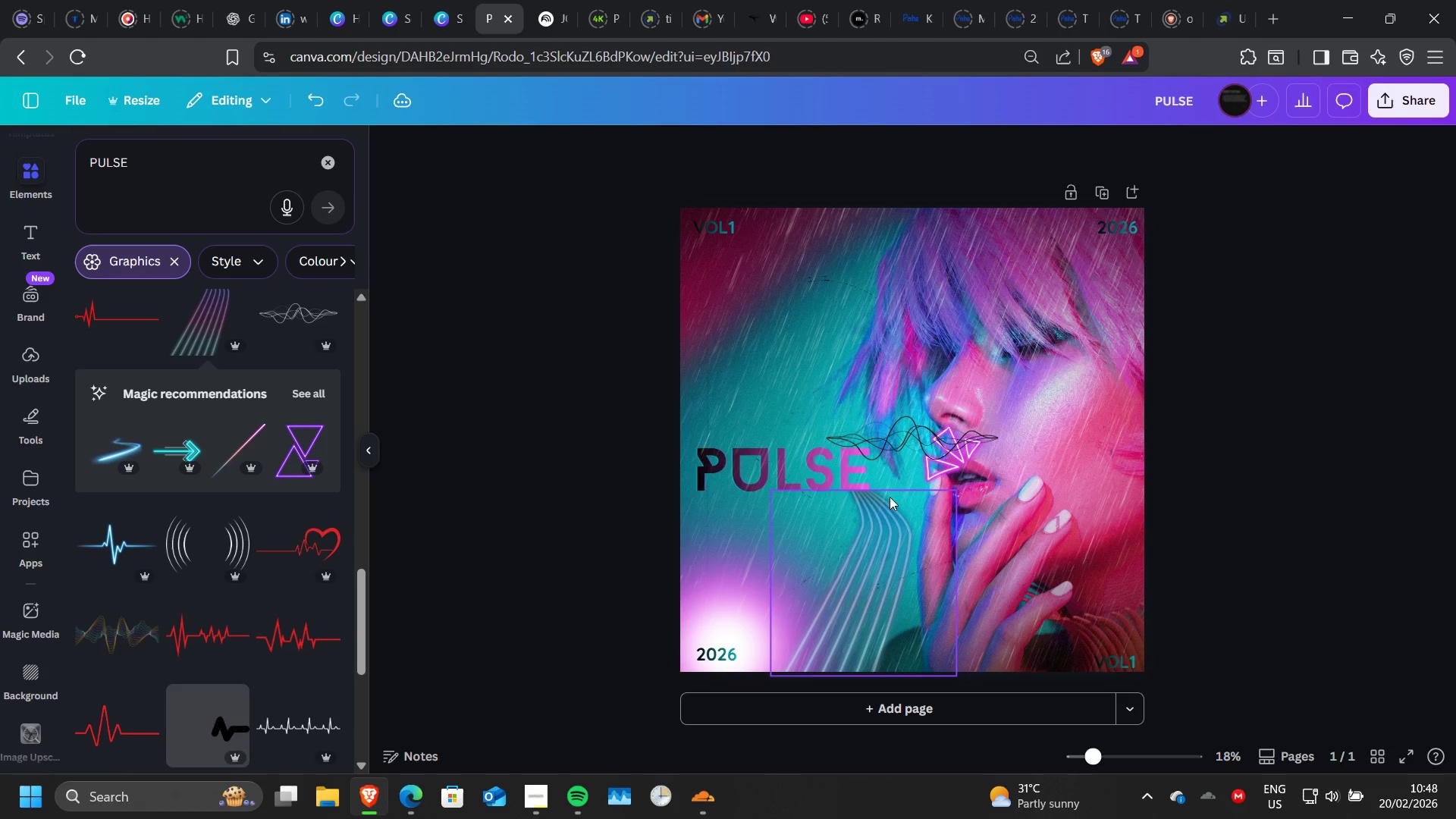 
left_click([877, 521])
 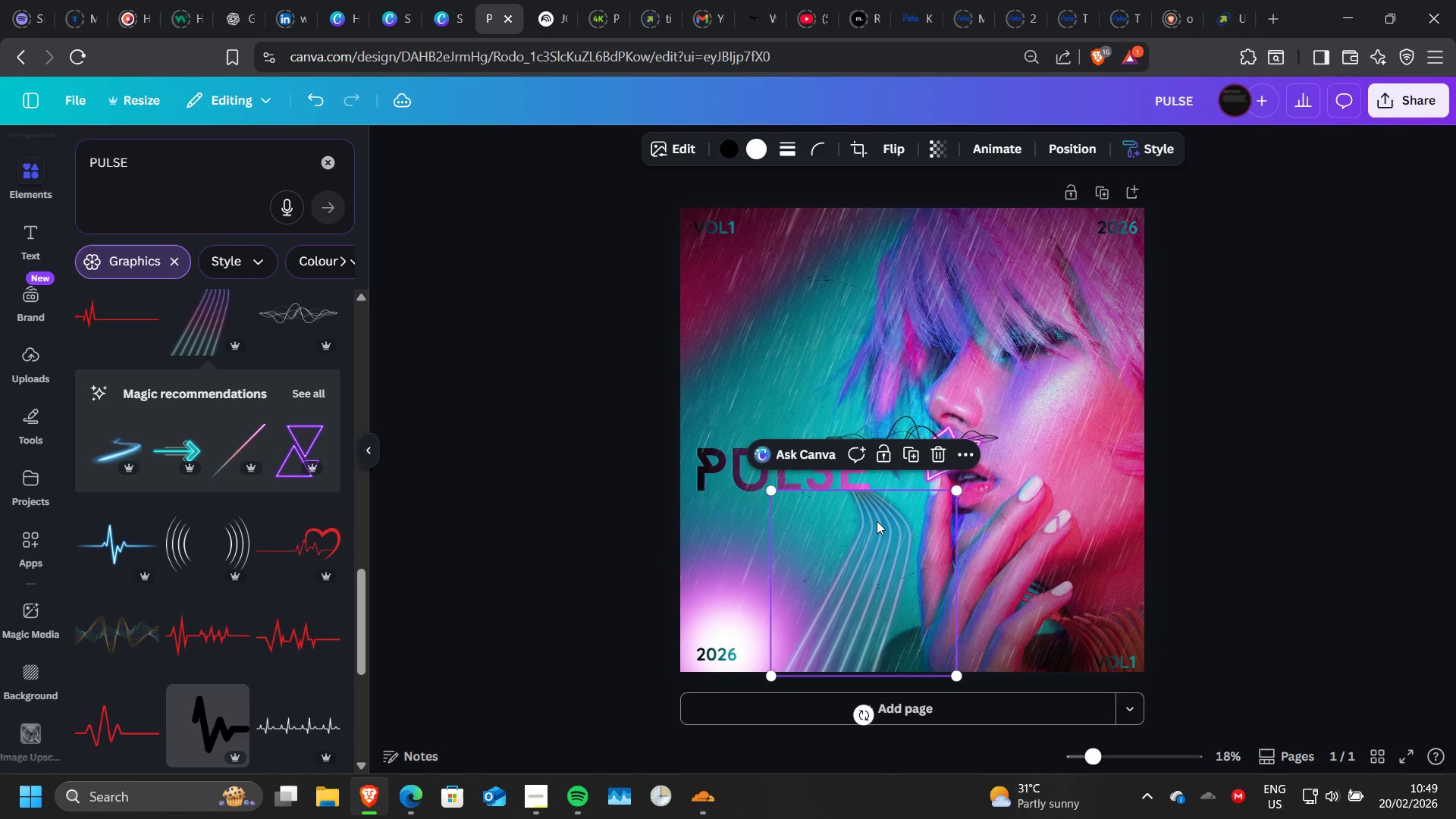 
key(ArrowLeft)
 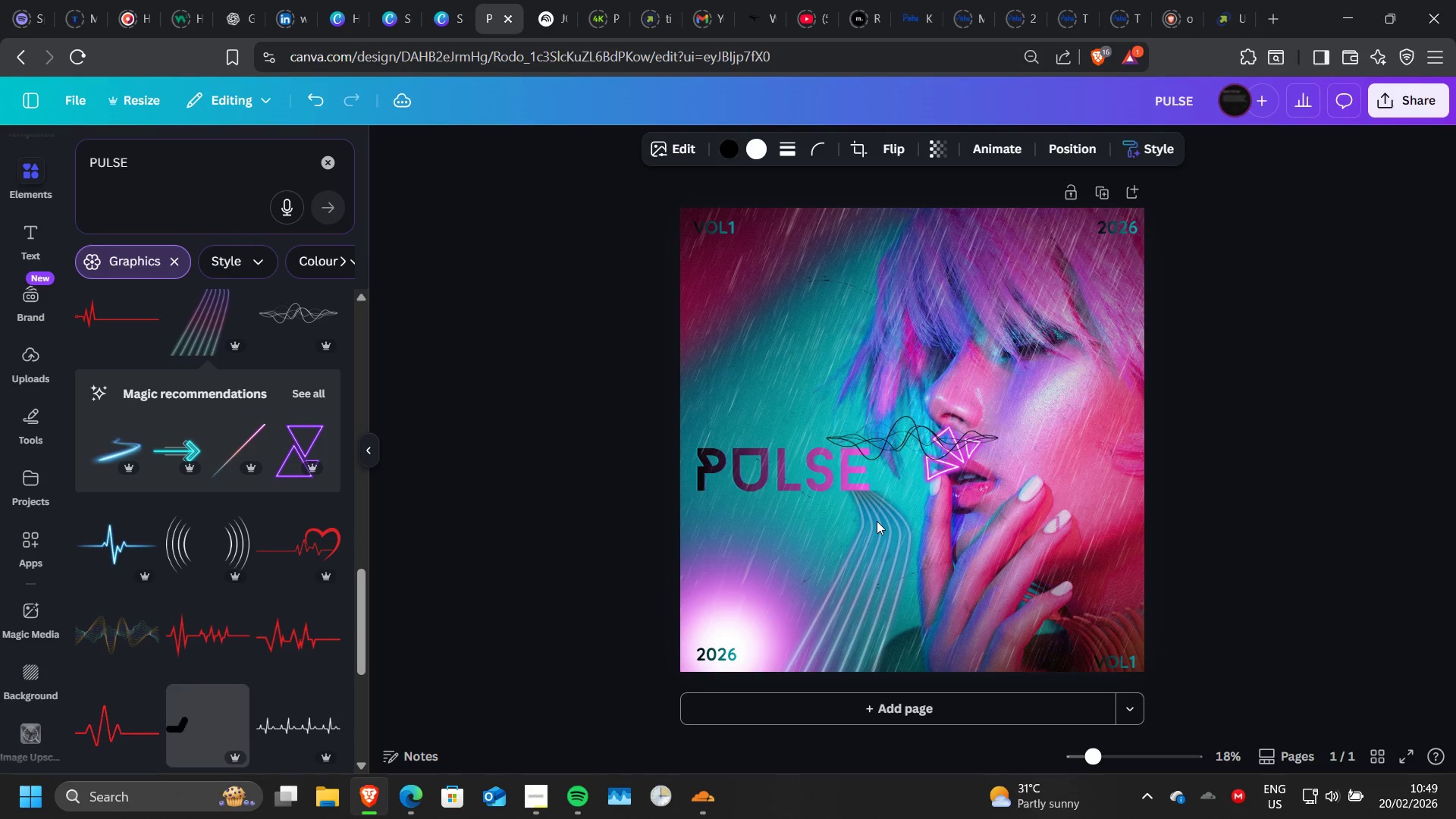 
key(ArrowLeft)
 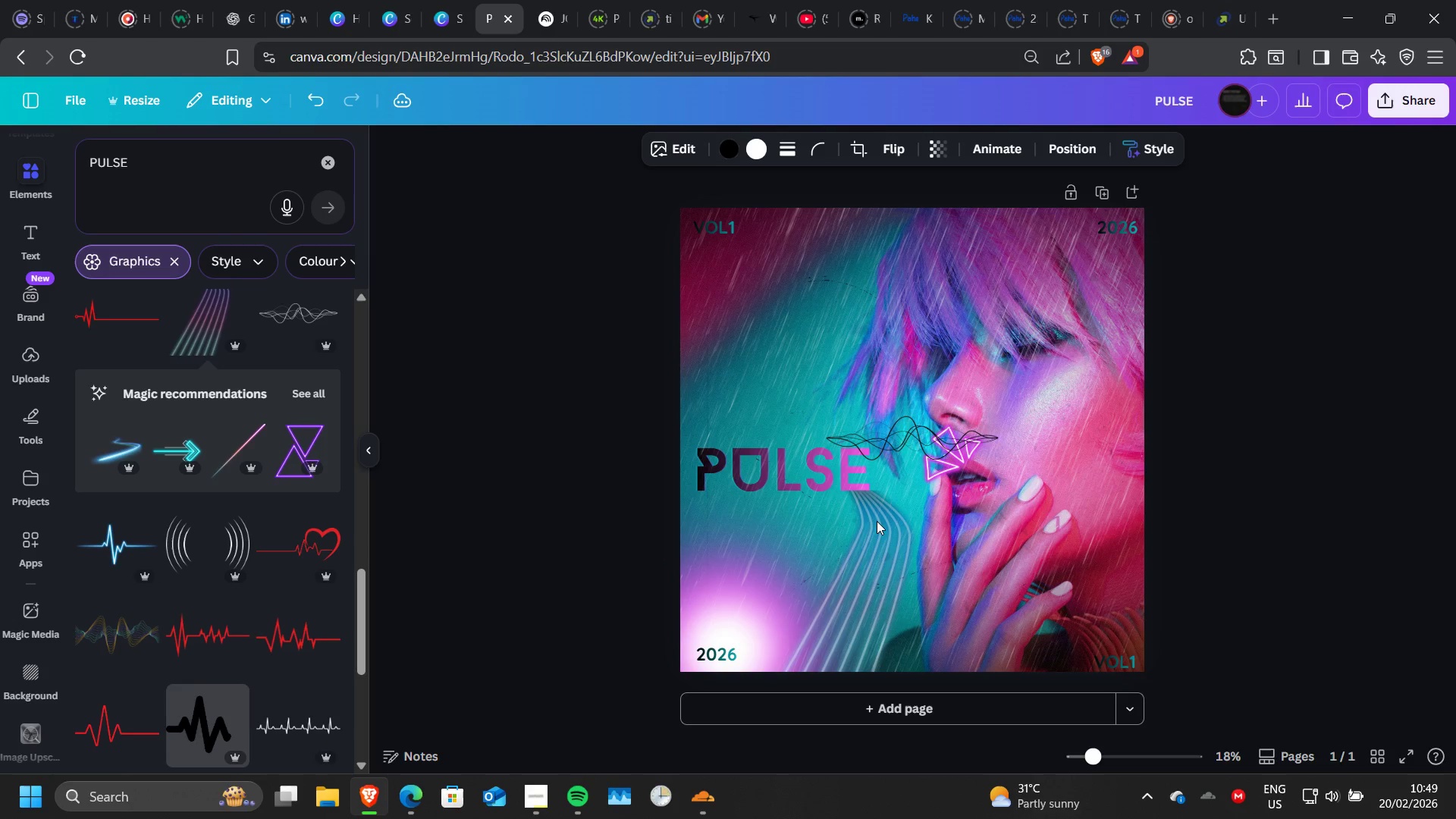 
hold_key(key=ArrowLeft, duration=0.83)
 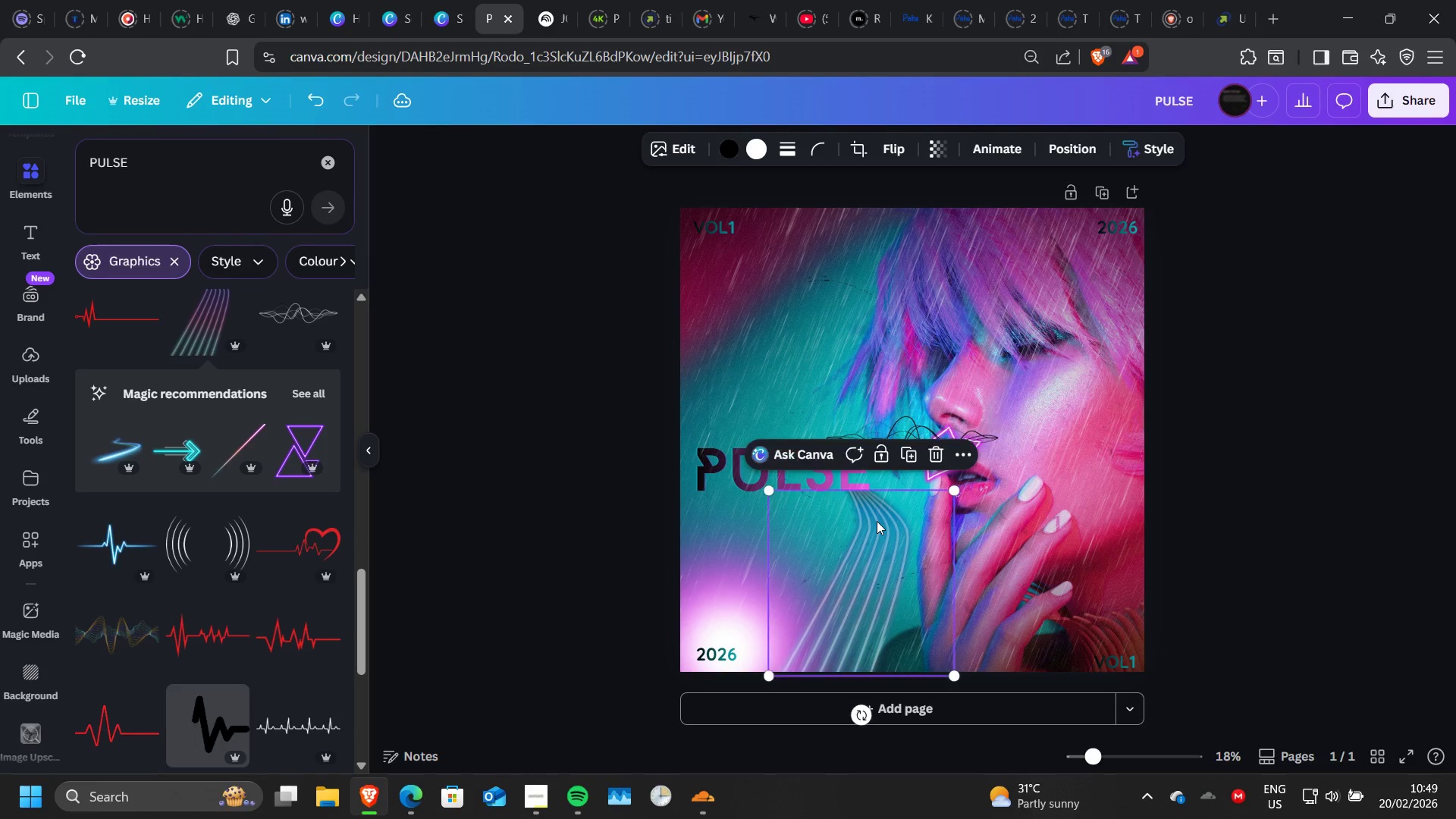 
hold_key(key=ArrowLeft, duration=0.83)
 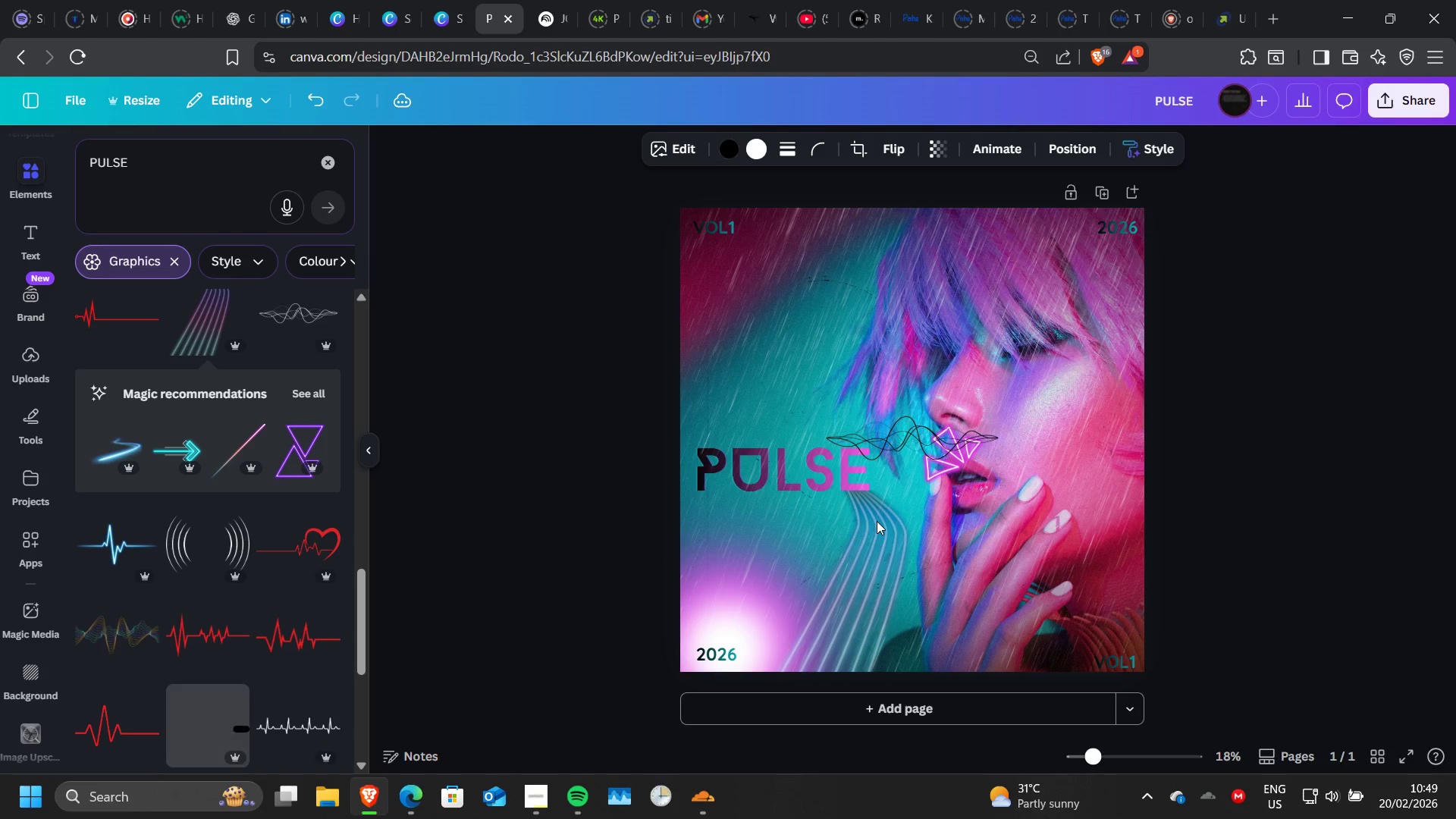 
key(ArrowLeft)
 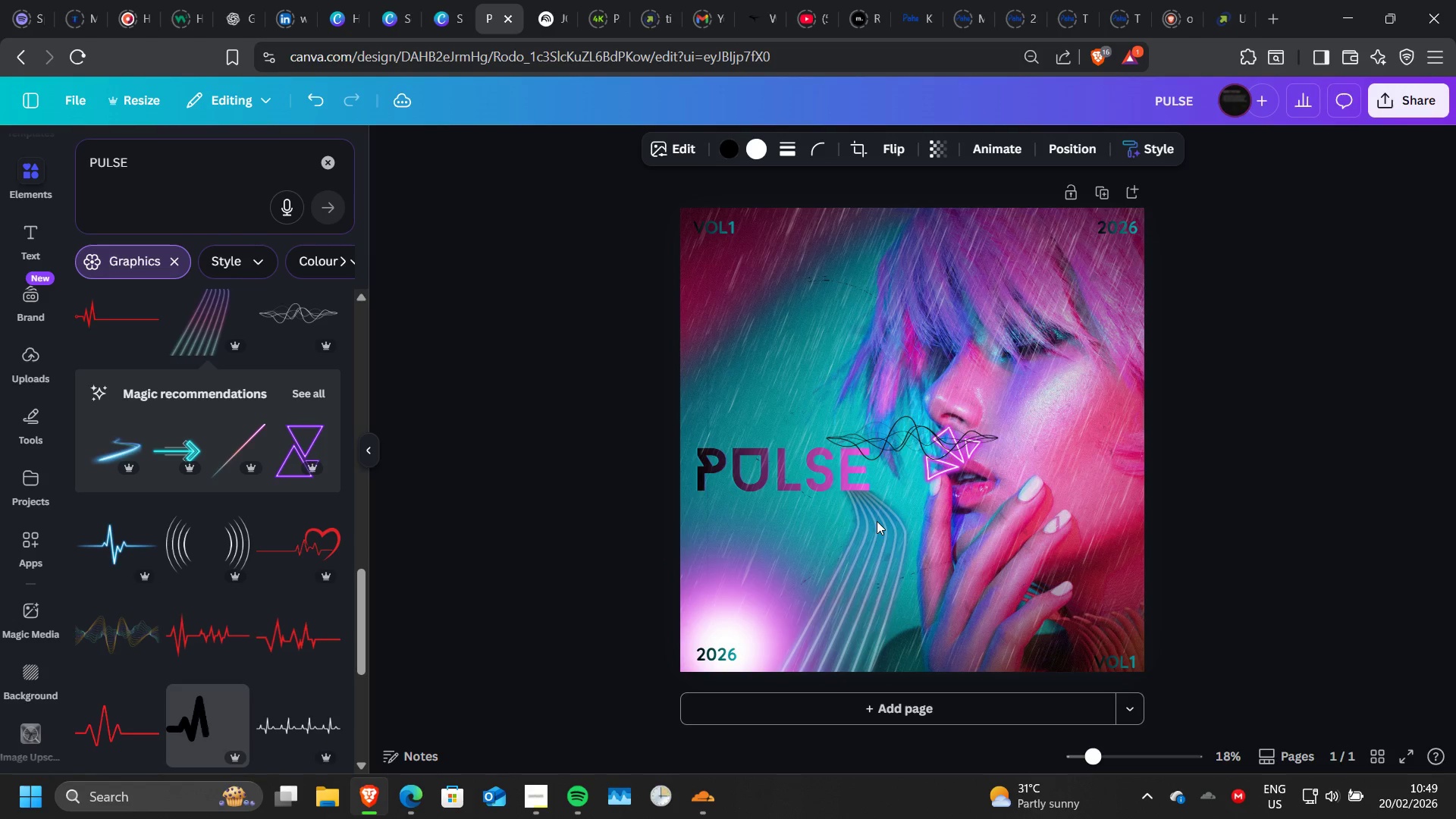 
key(ArrowLeft)
 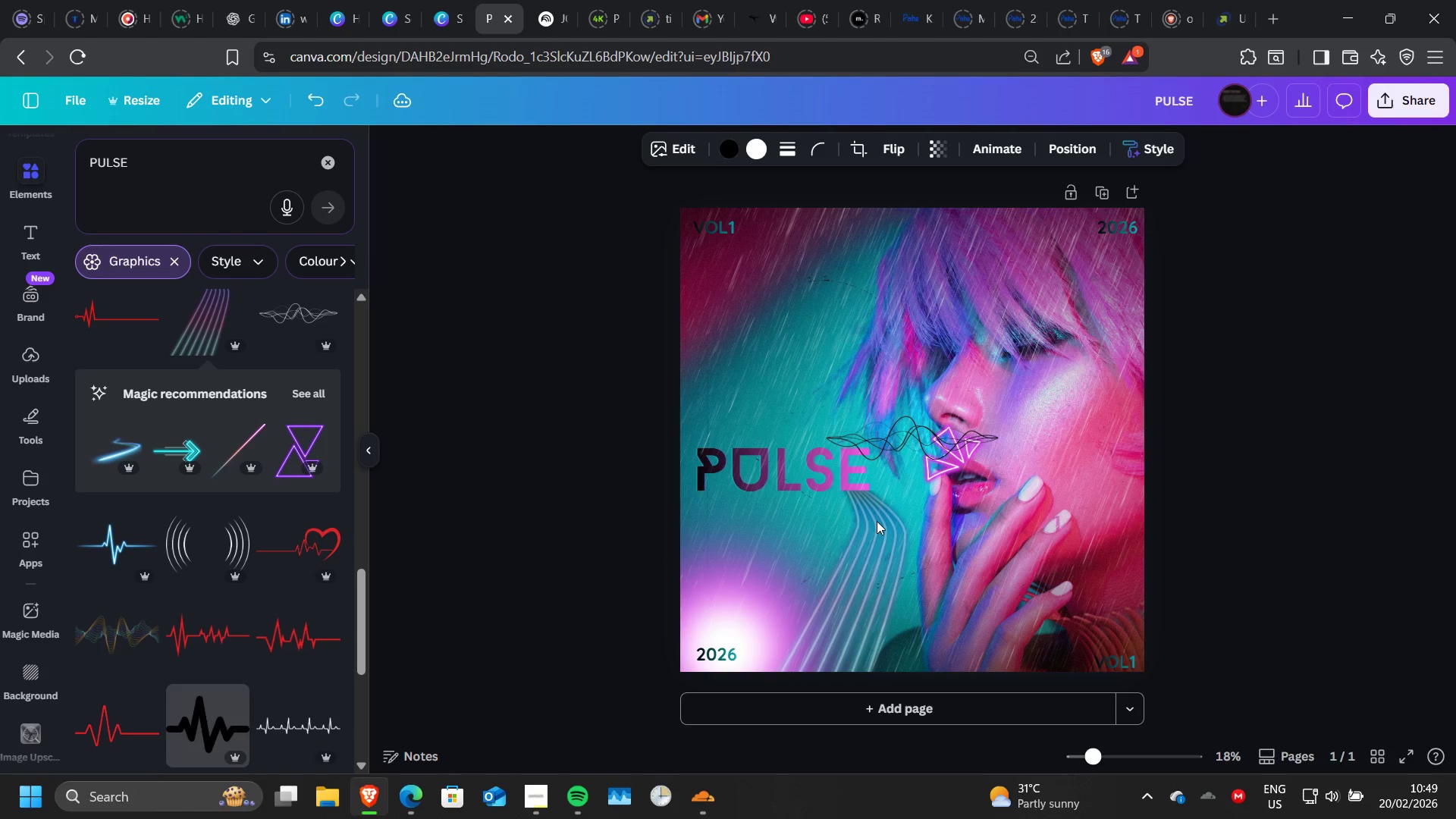 
key(ArrowLeft)
 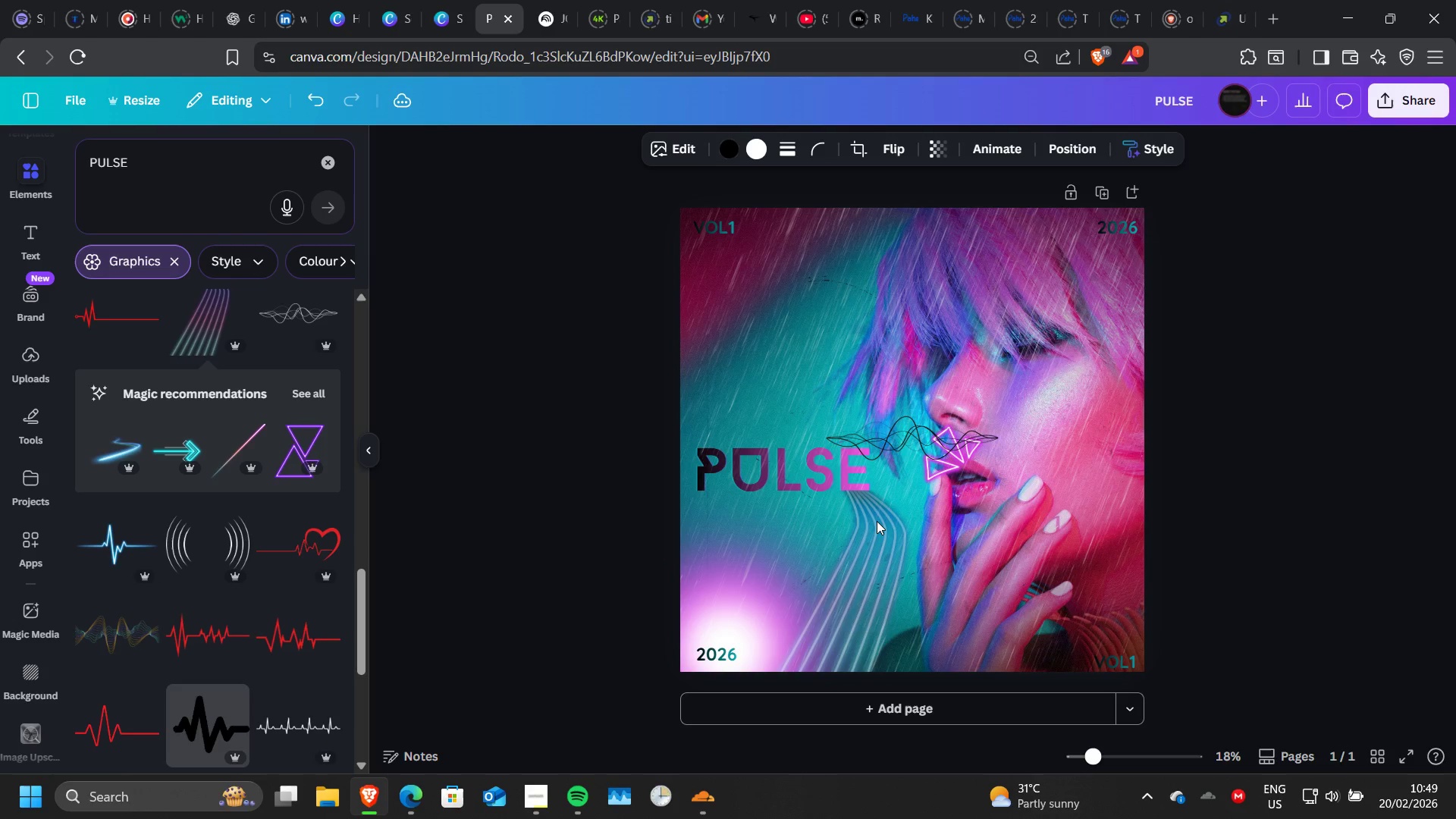 
key(ArrowLeft)
 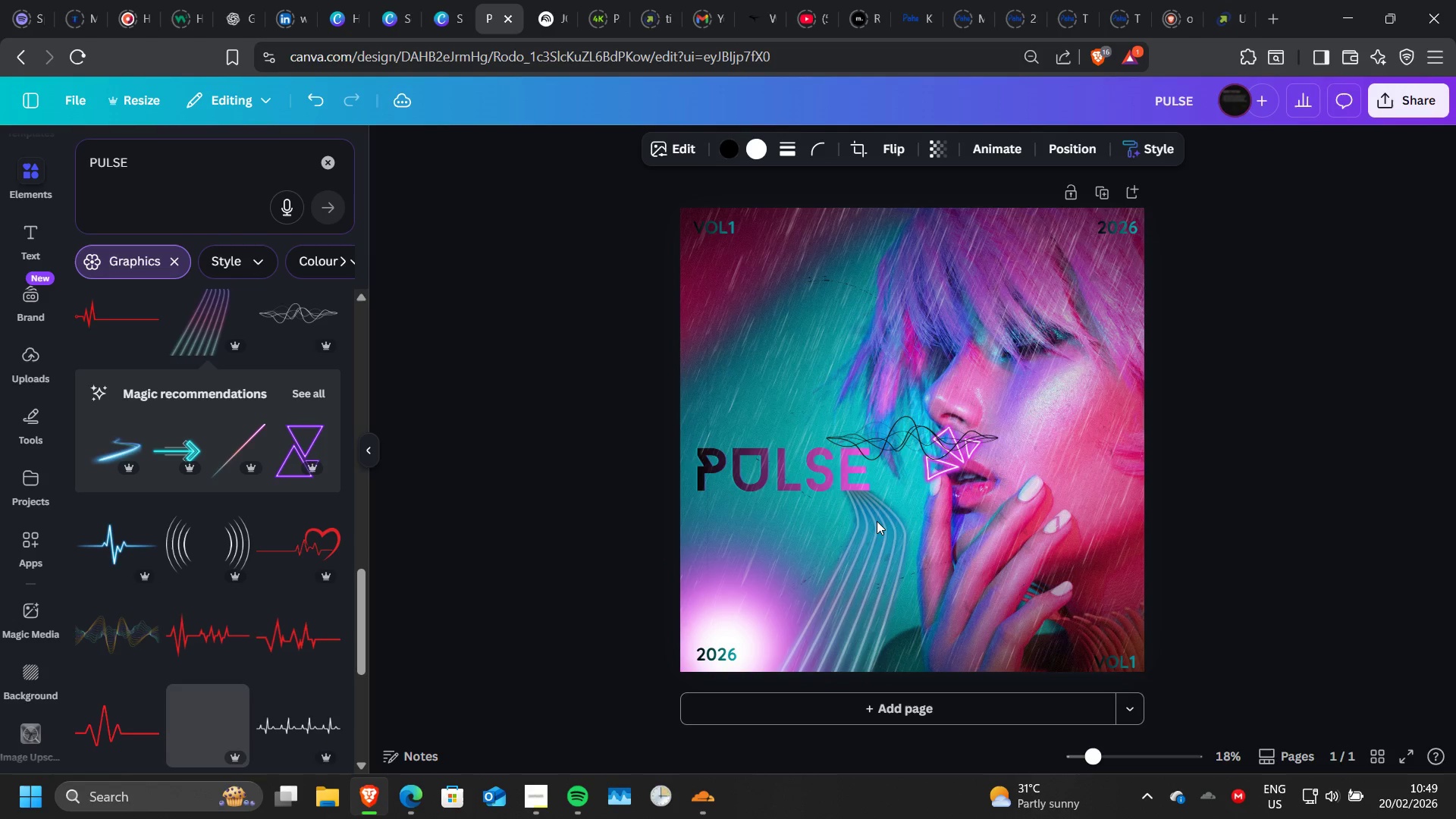 
key(ArrowLeft)
 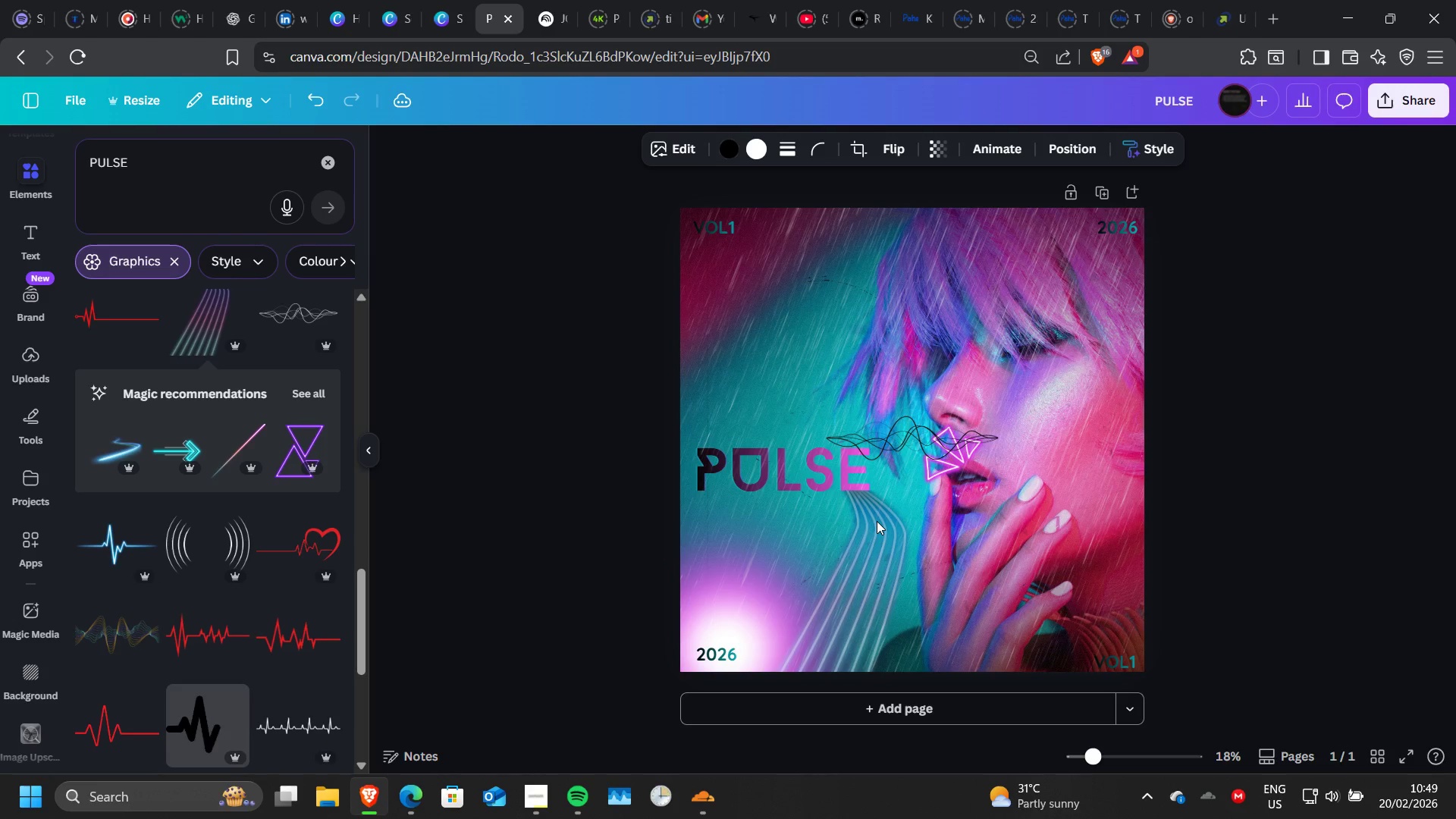 
key(ArrowLeft)
 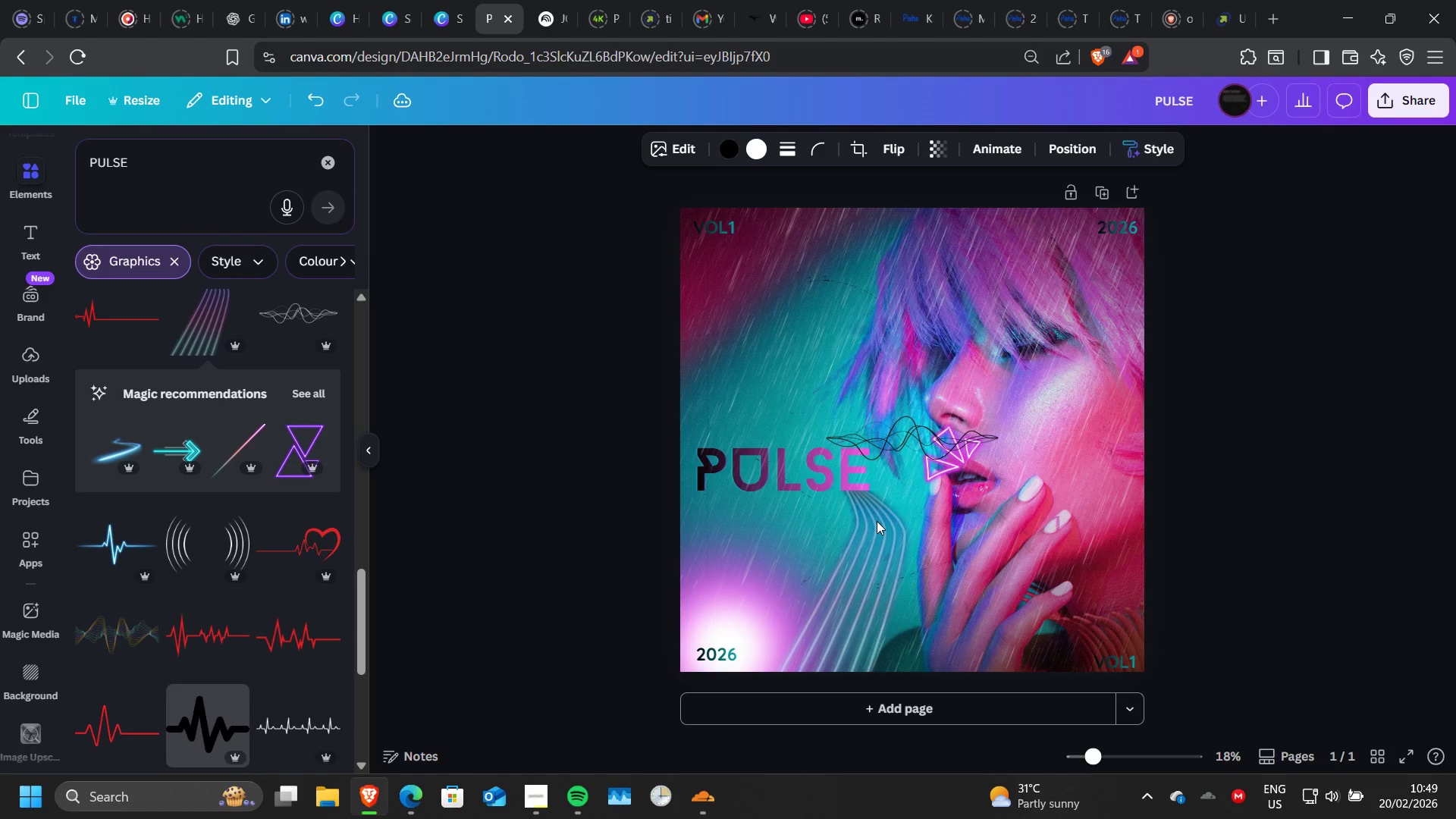 
key(ArrowLeft)
 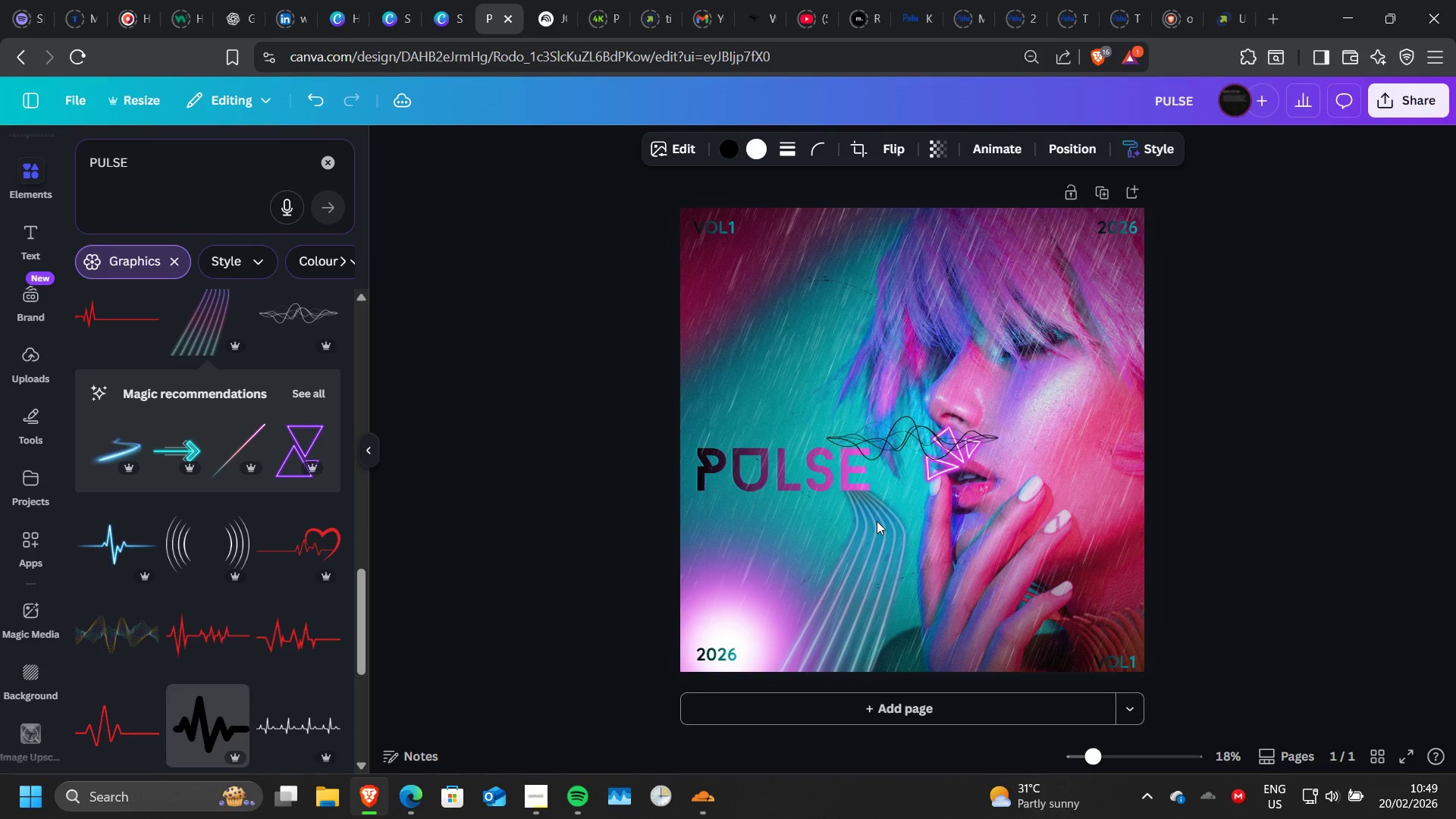 
key(ArrowLeft)
 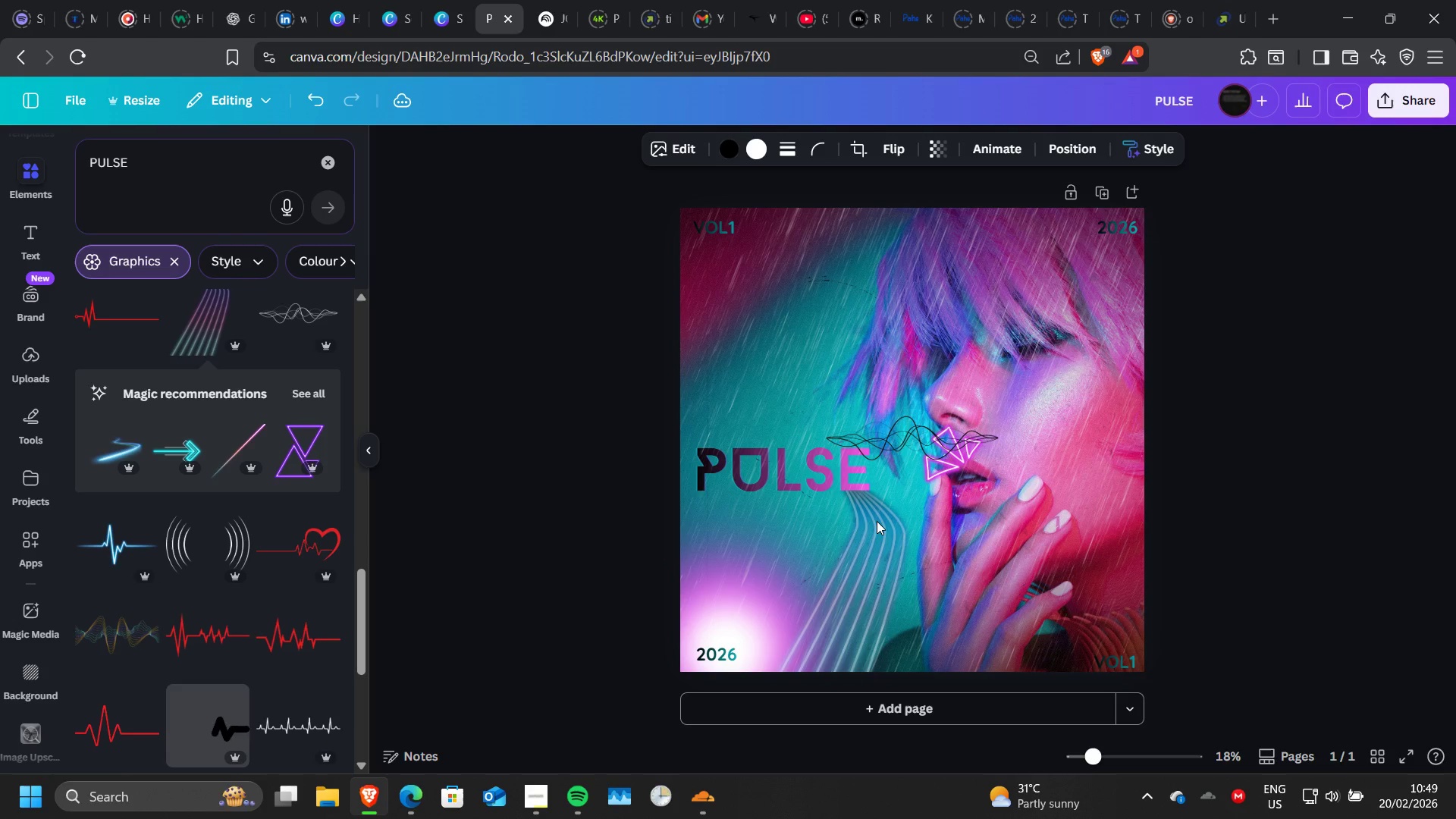 
key(ArrowLeft)
 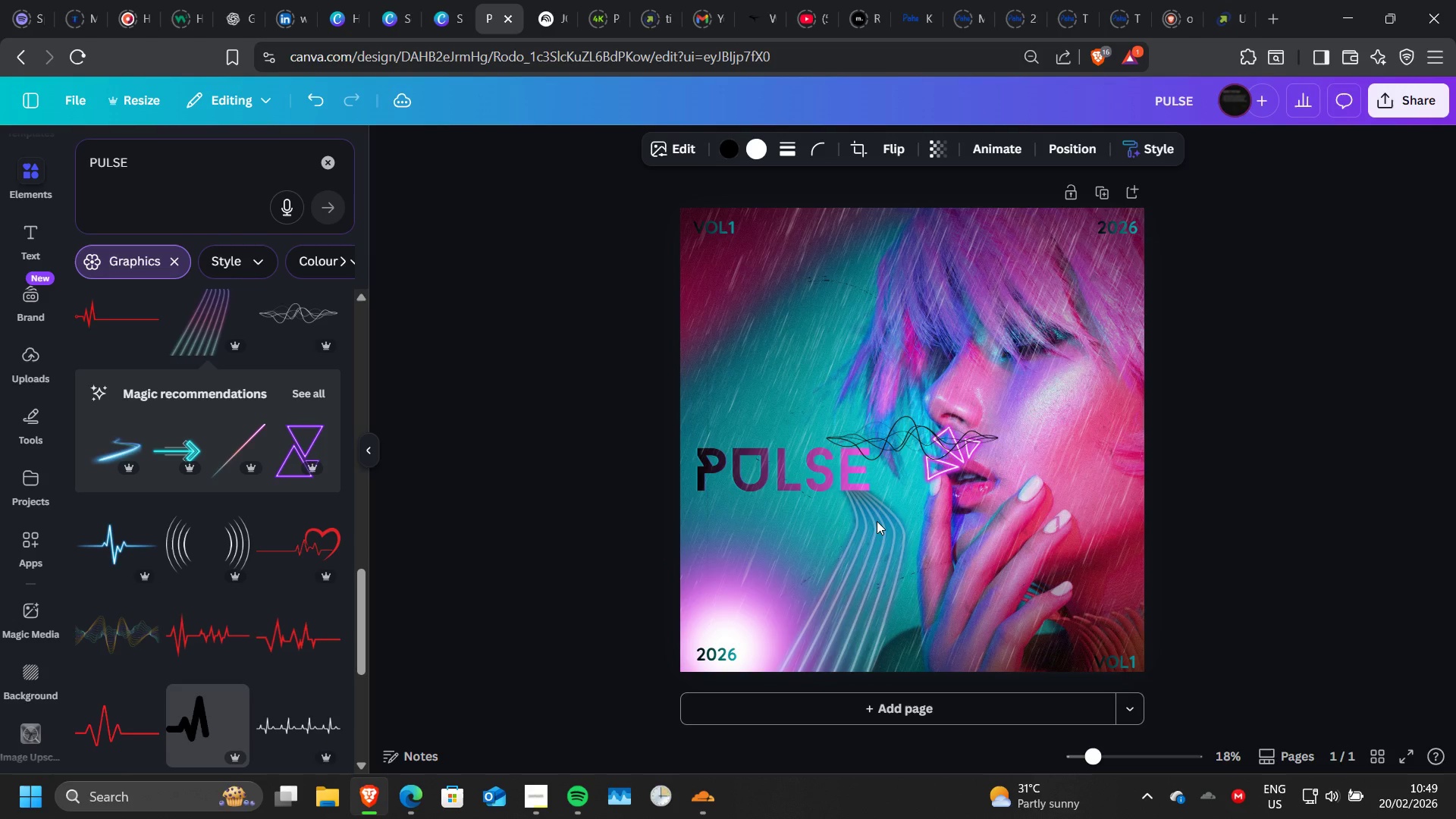 
key(ArrowLeft)
 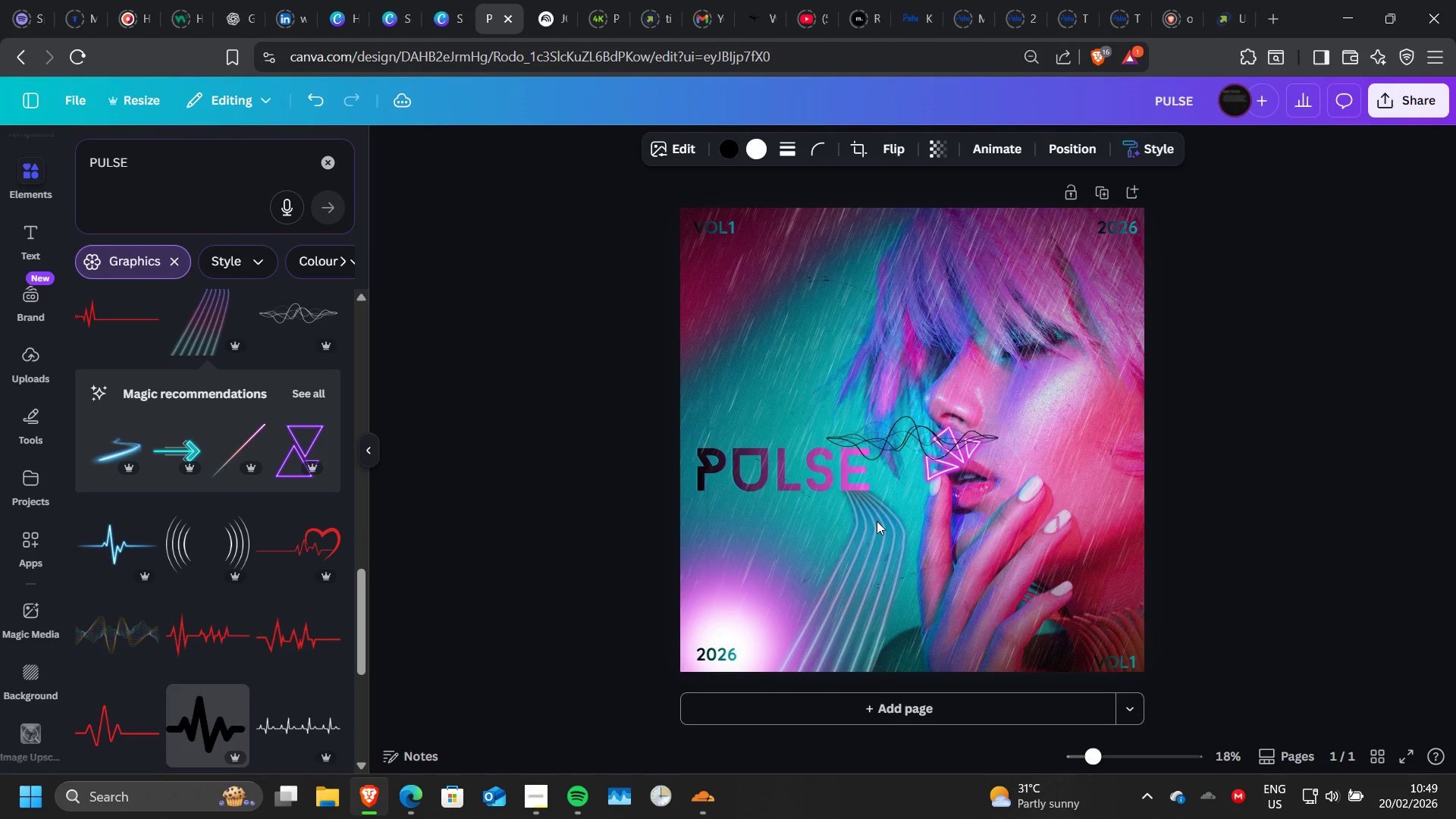 
key(ArrowLeft)
 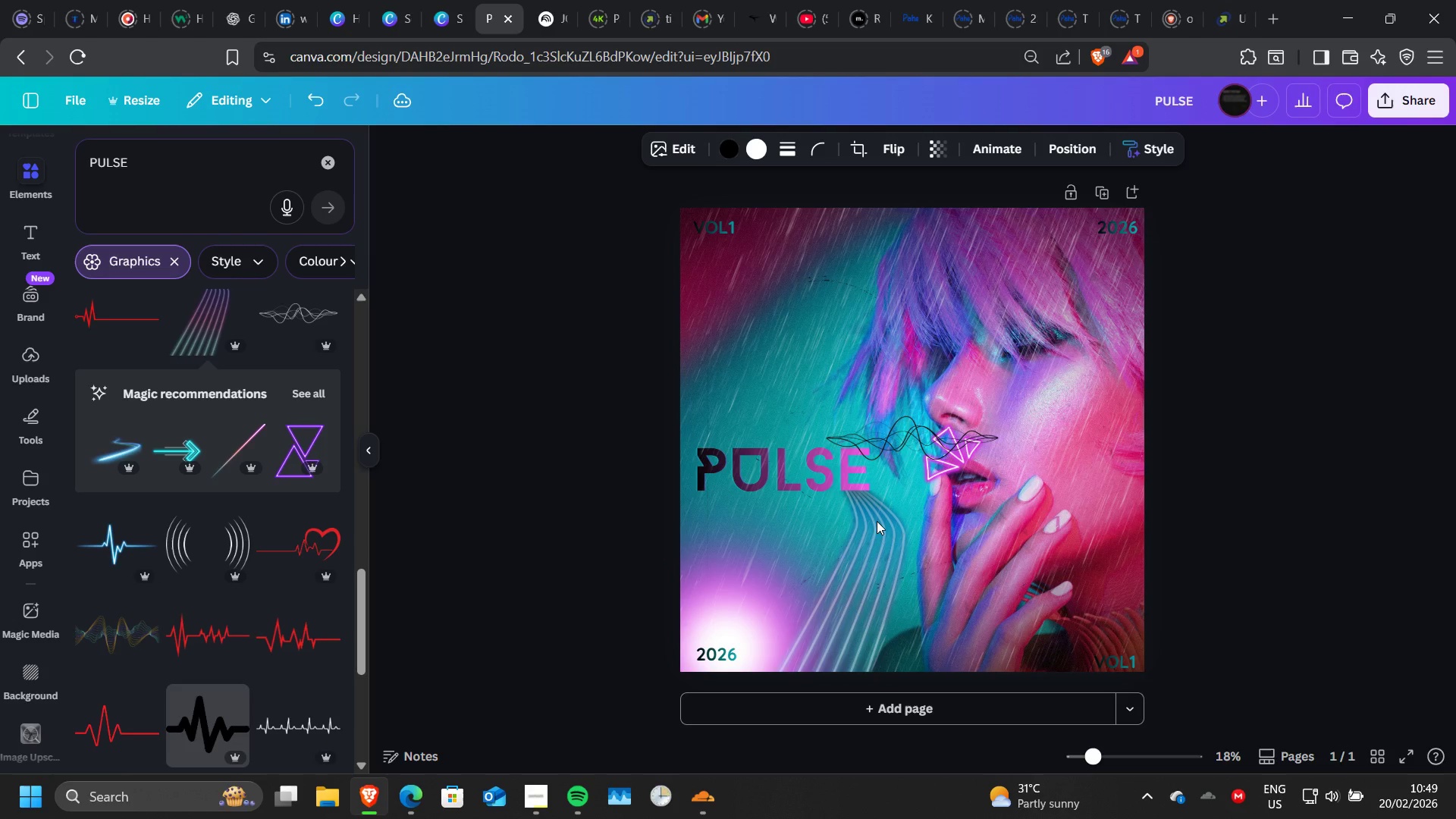 
key(ArrowLeft)
 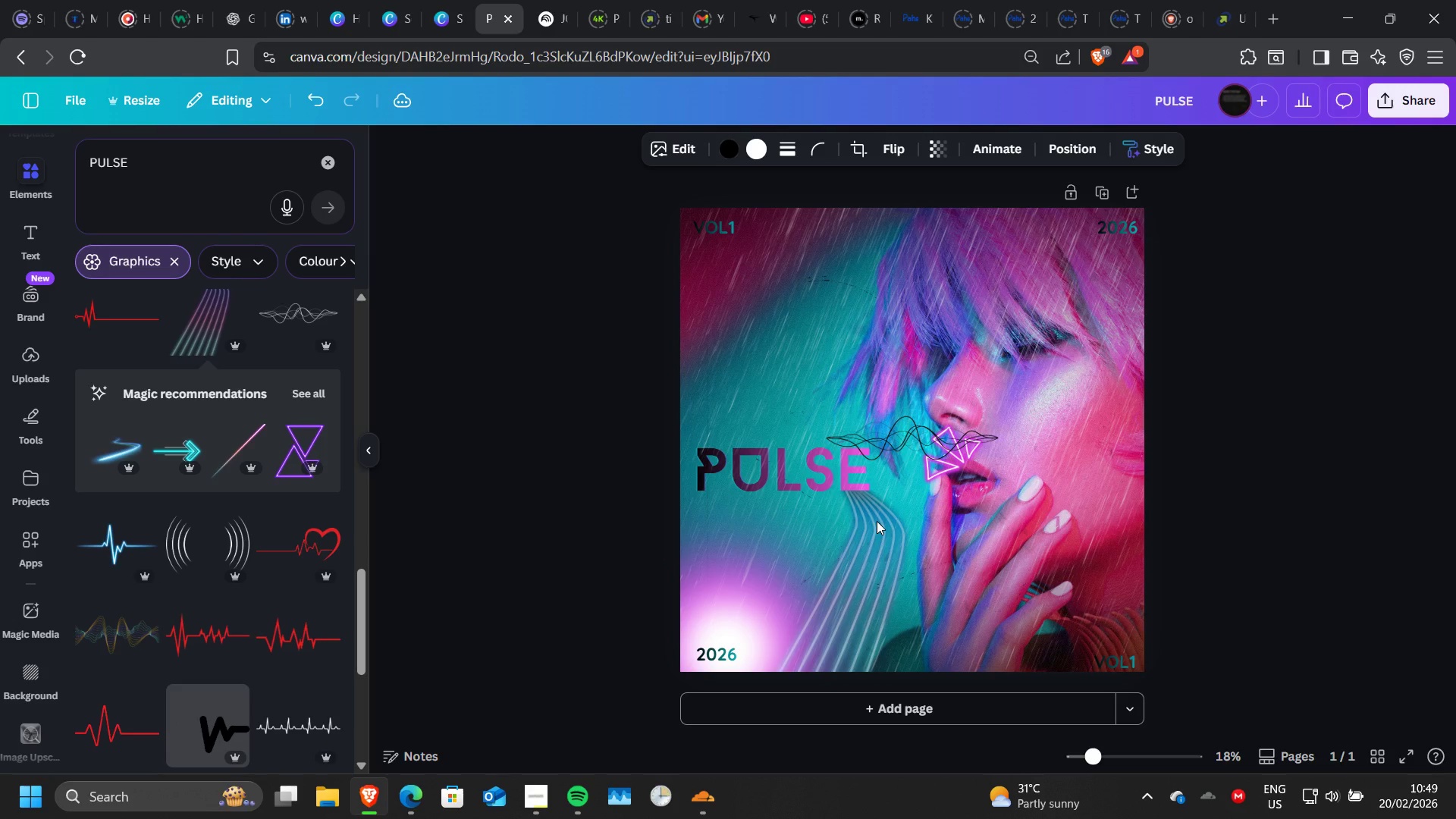 
key(ArrowLeft)
 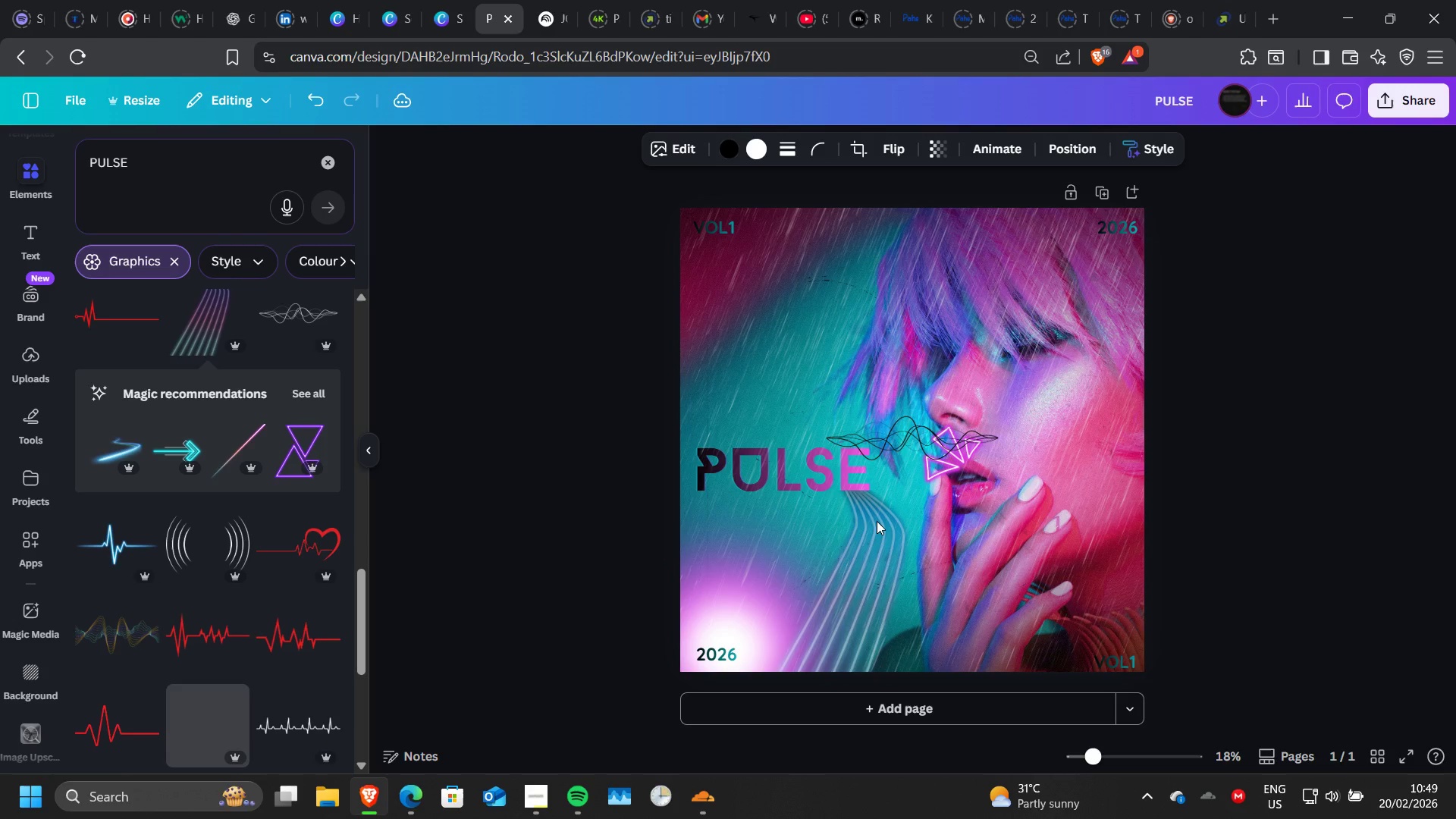 
key(ArrowLeft)
 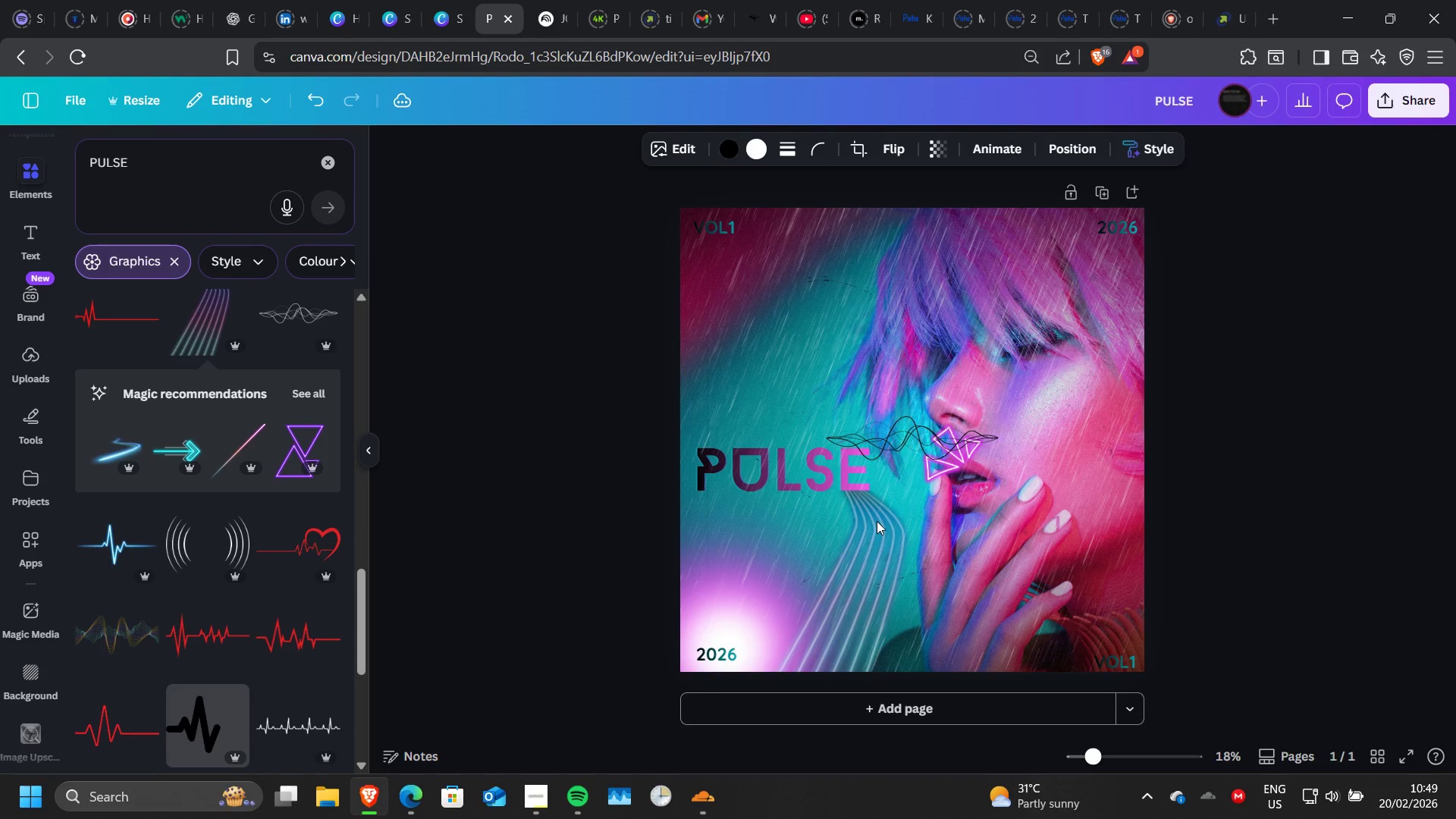 
key(ArrowLeft)
 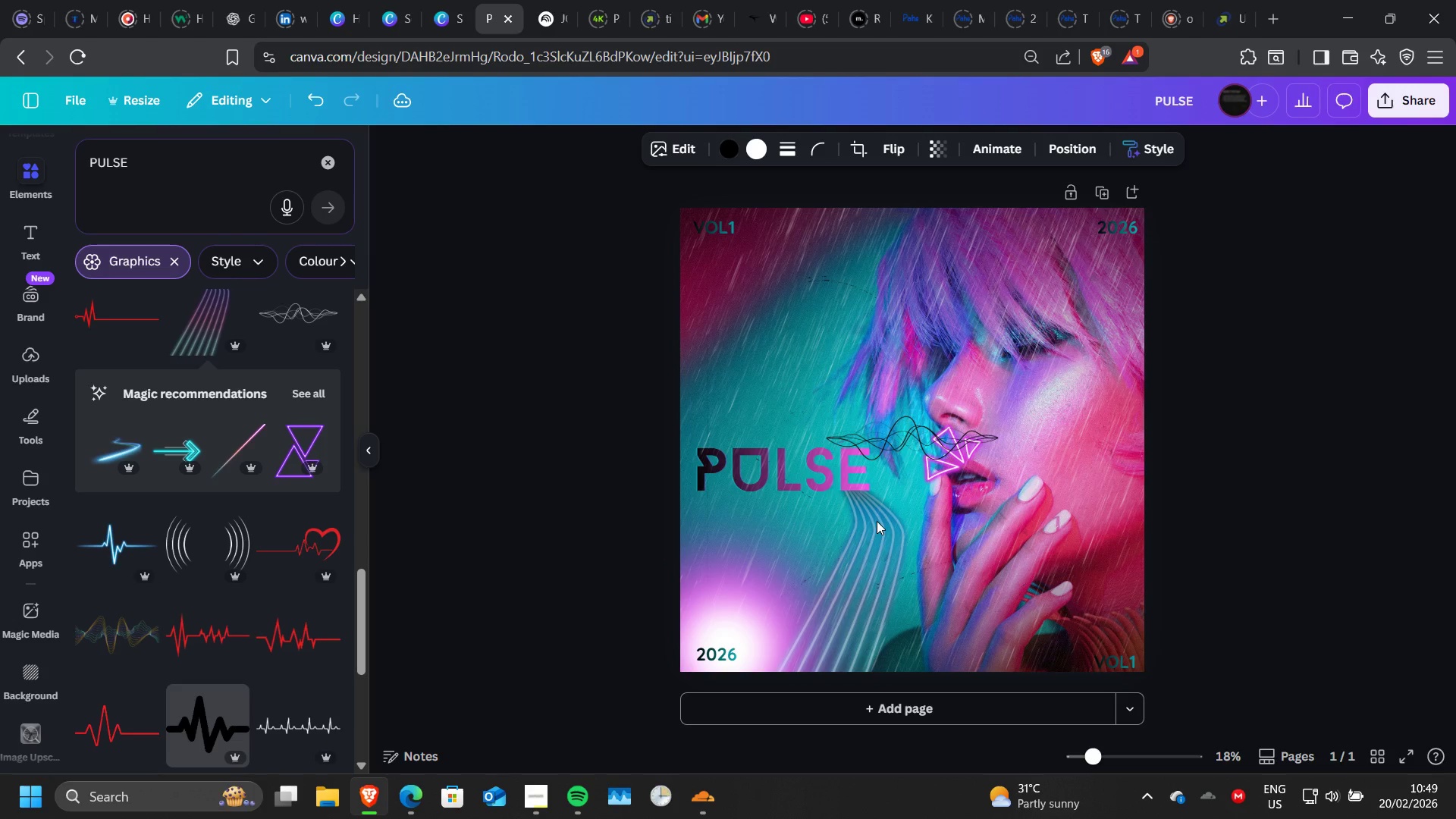 
key(ArrowLeft)
 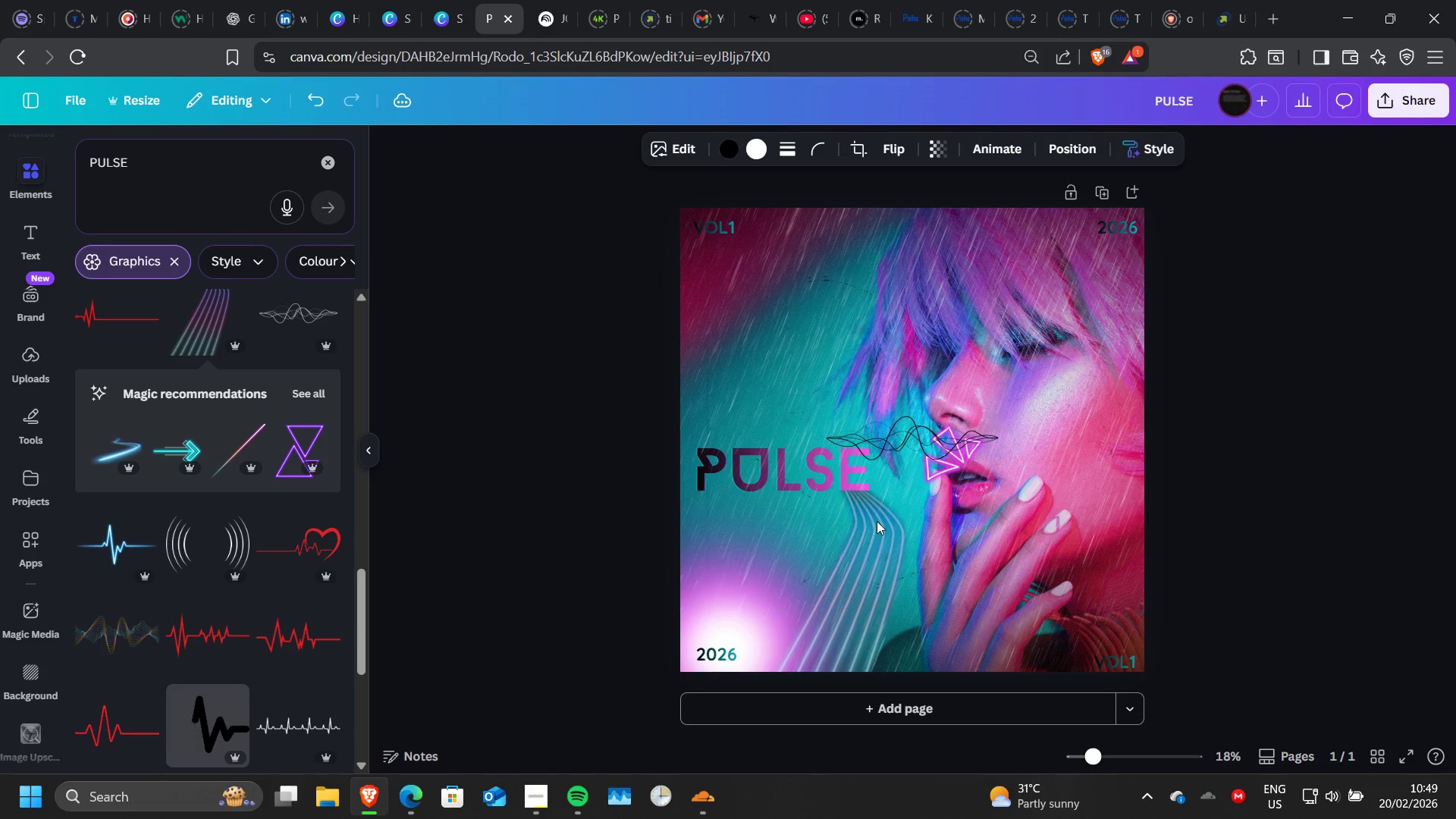 
key(ArrowLeft)
 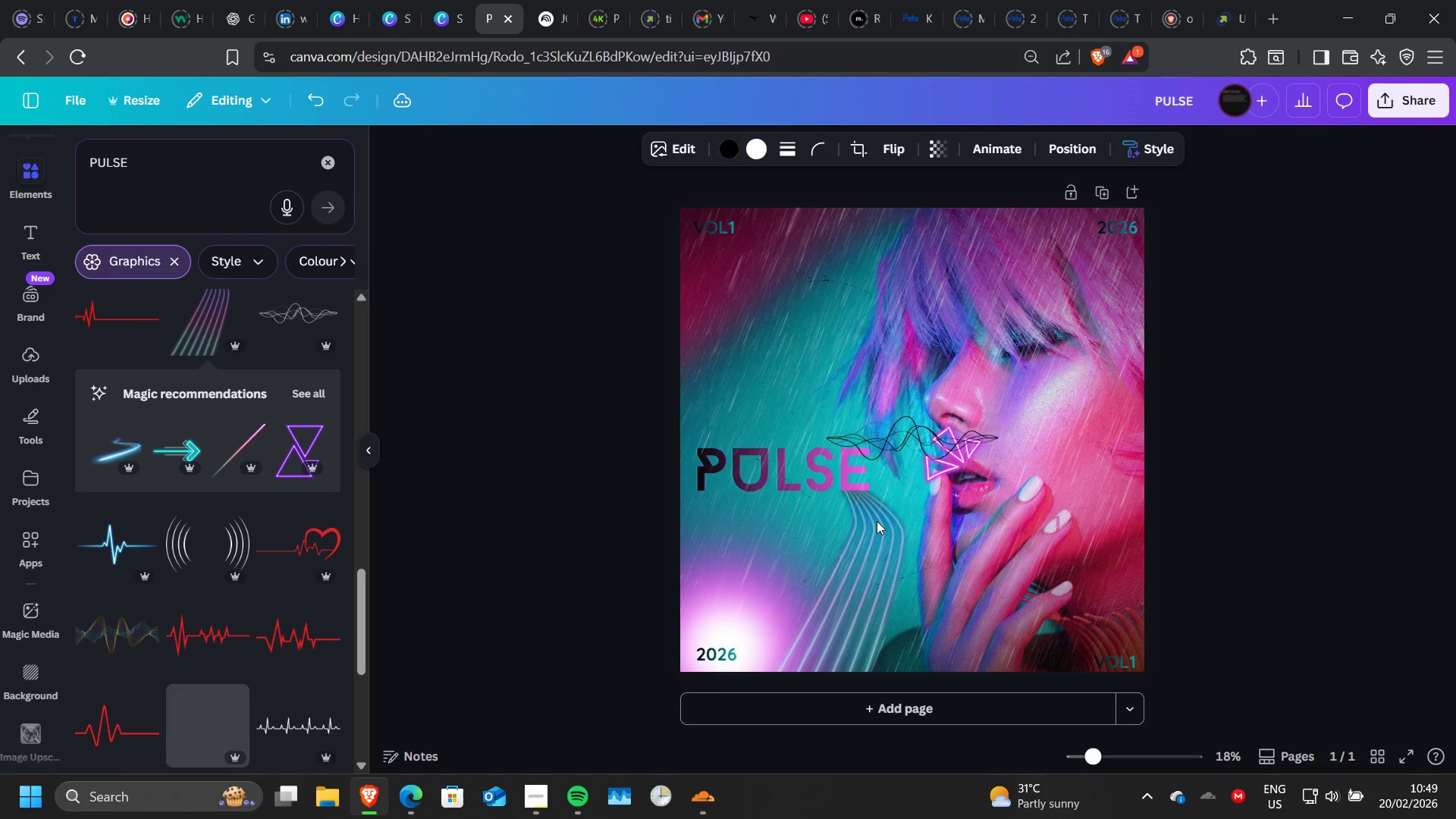 
key(ArrowLeft)
 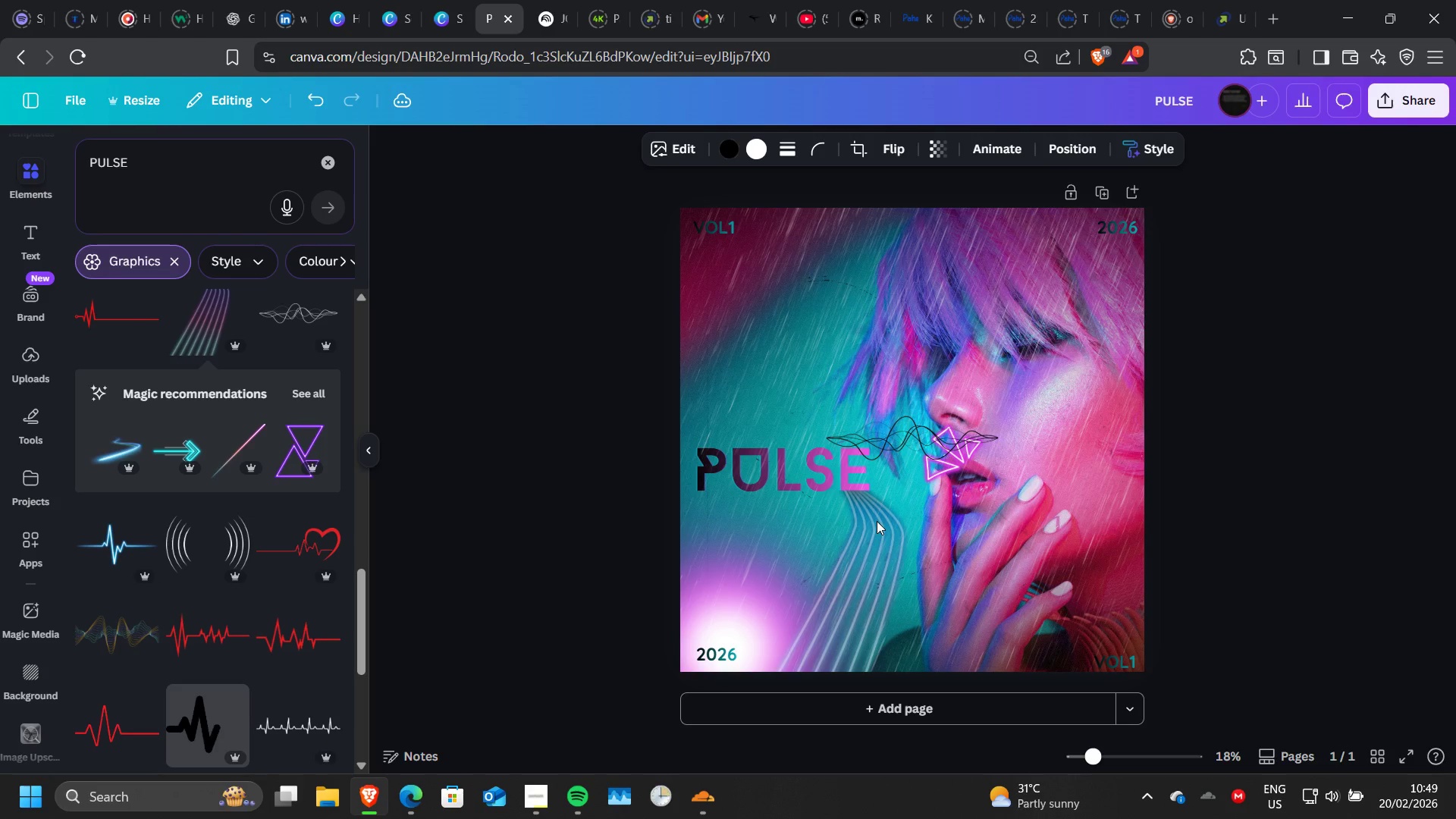 
key(ArrowLeft)
 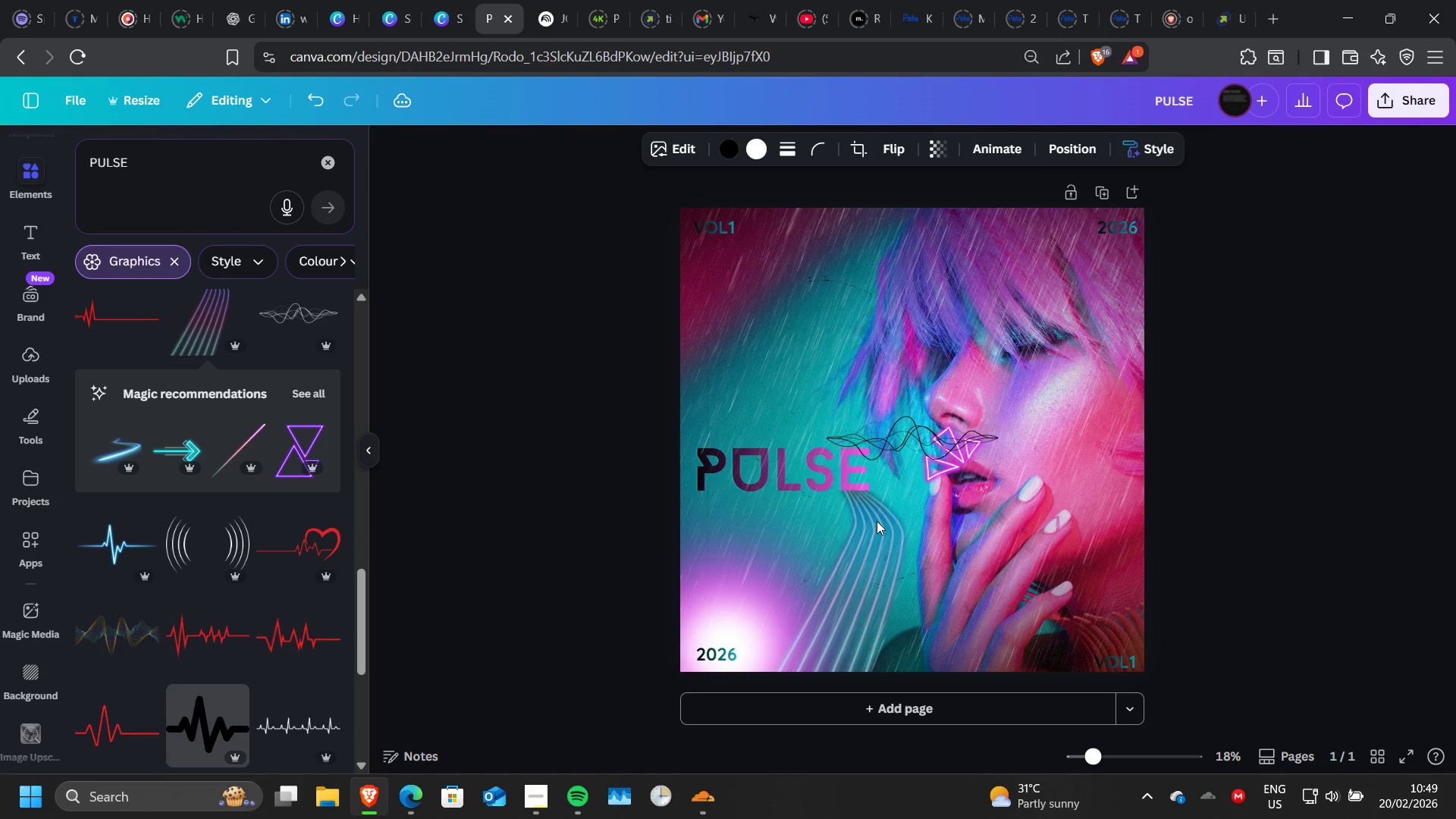 
key(ArrowLeft)
 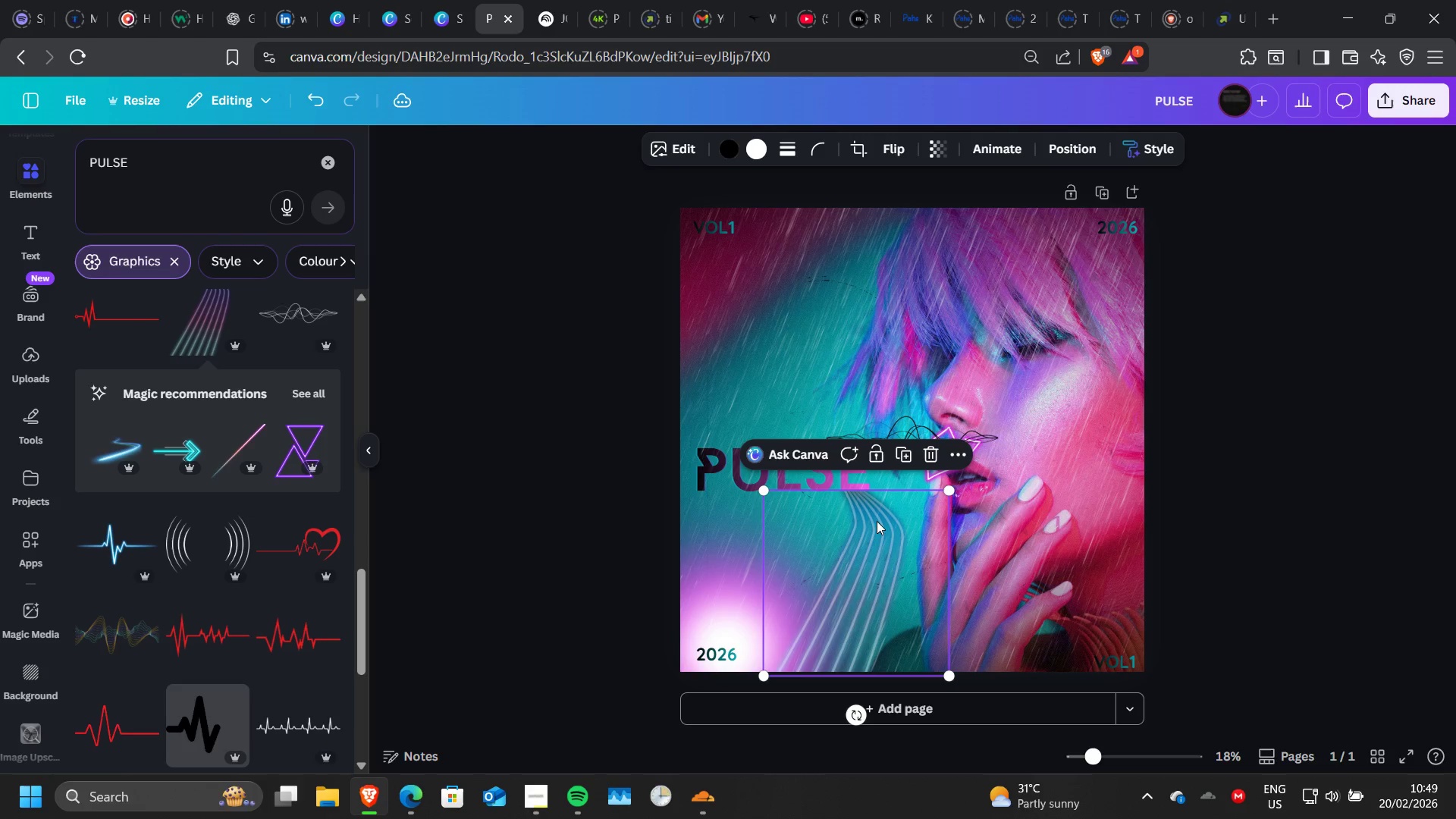 
key(ArrowLeft)
 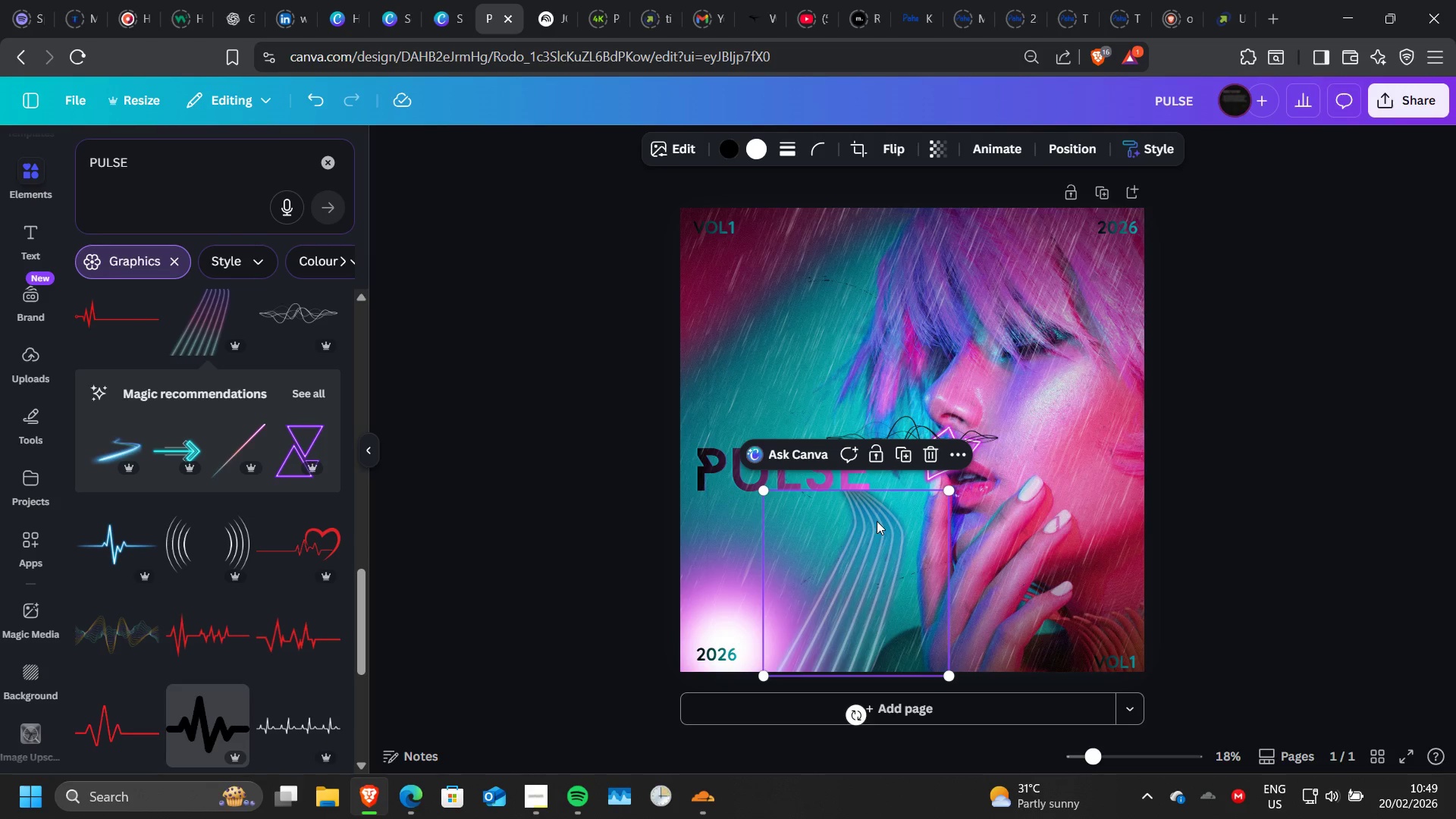 
key(ArrowLeft)
 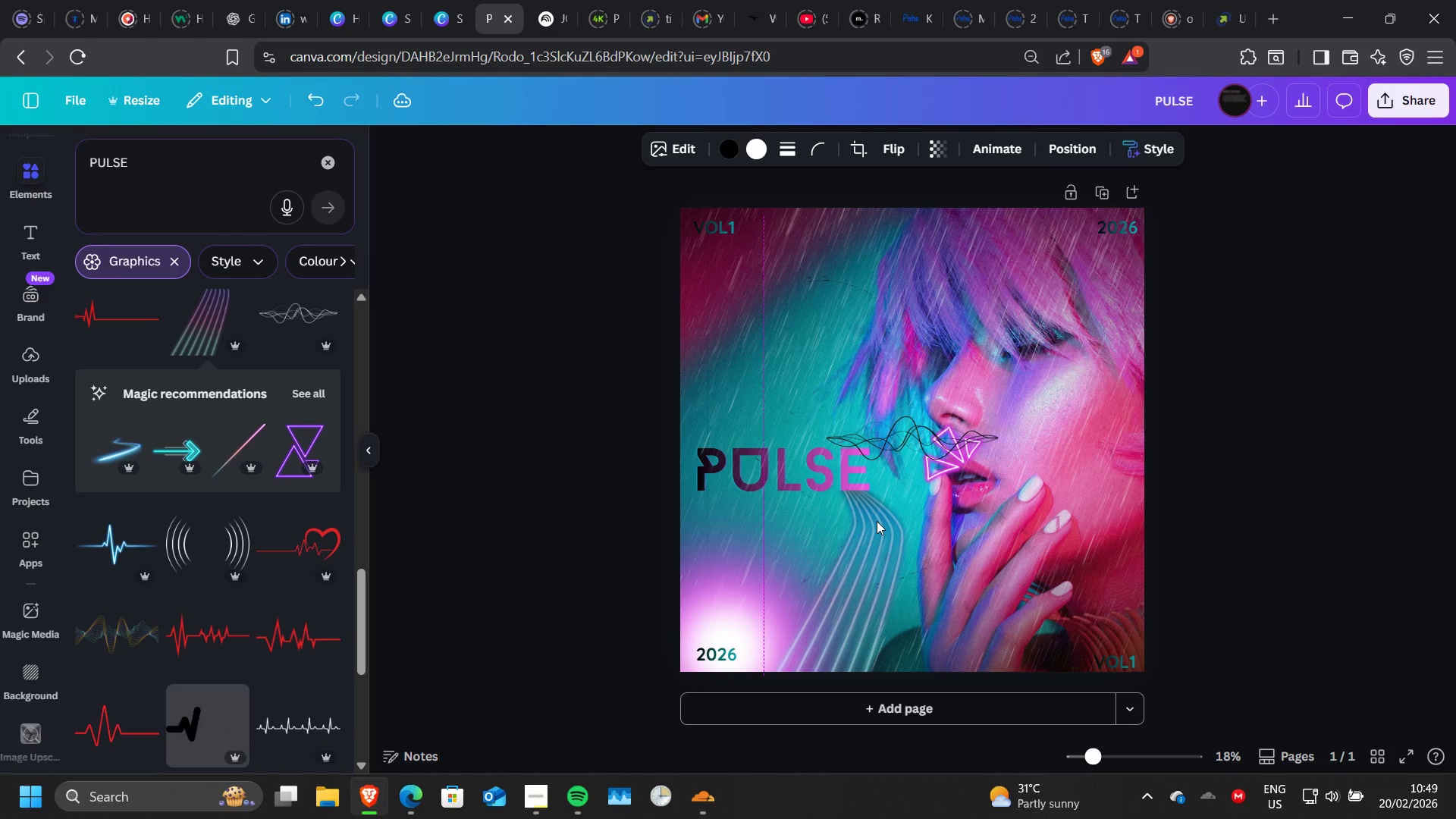 
key(ArrowLeft)
 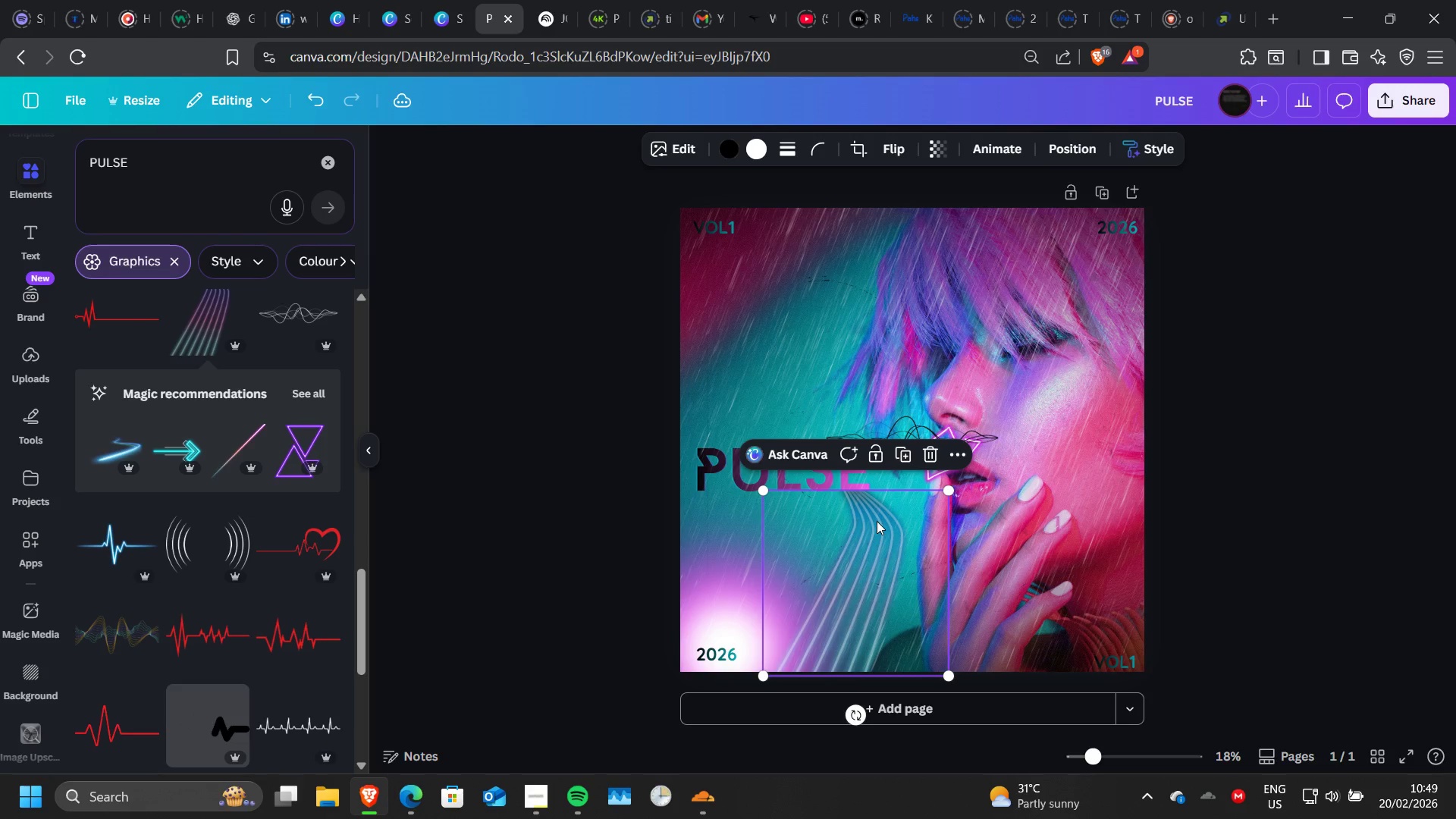 
key(ArrowLeft)
 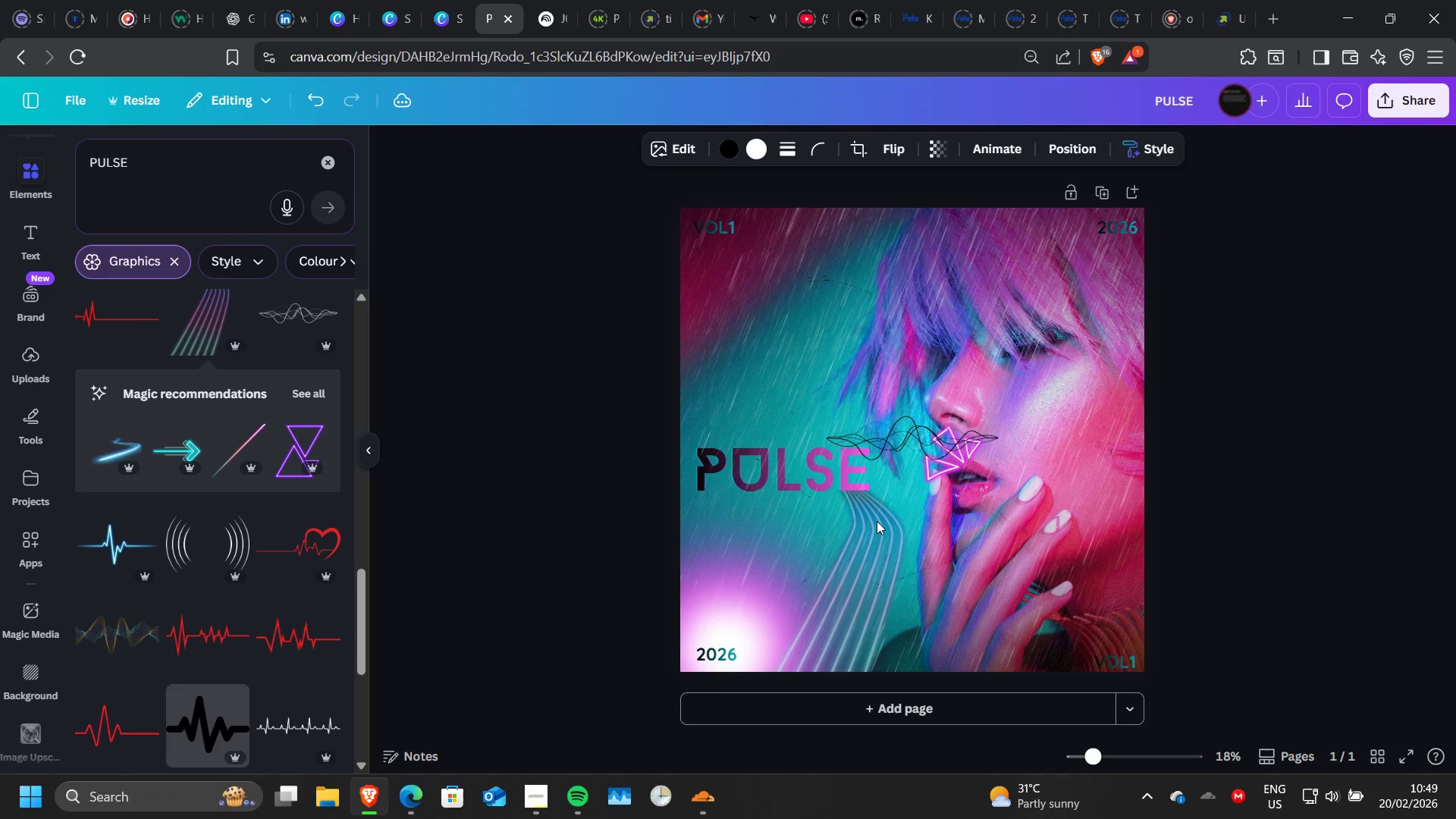 
key(ArrowLeft)
 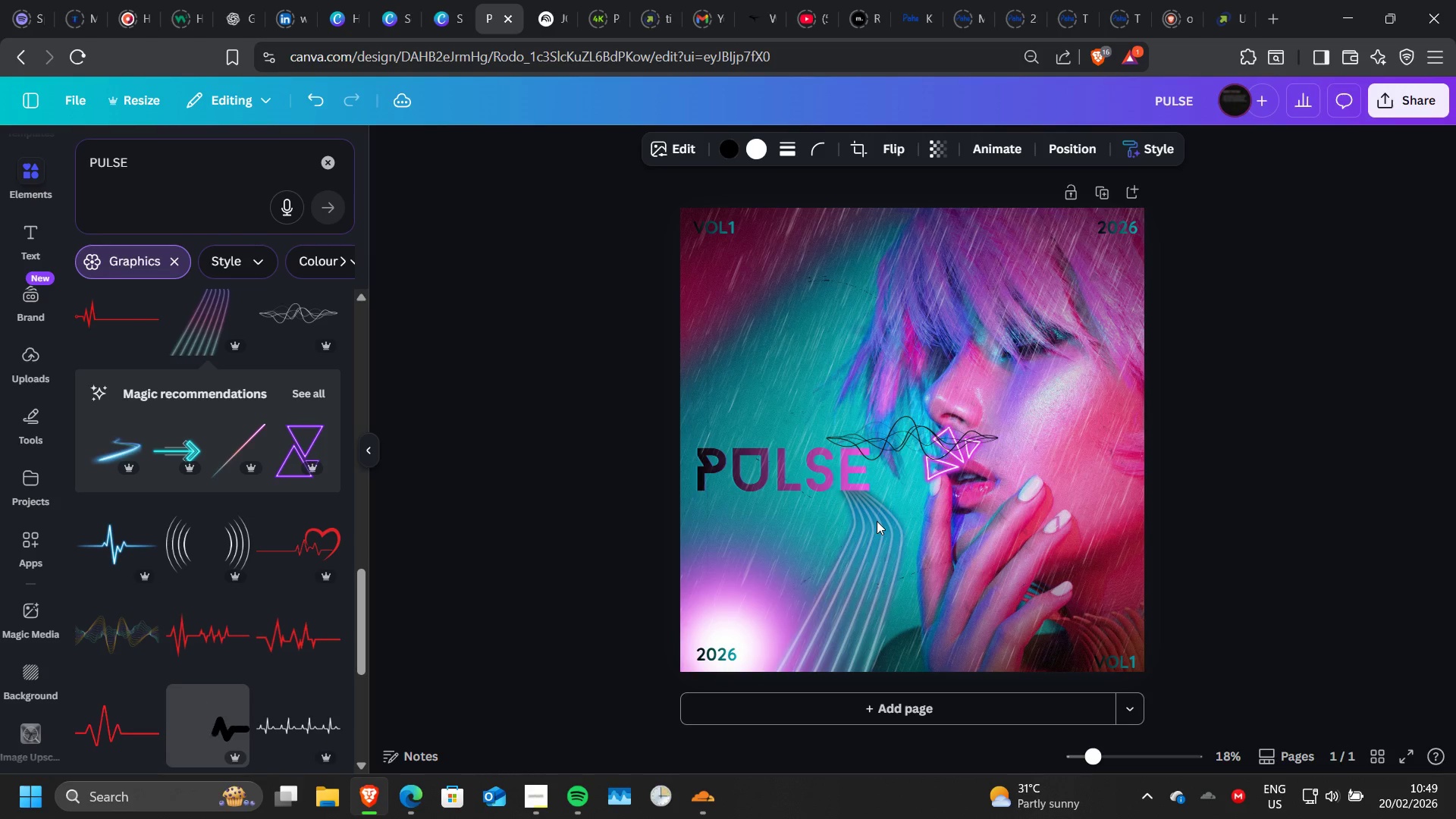 
key(ArrowRight)
 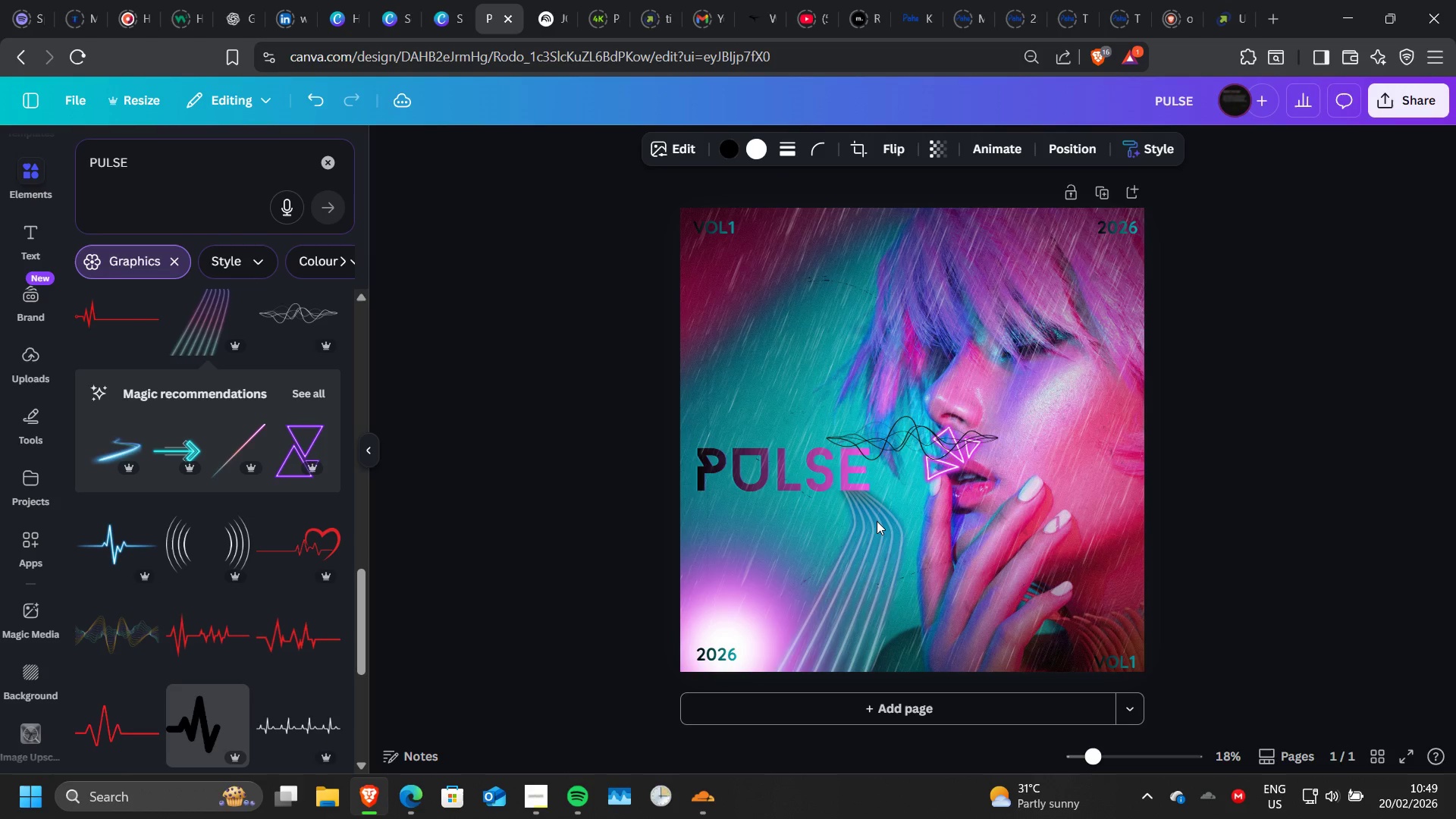 
key(ArrowRight)
 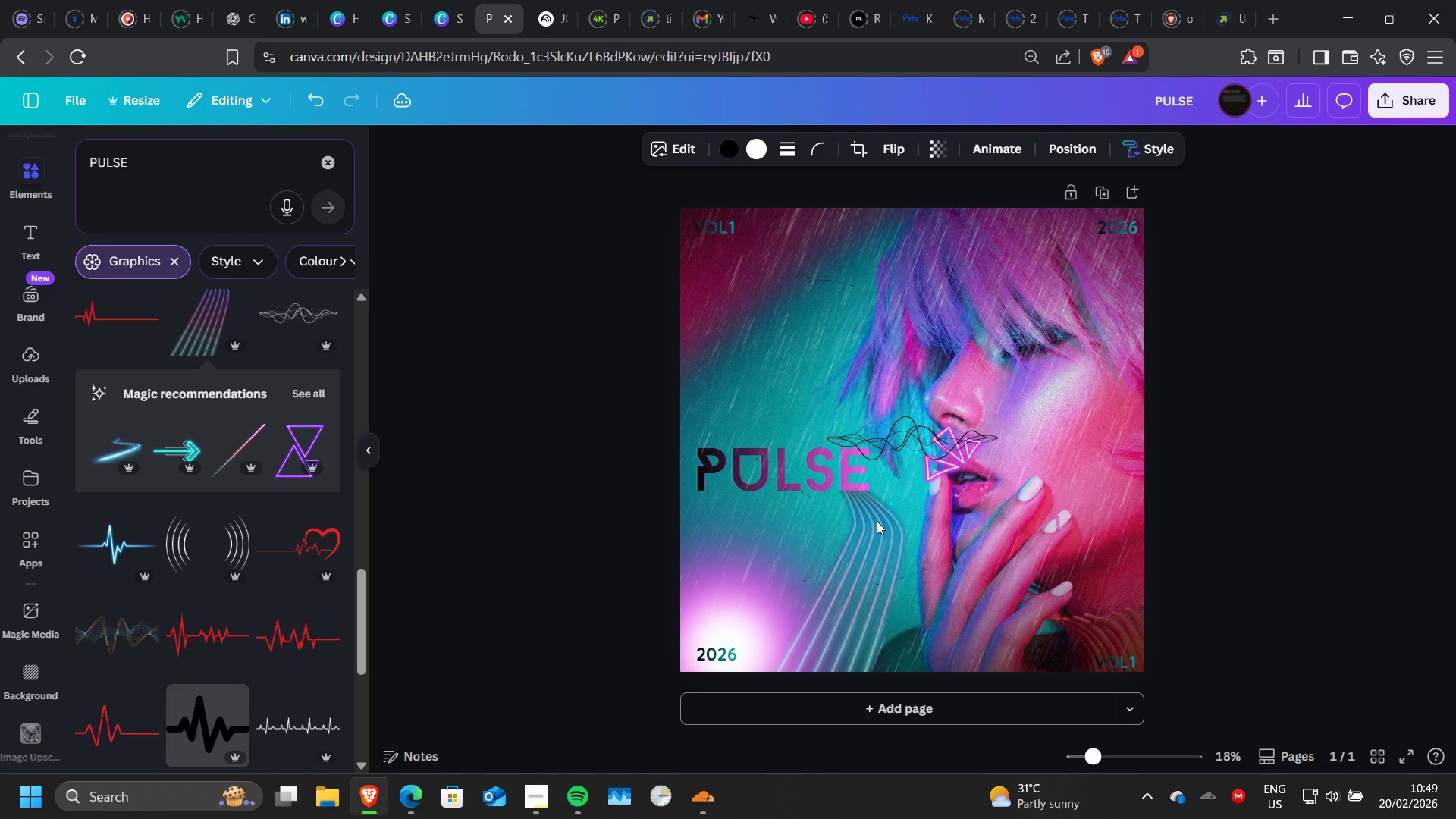 
key(ArrowRight)
 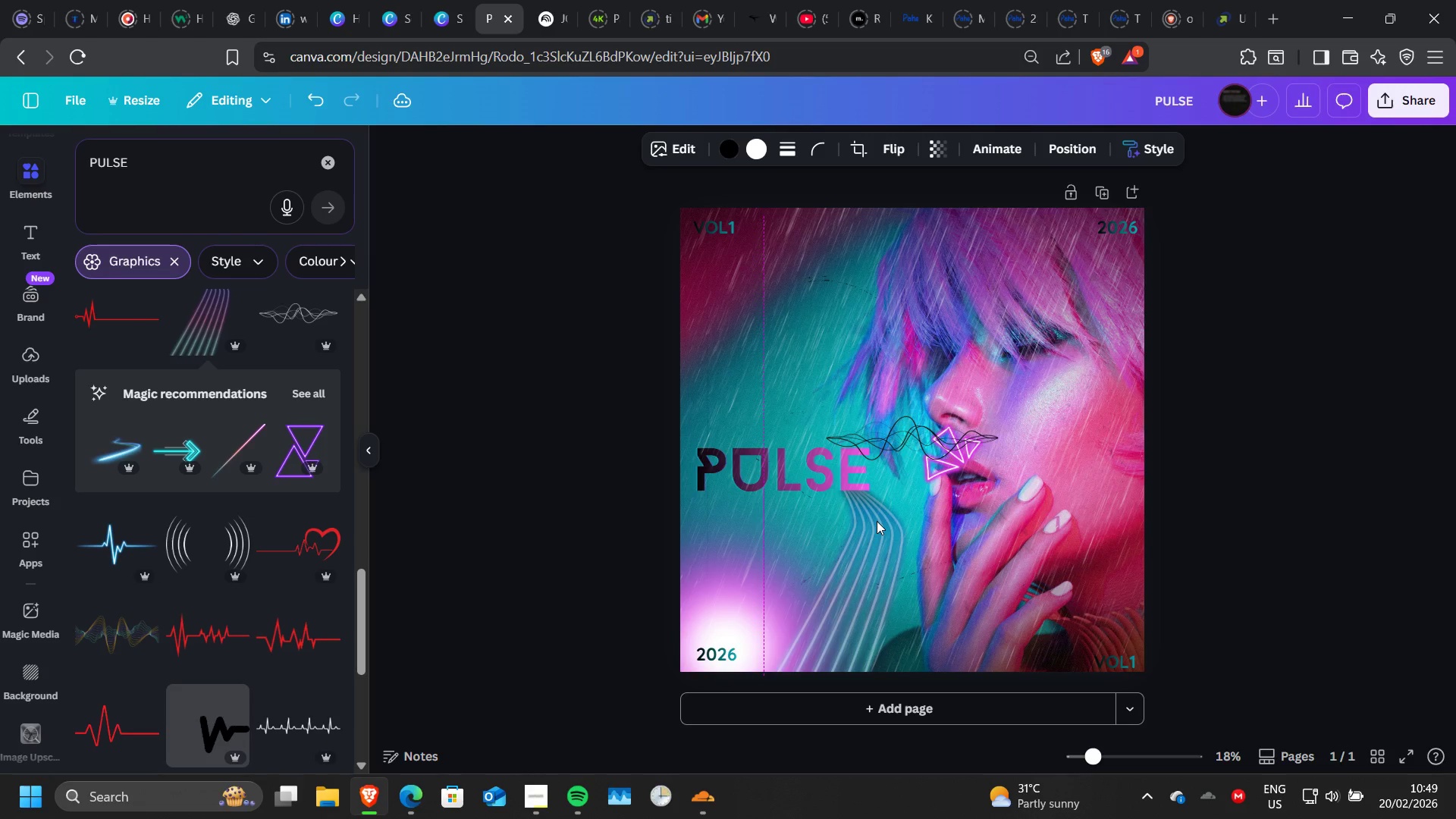 
key(ArrowRight)
 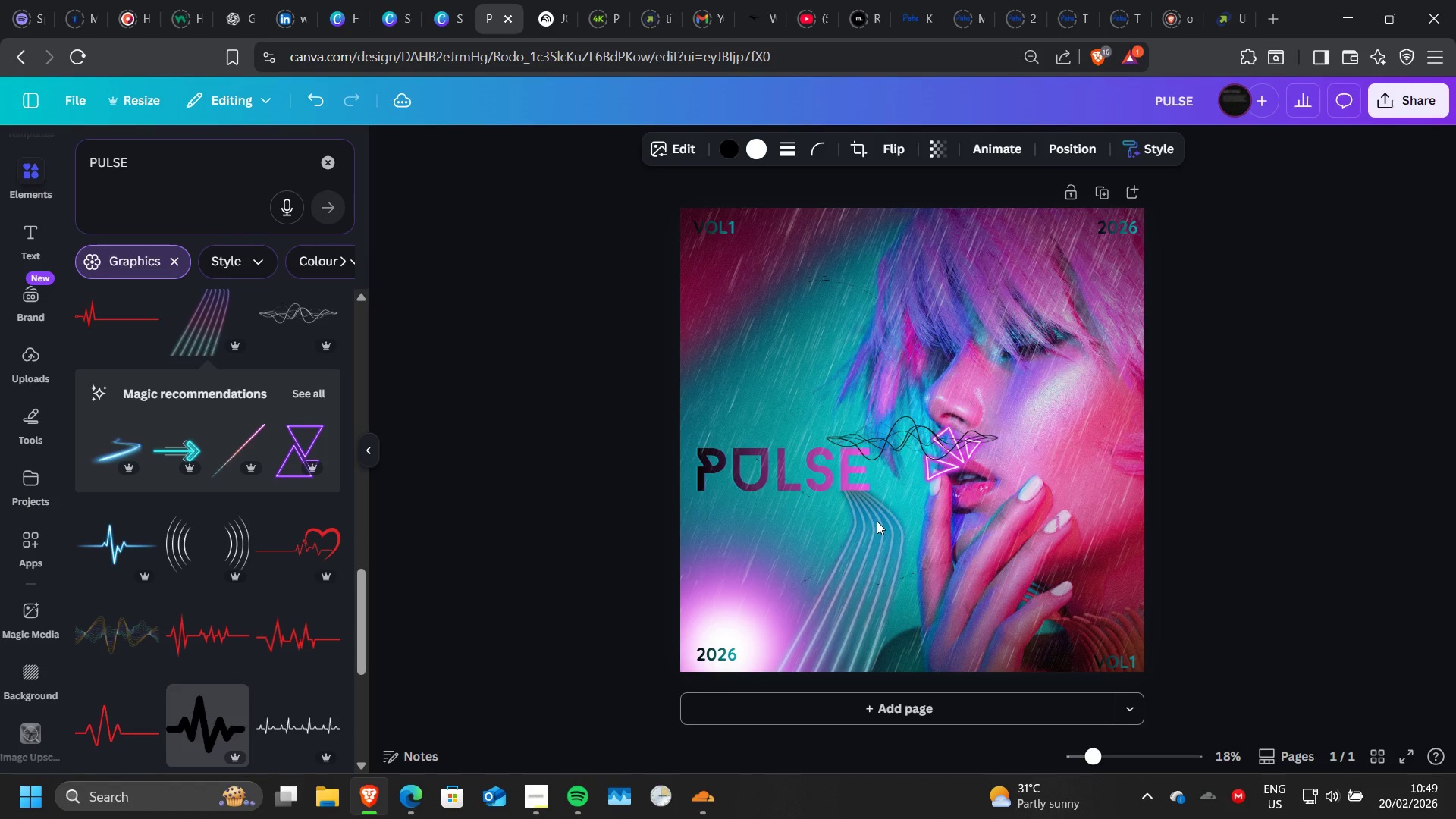 
key(ArrowRight)
 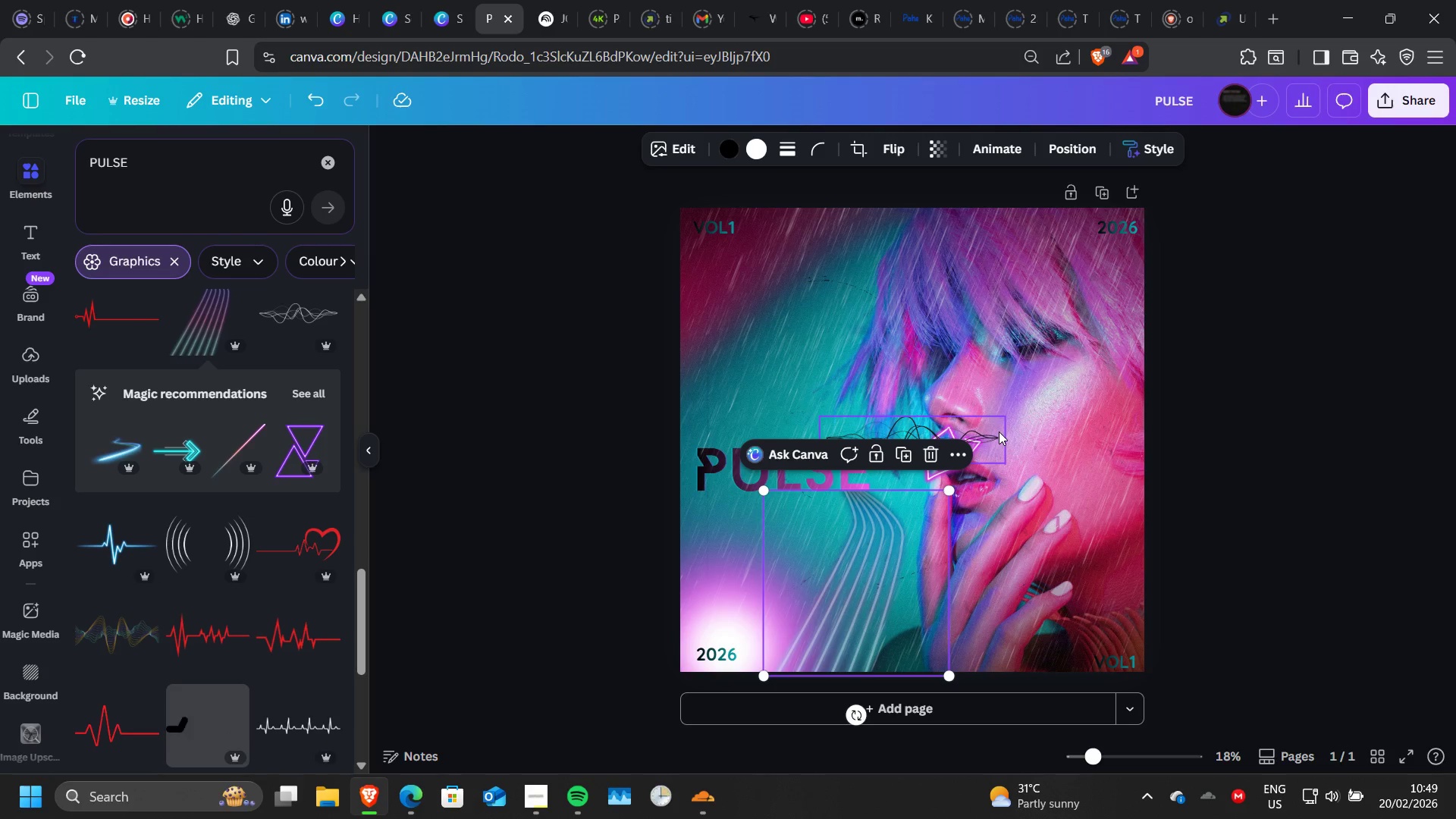 
left_click([990, 436])
 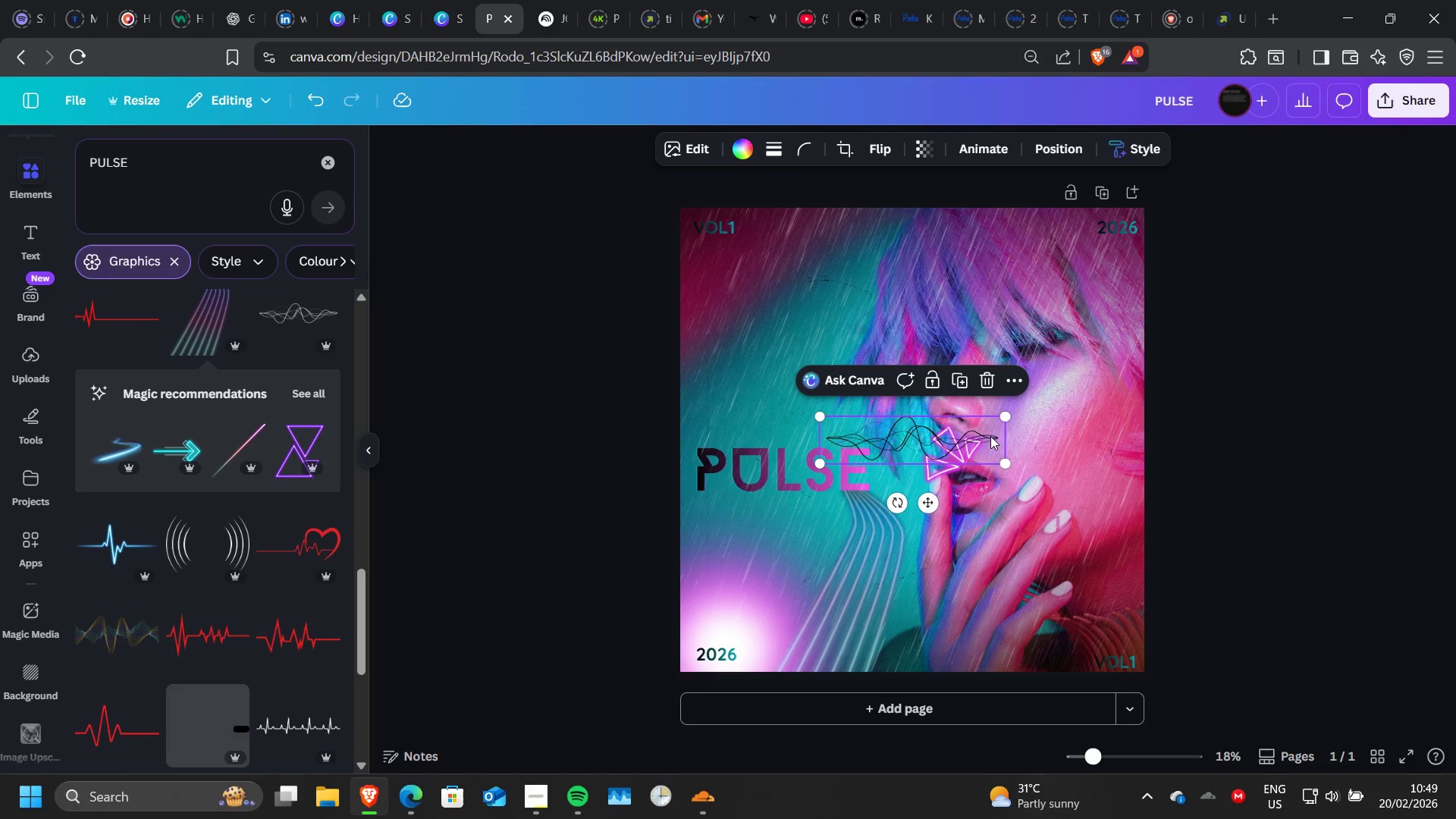 
left_click_drag(start_coordinate=[990, 436], to_coordinate=[852, 466])
 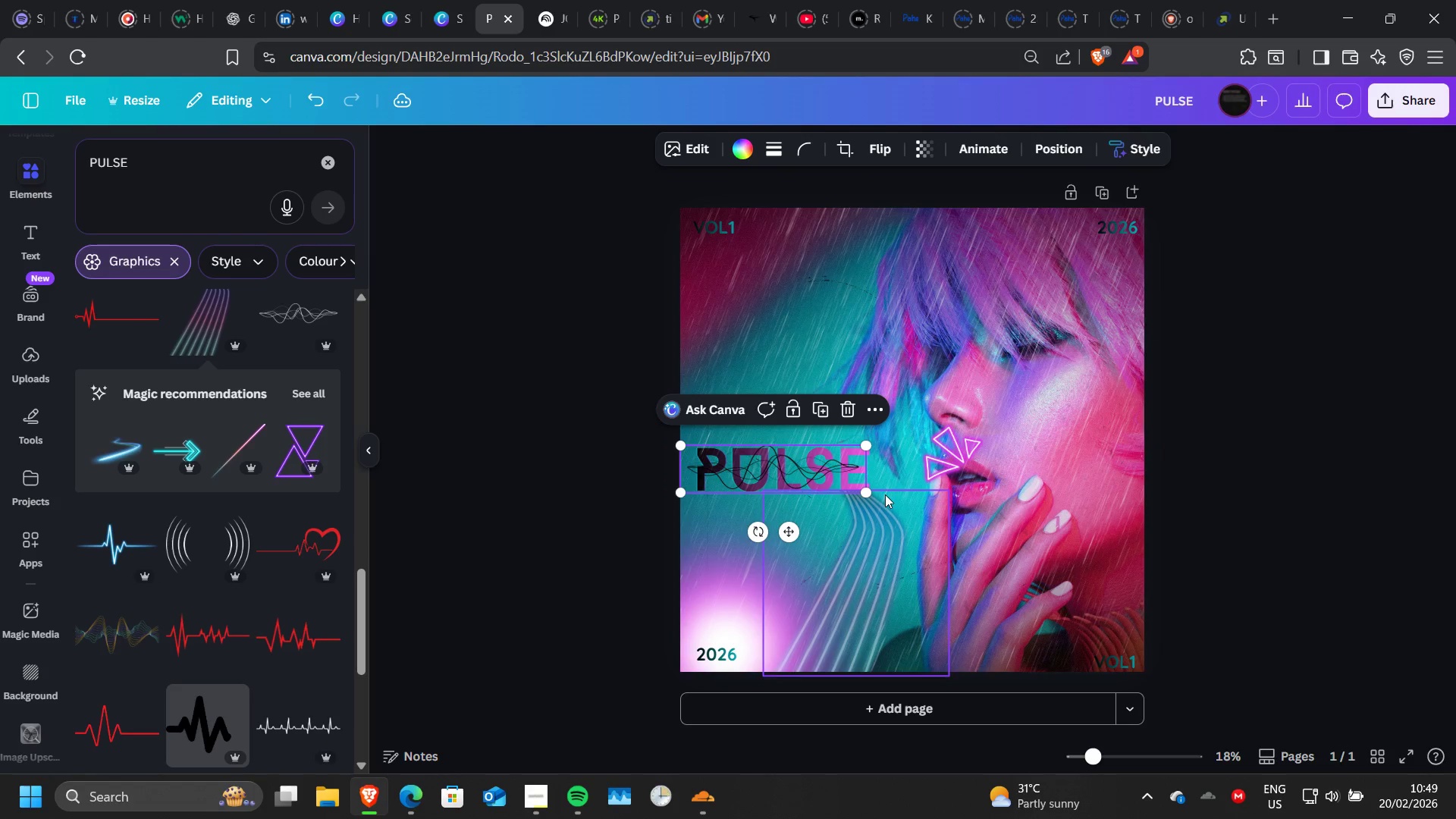 
left_click([1310, 447])
 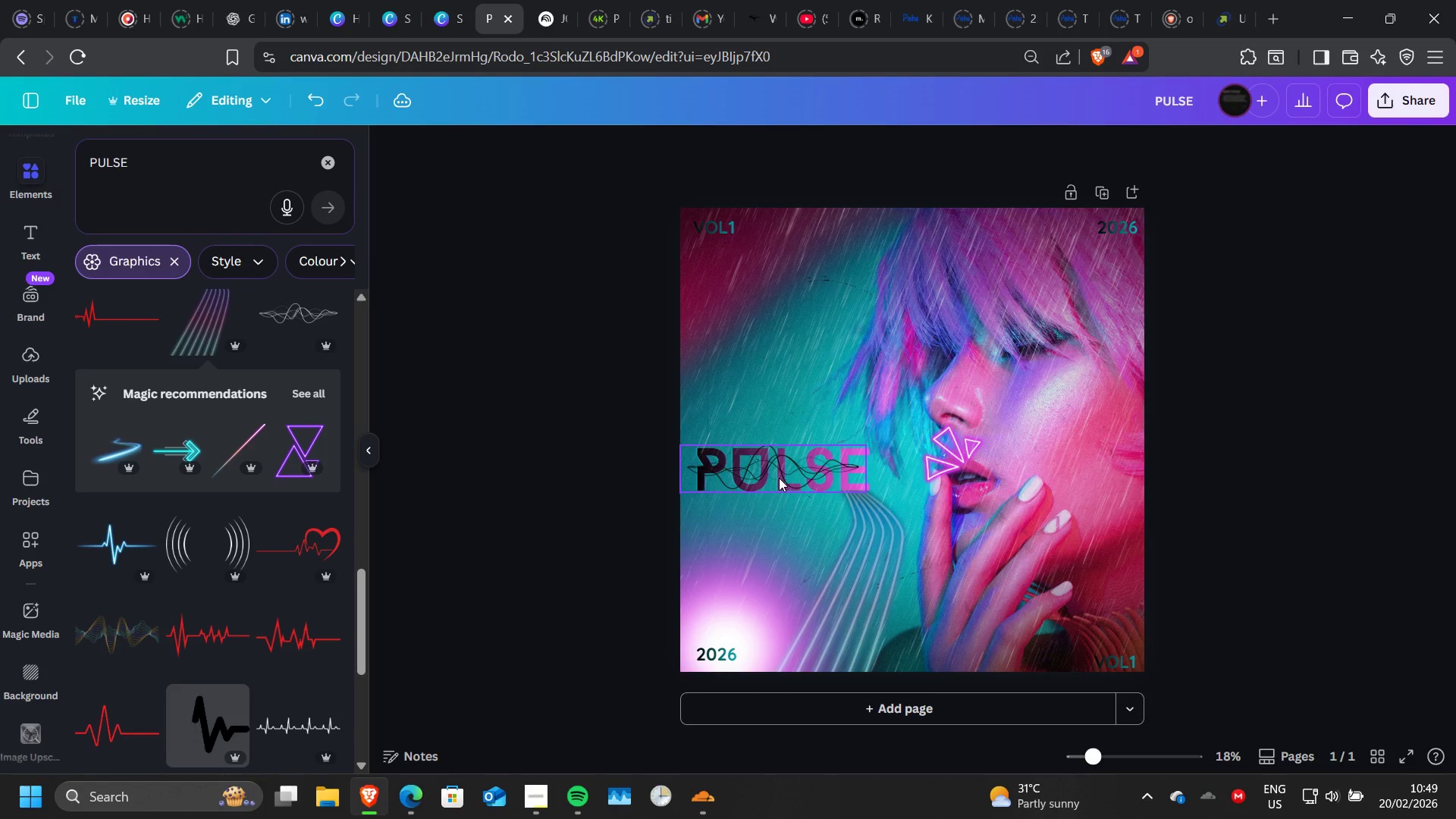 
left_click([779, 478])
 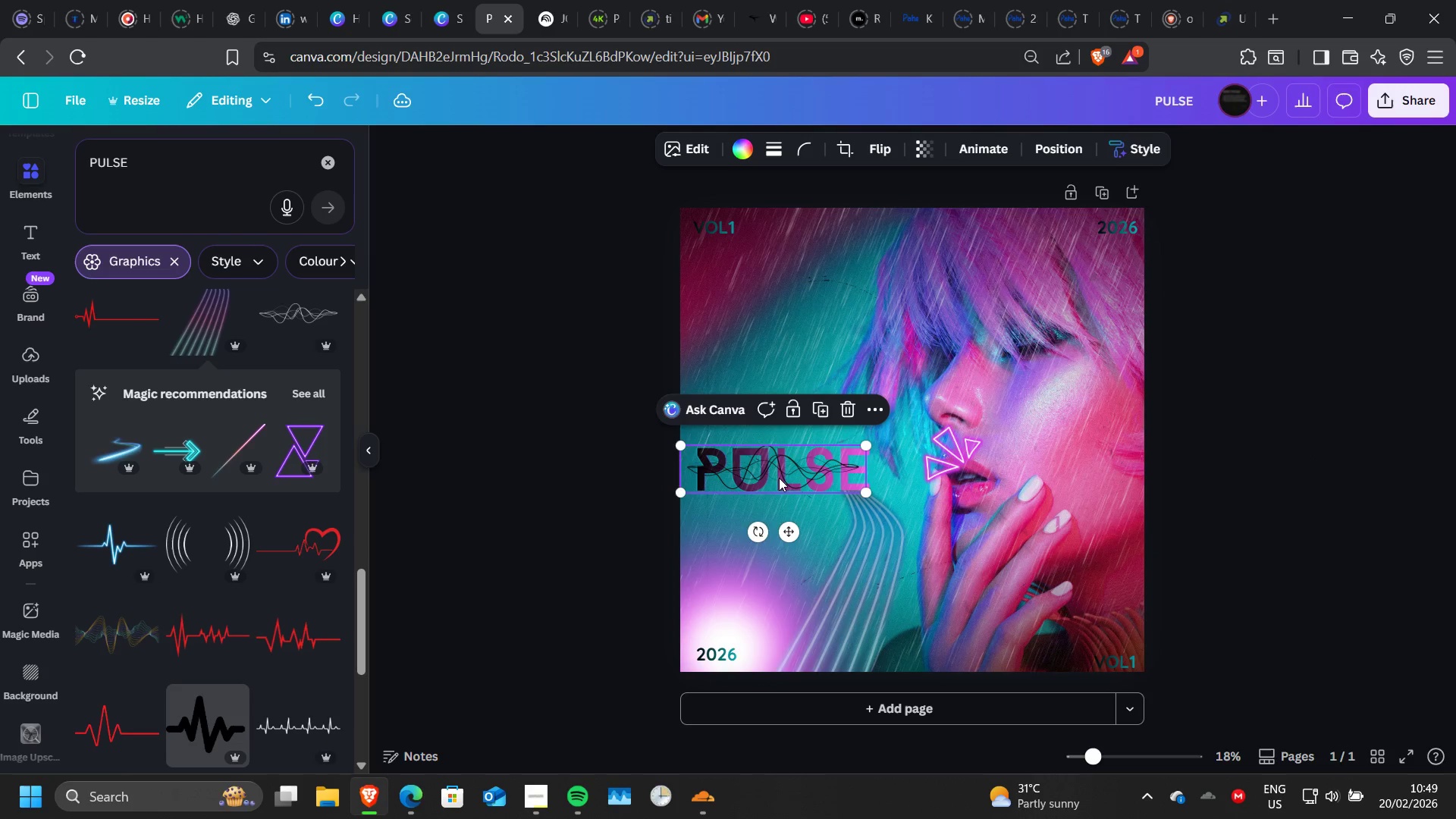 
key(ArrowRight)
 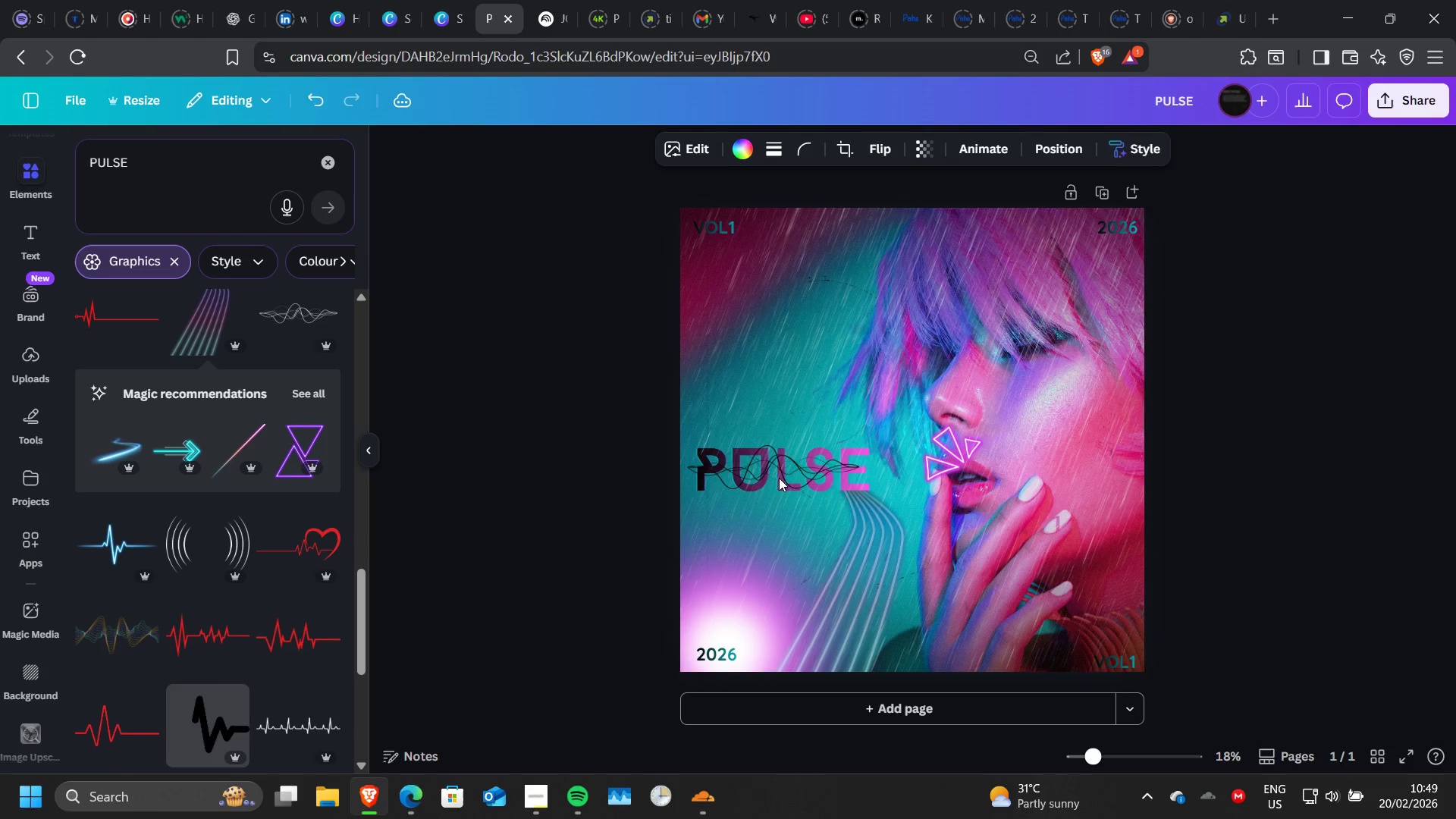 
hold_key(key=ArrowRight, duration=0.81)
 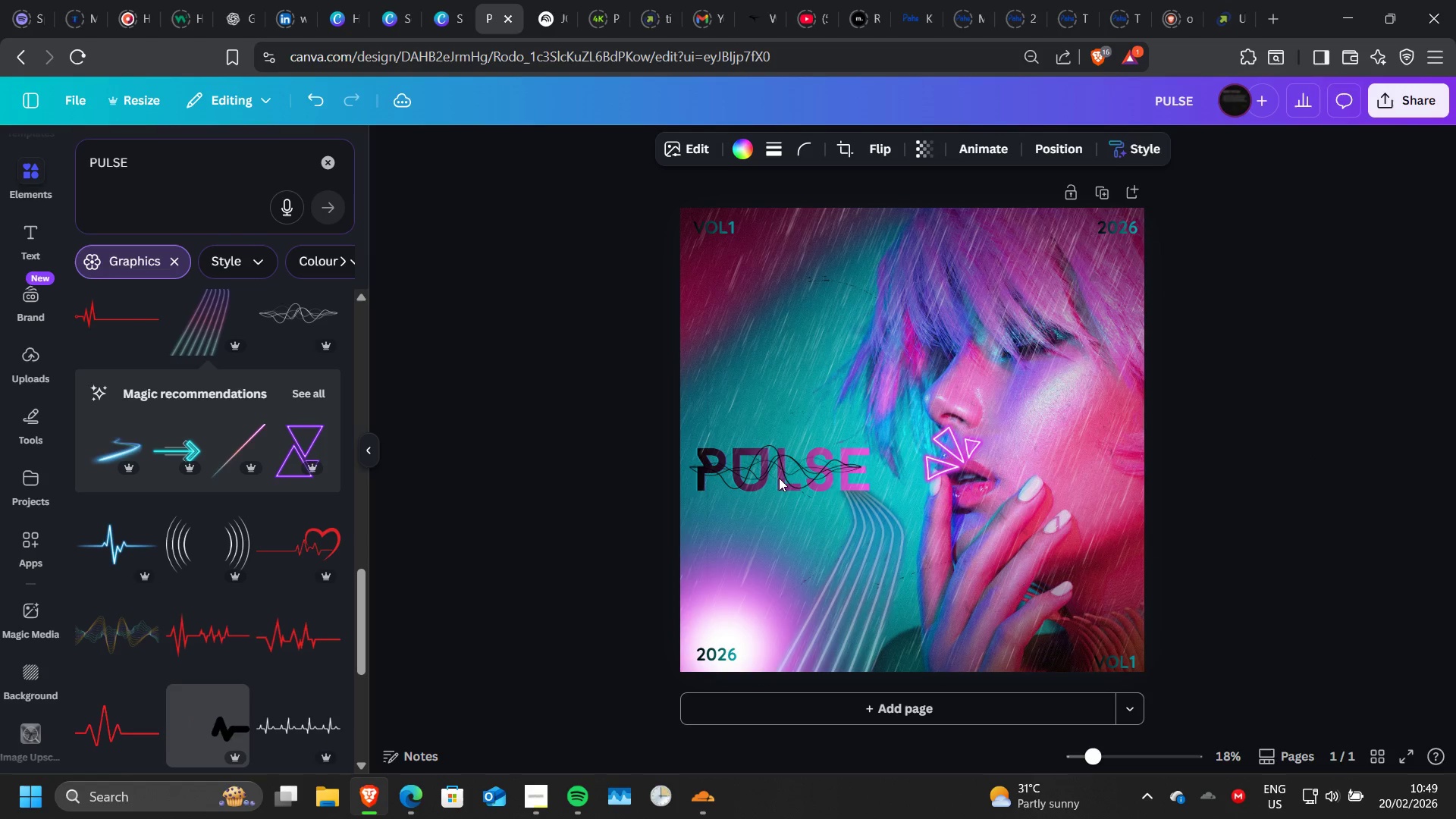 
key(ArrowRight)
 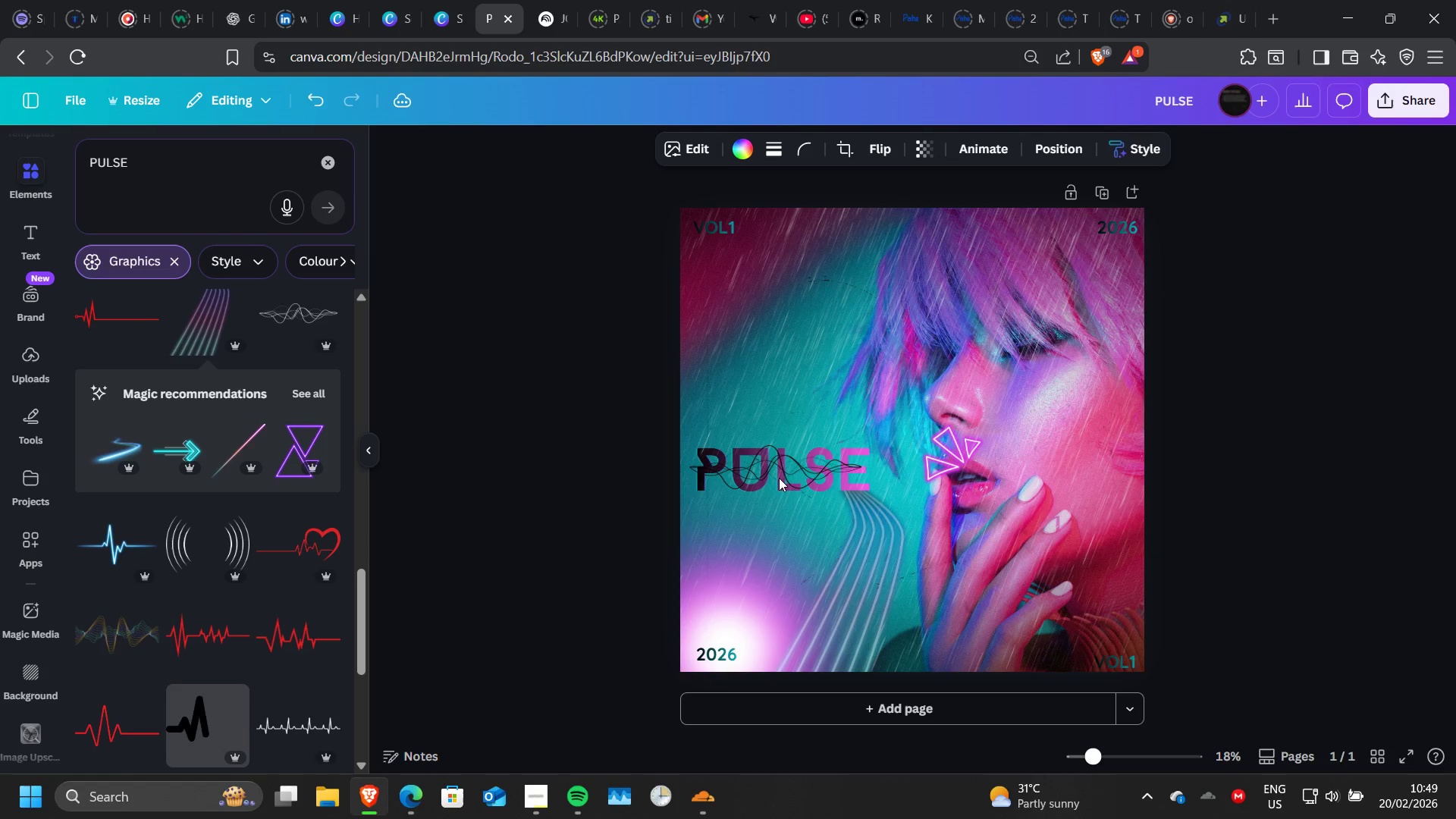 
key(ArrowRight)
 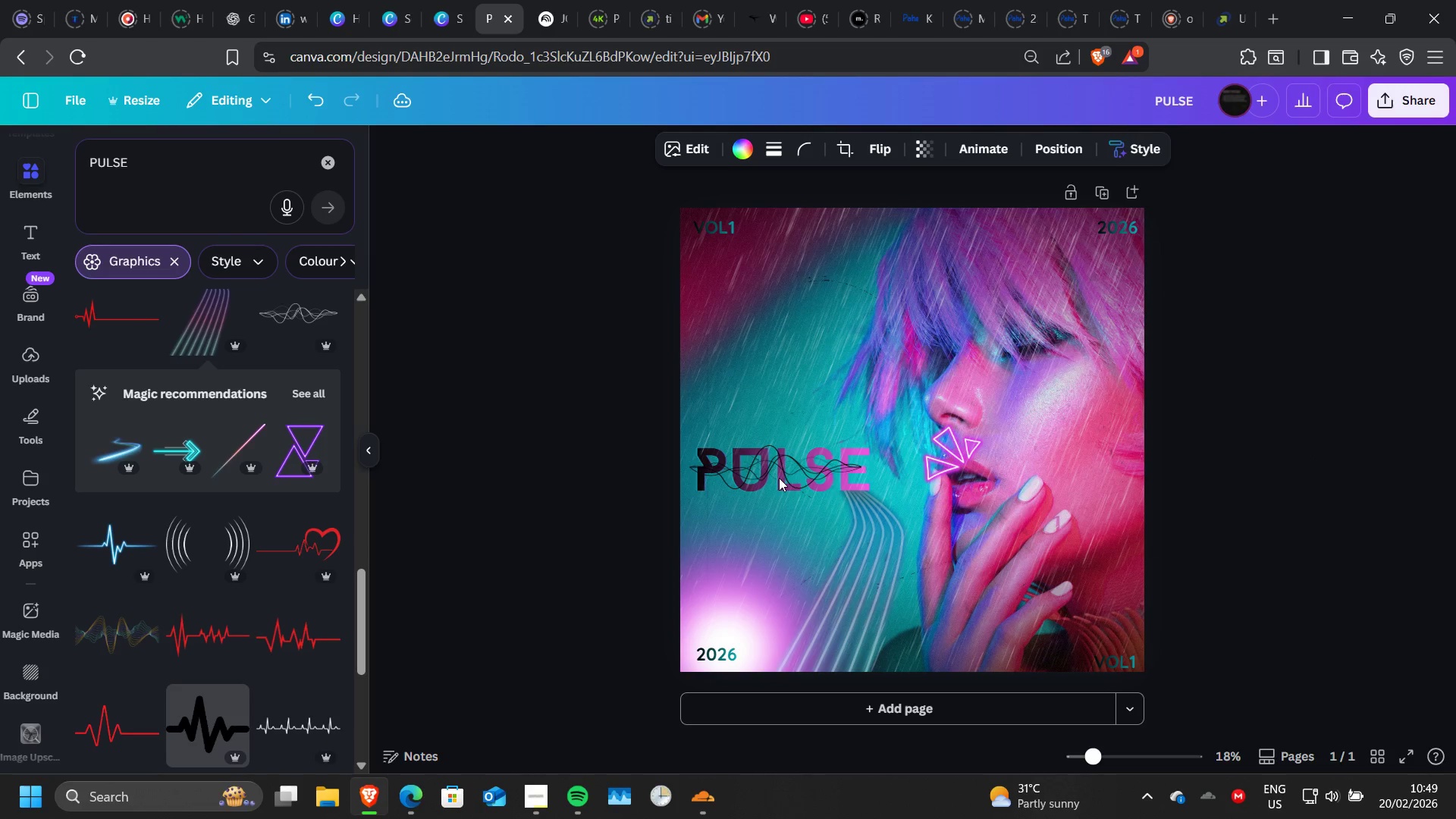 
hold_key(key=ArrowRight, duration=1.03)
 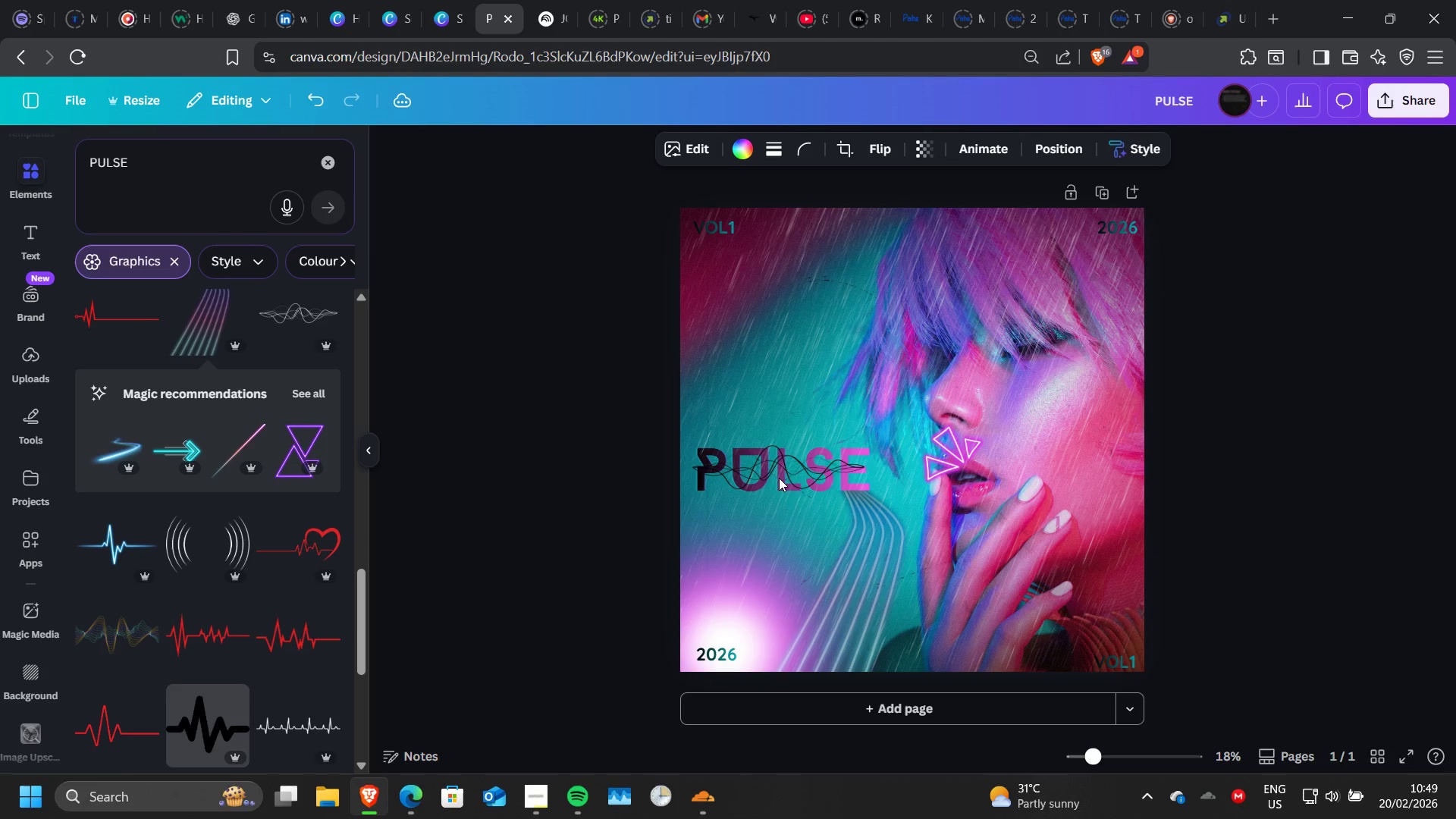 
key(ArrowDown)
 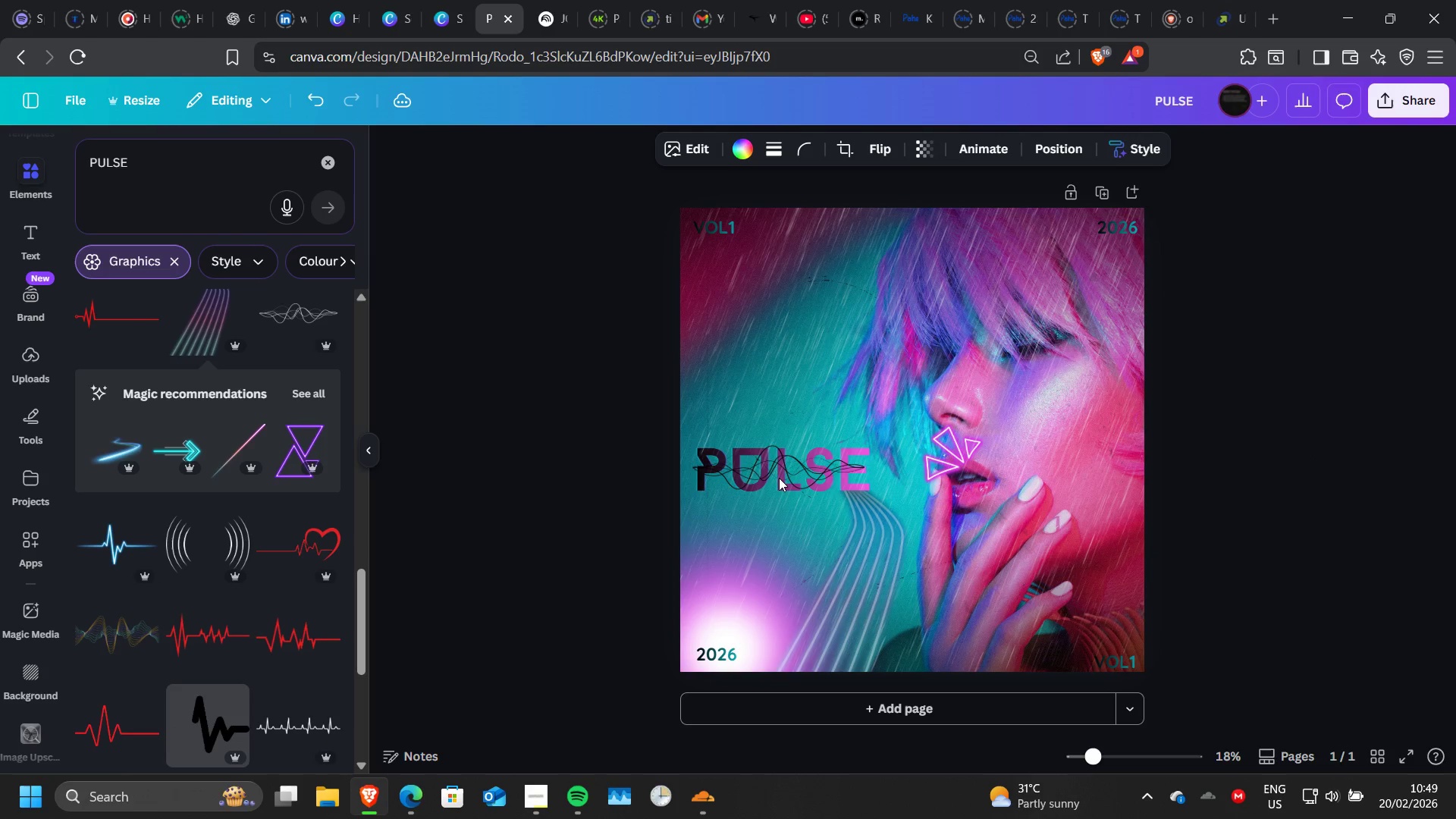 
key(ArrowDown)
 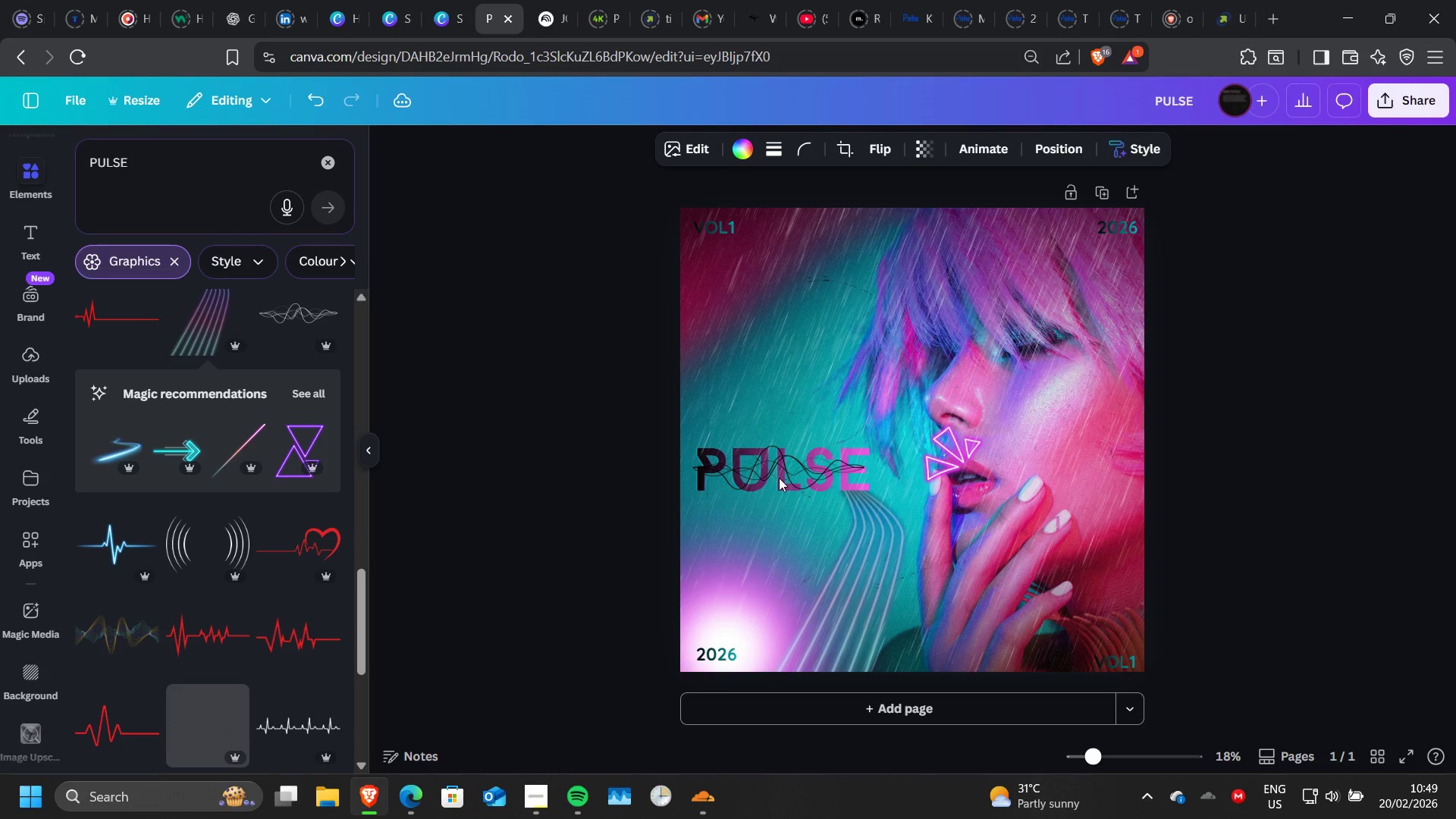 
key(ArrowDown)
 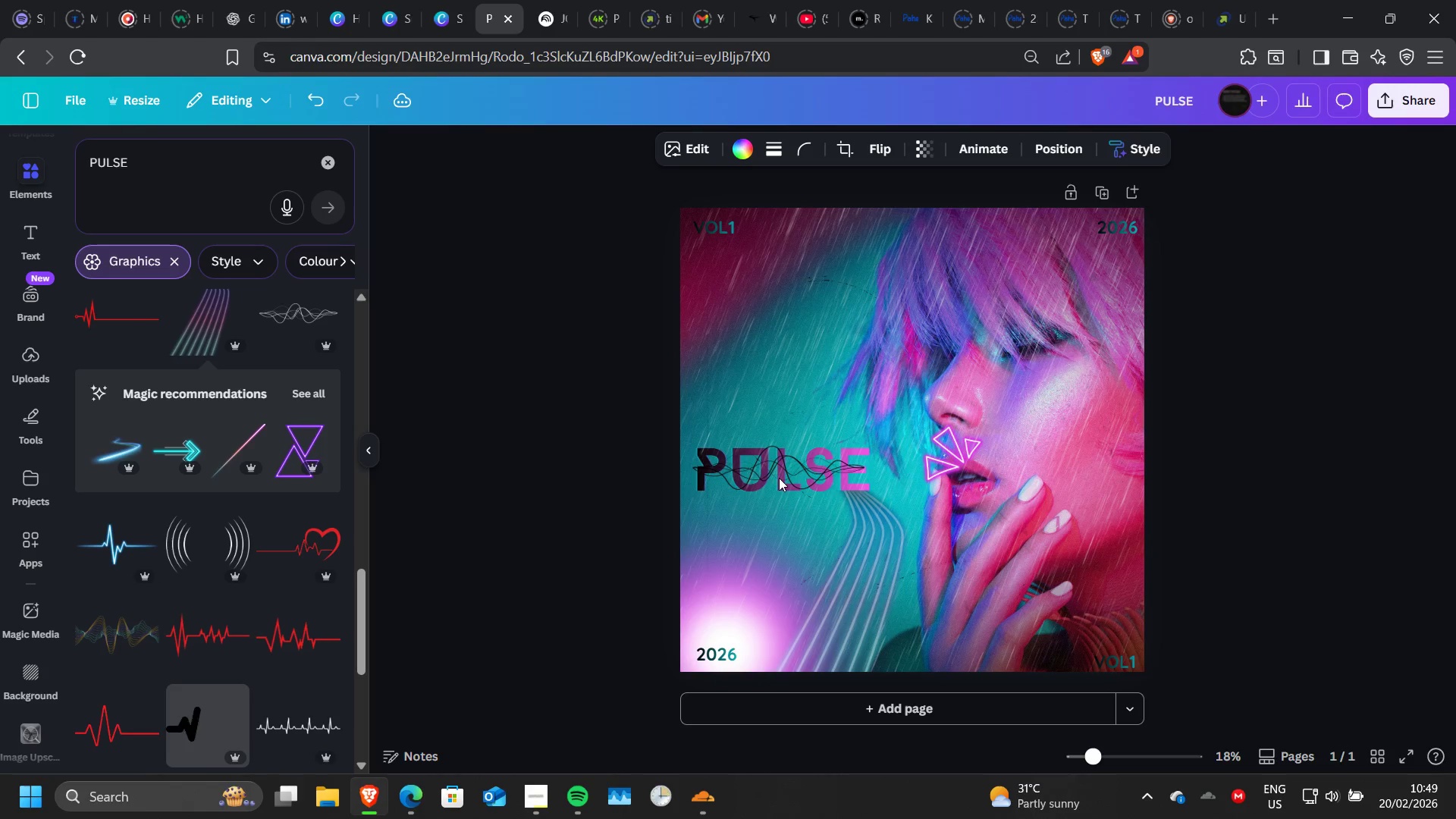 
key(ArrowDown)
 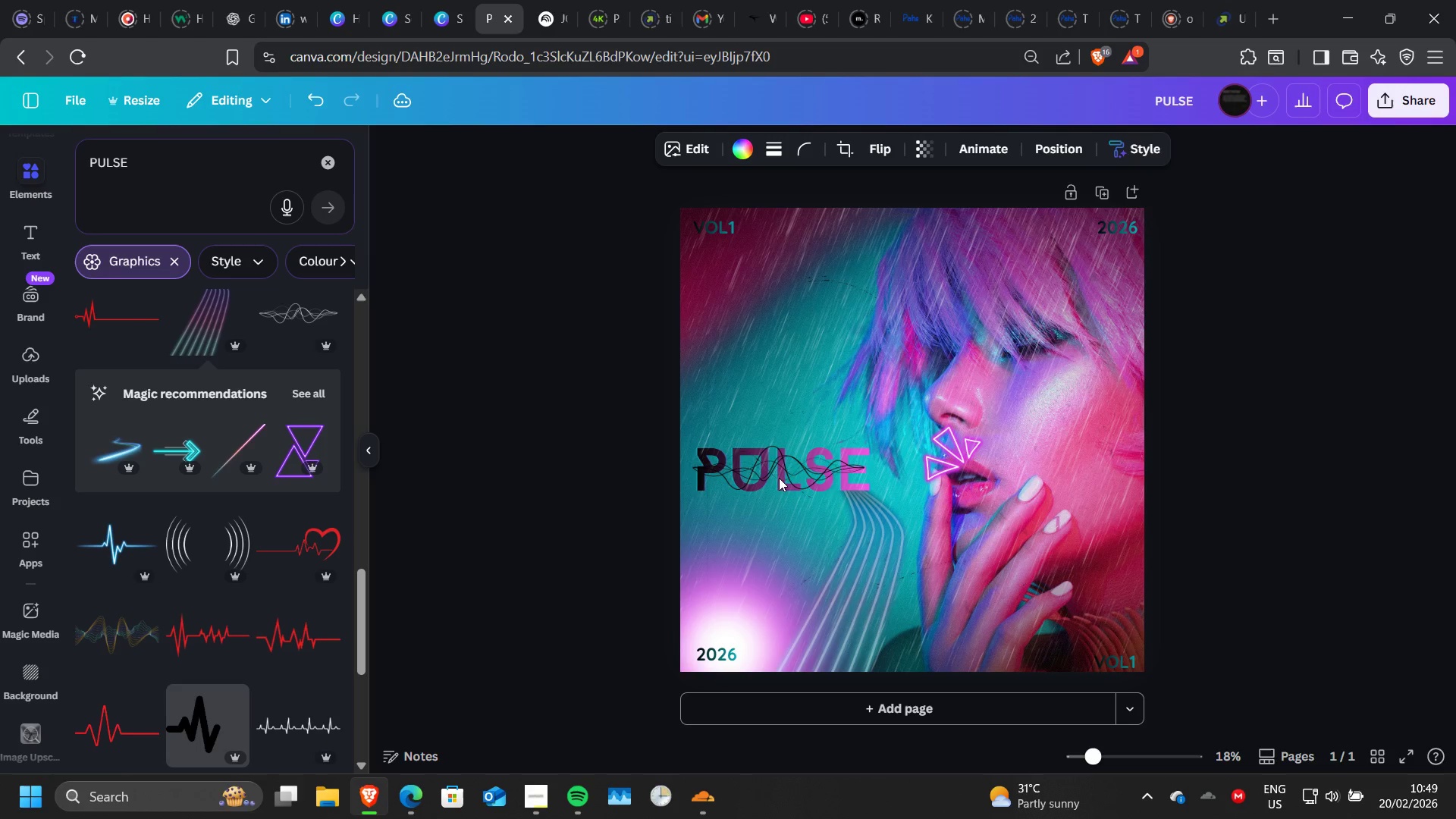 
key(ArrowDown)
 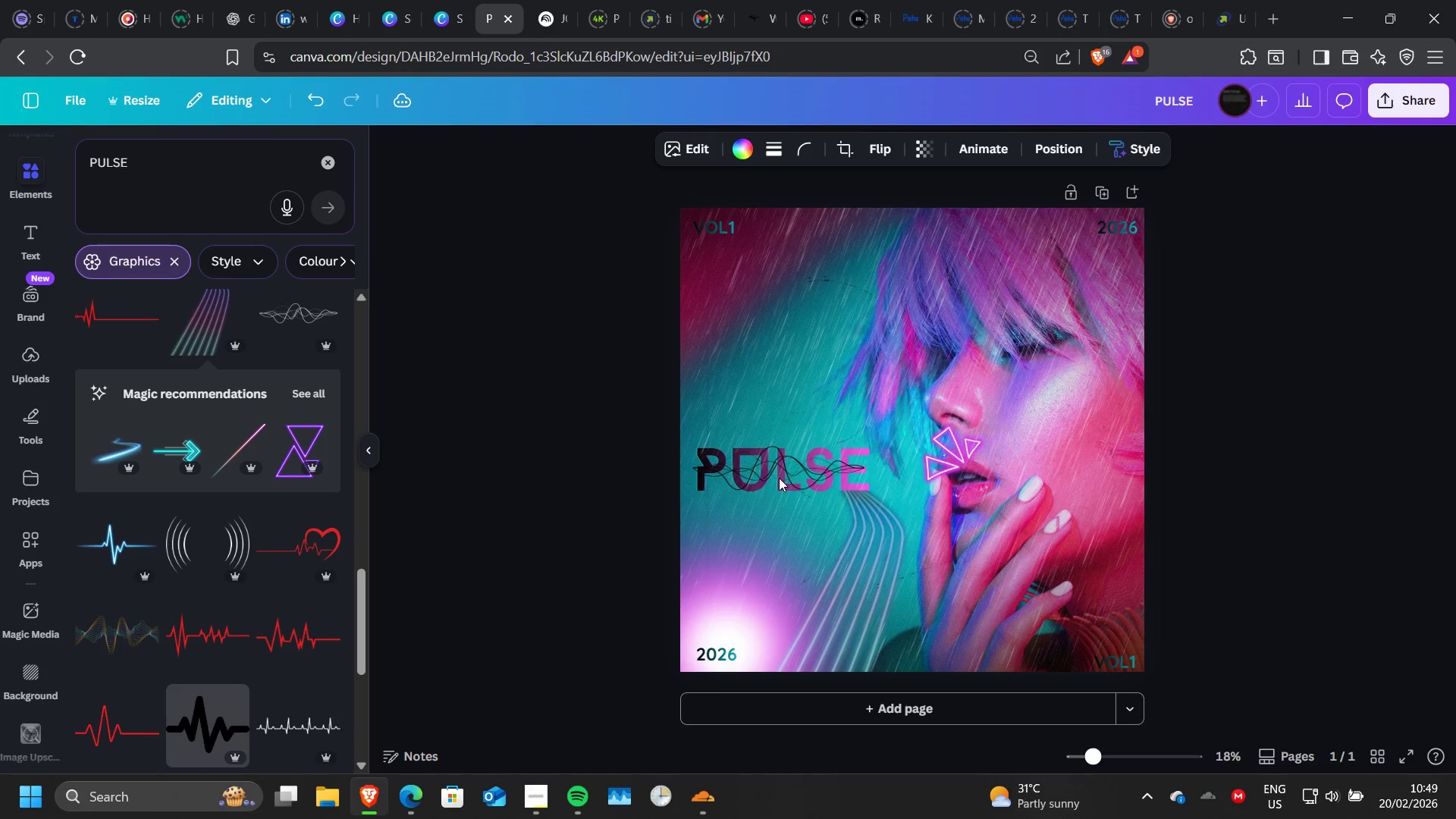 
key(ArrowDown)
 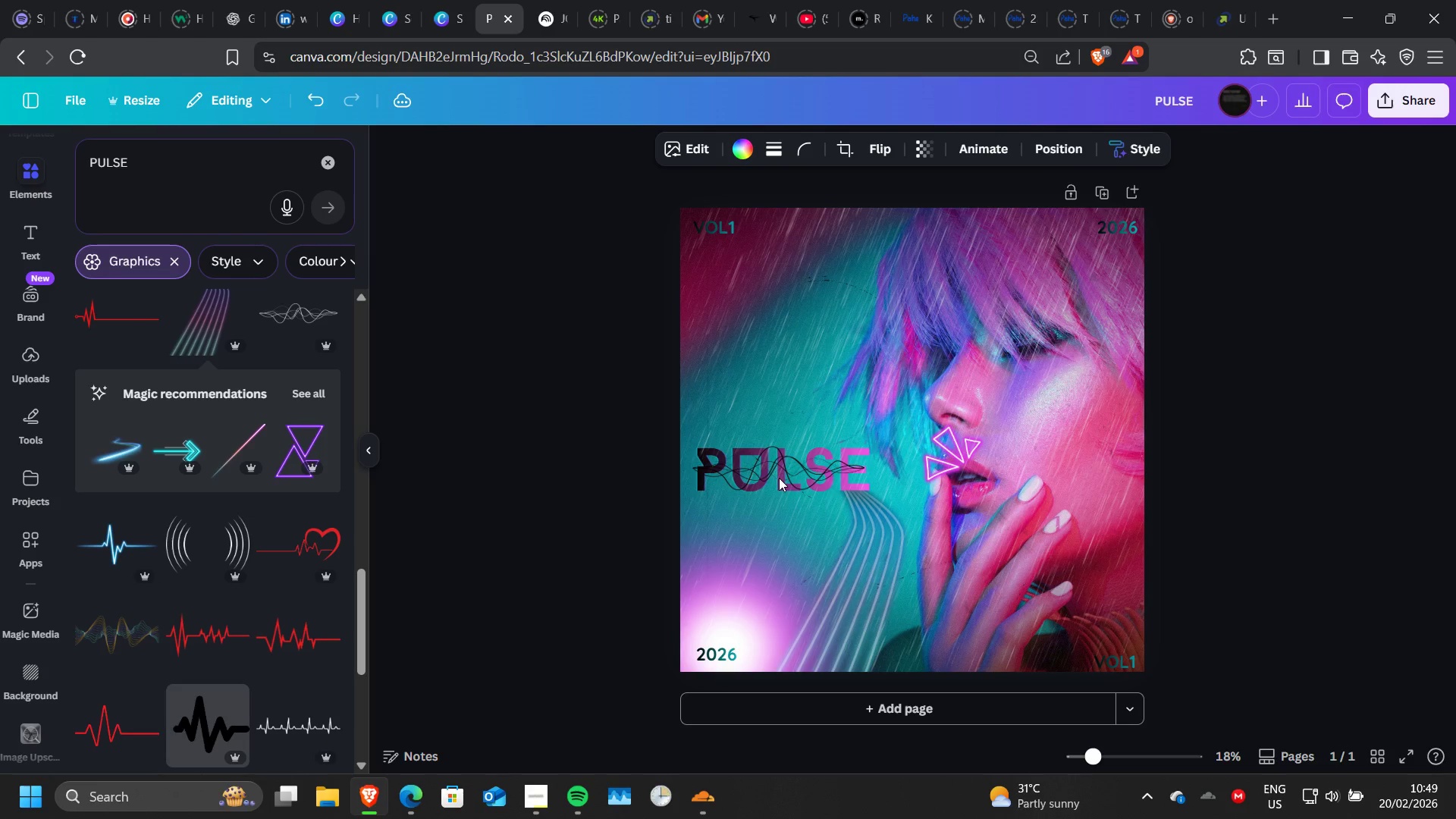 
key(ArrowDown)
 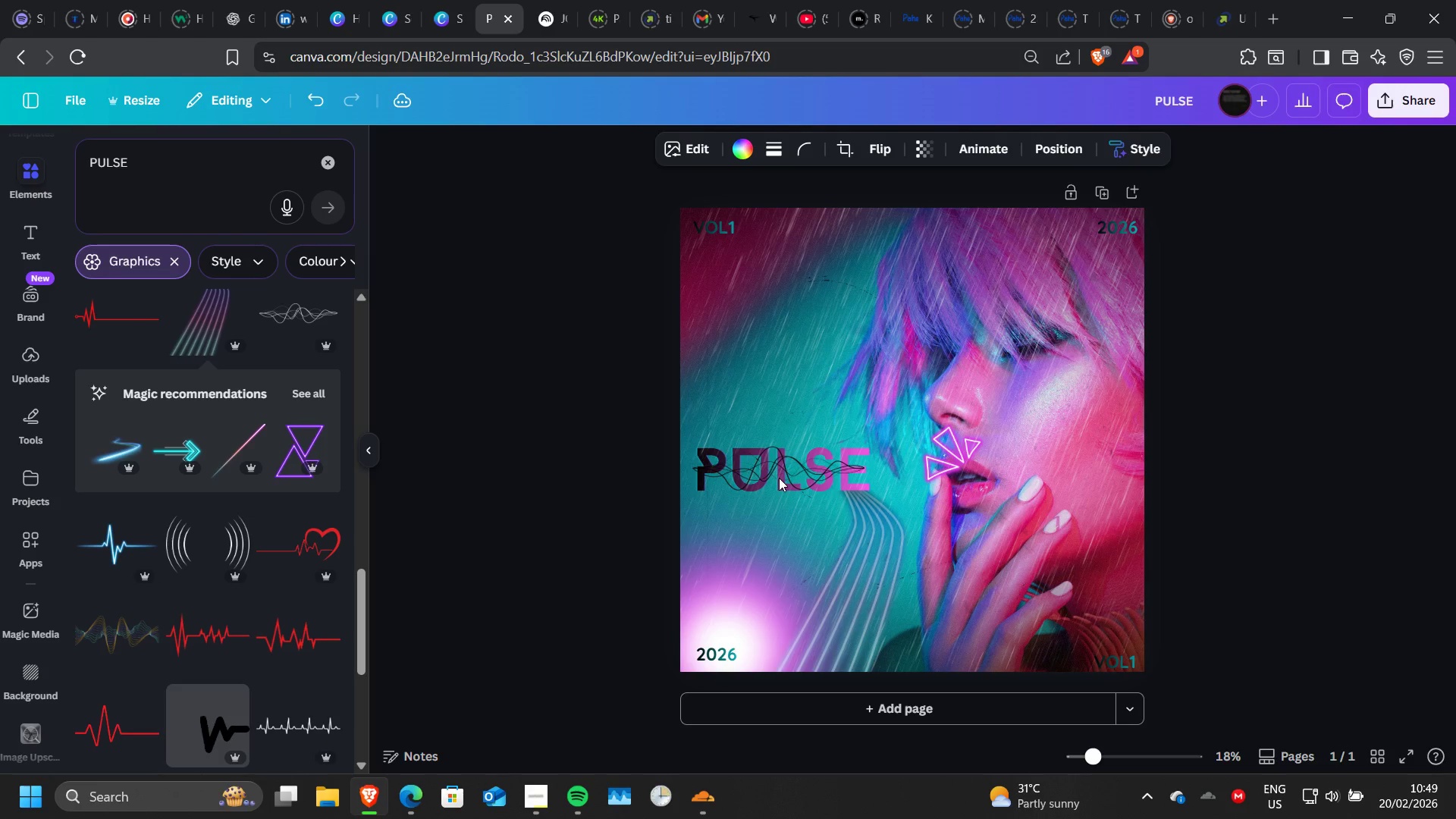 
key(ArrowDown)
 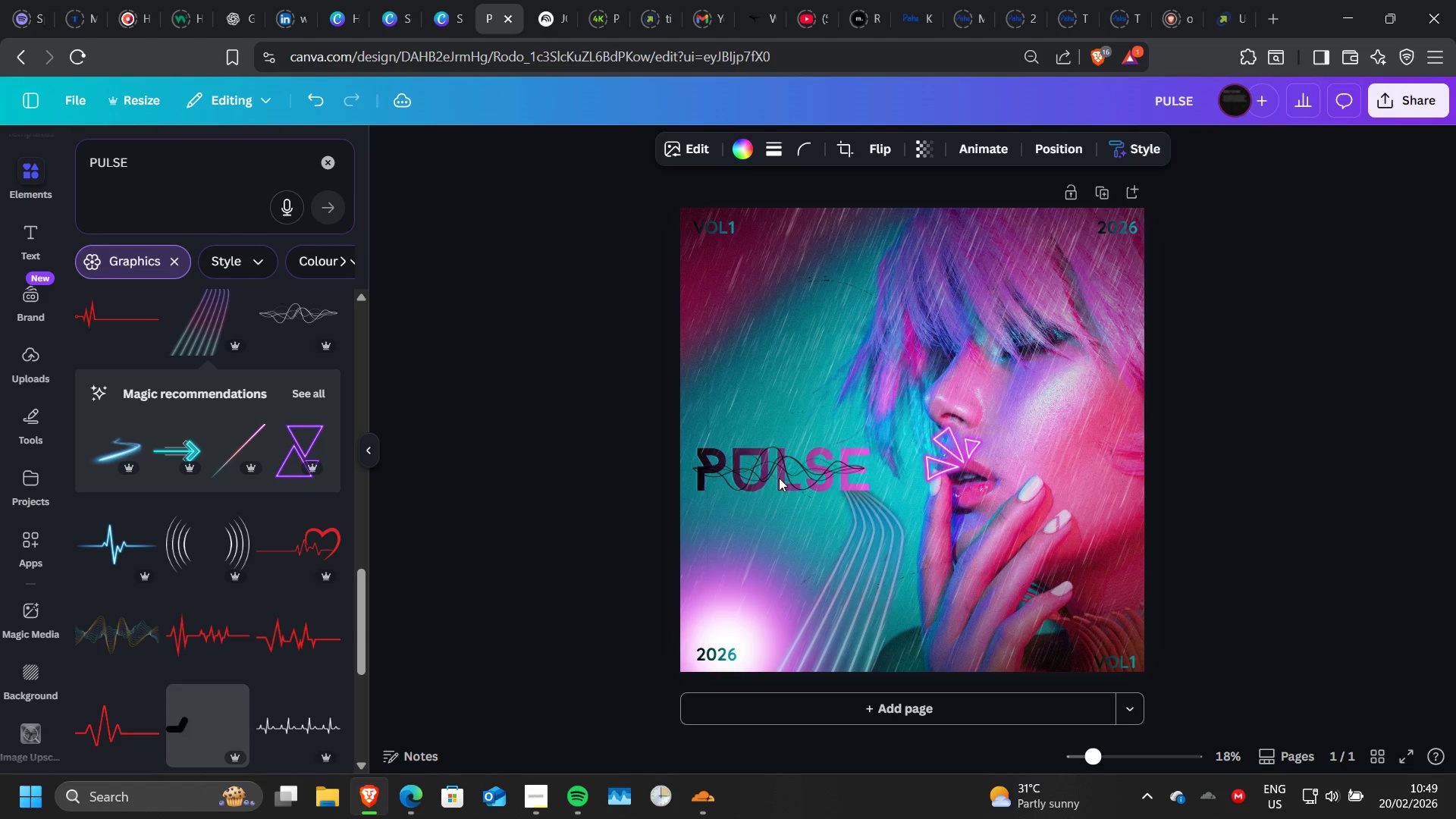 
key(ArrowDown)
 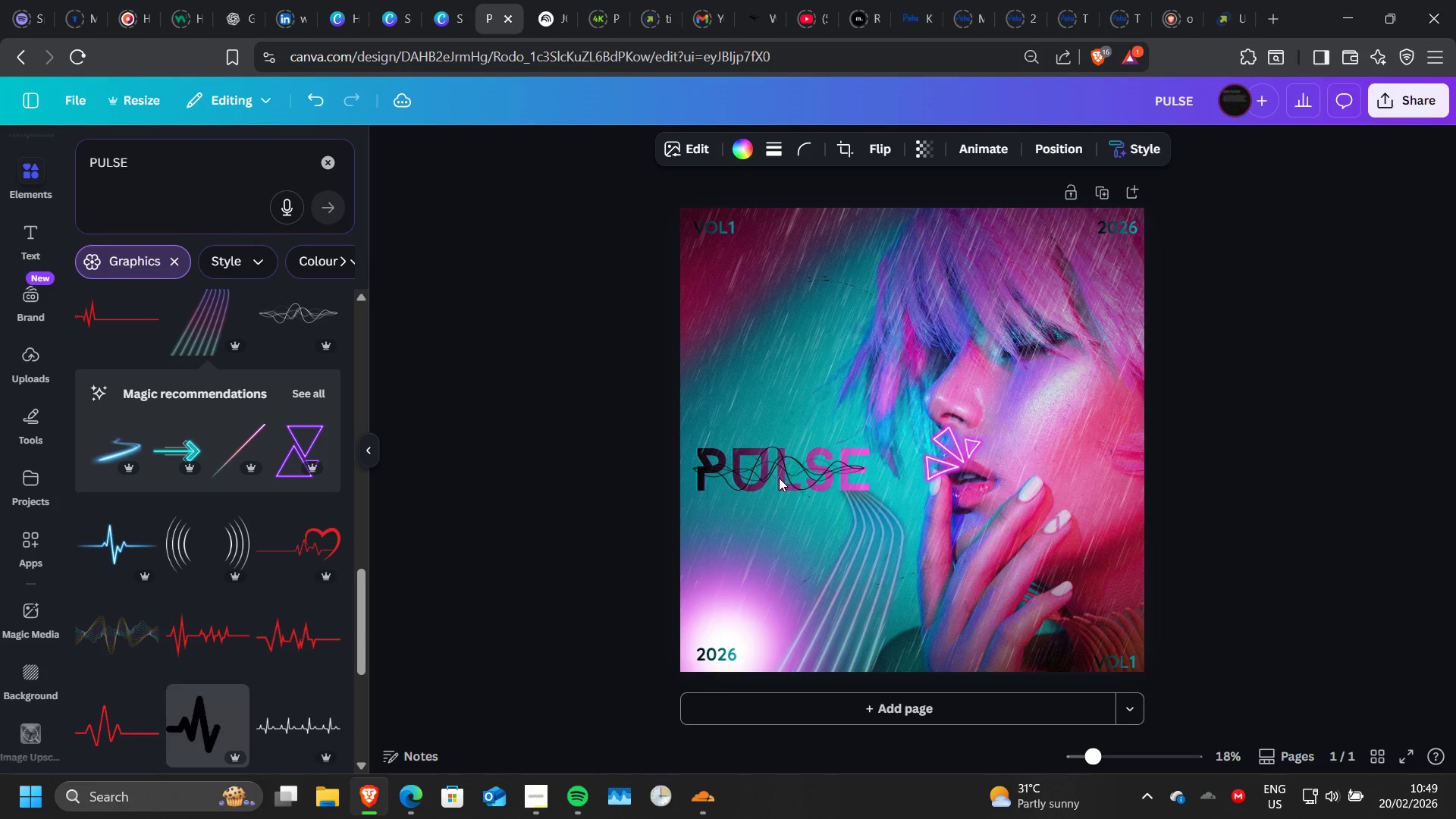 
key(ArrowDown)
 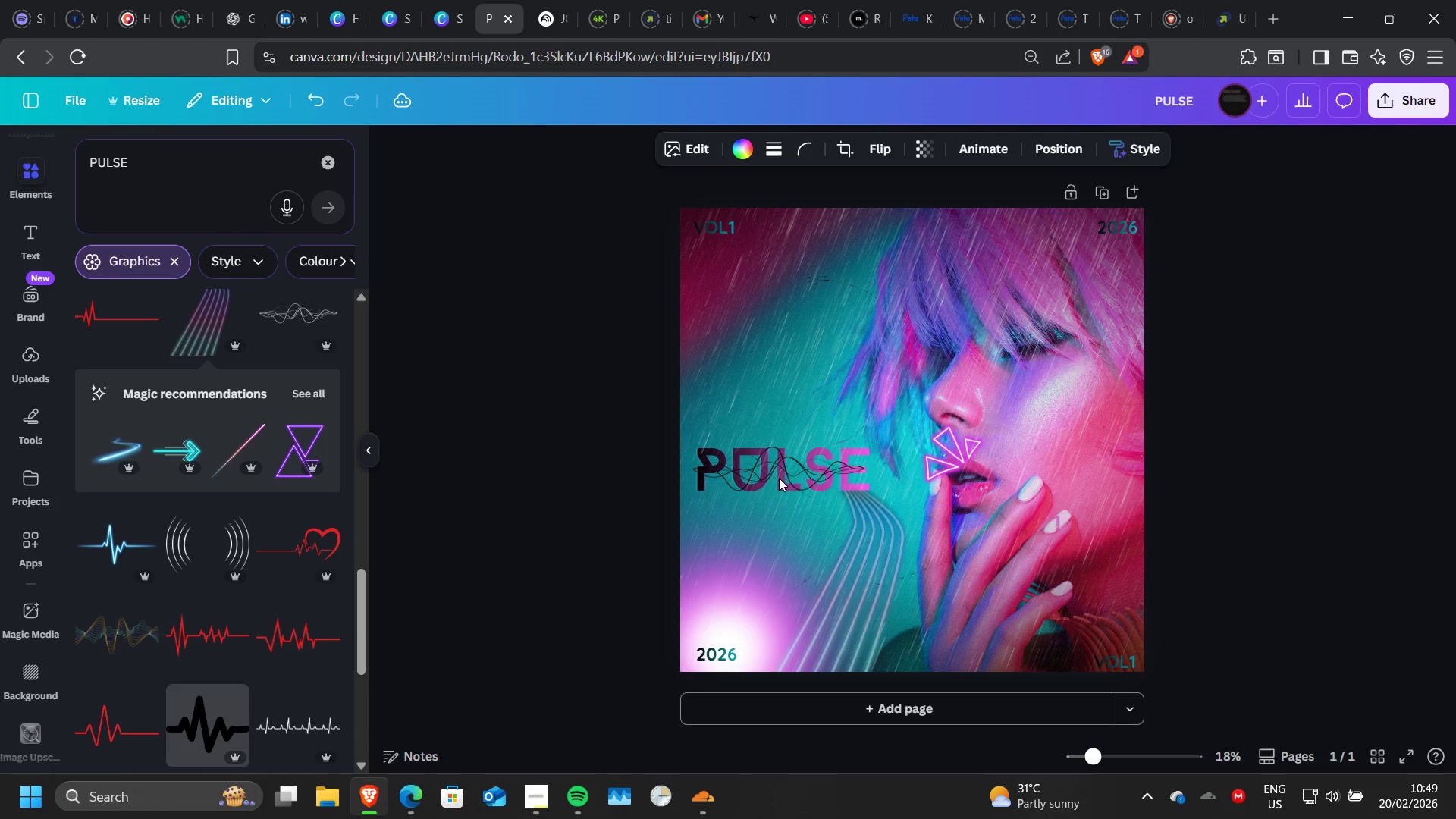 
key(ArrowDown)
 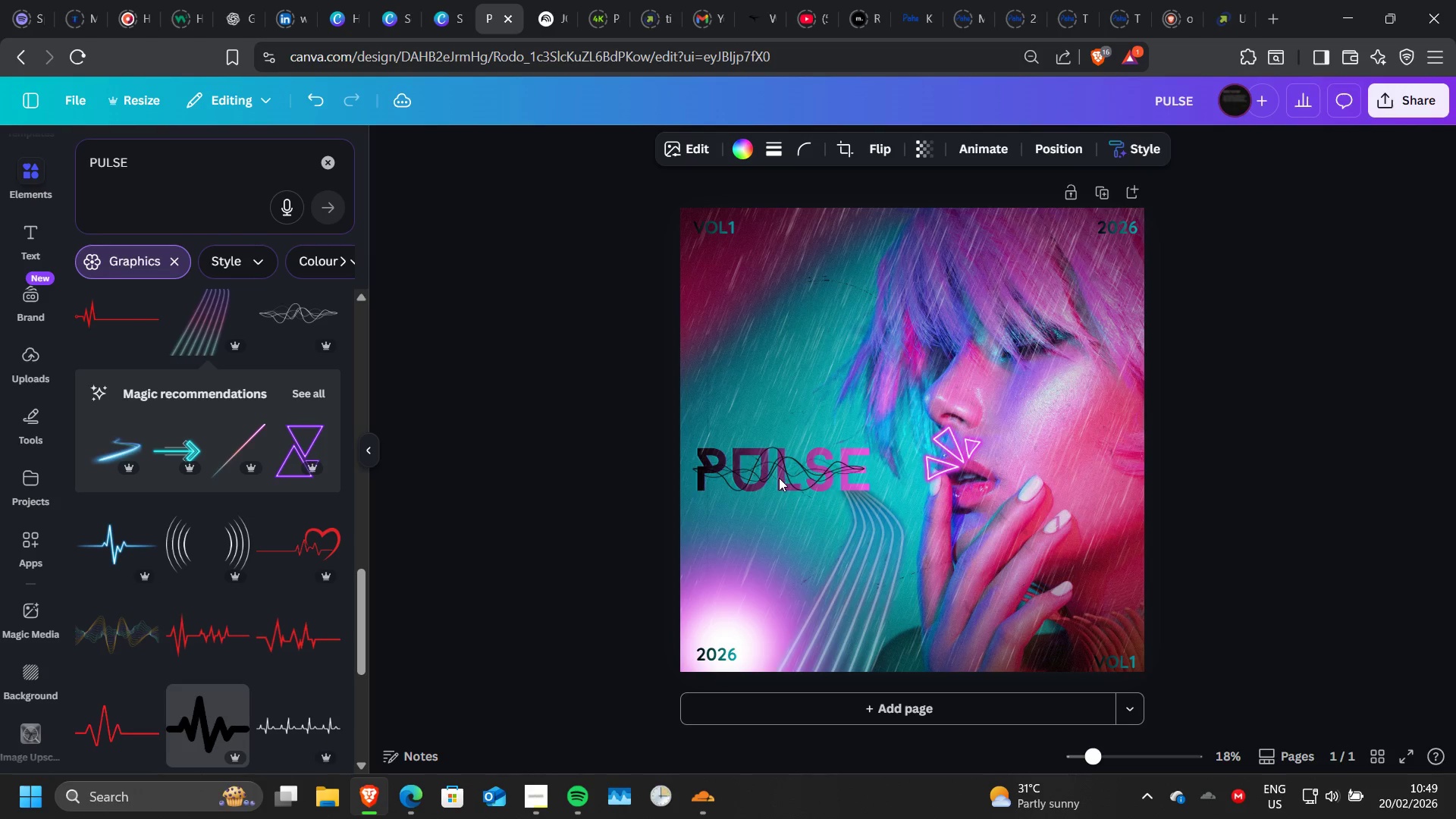 
key(ArrowDown)
 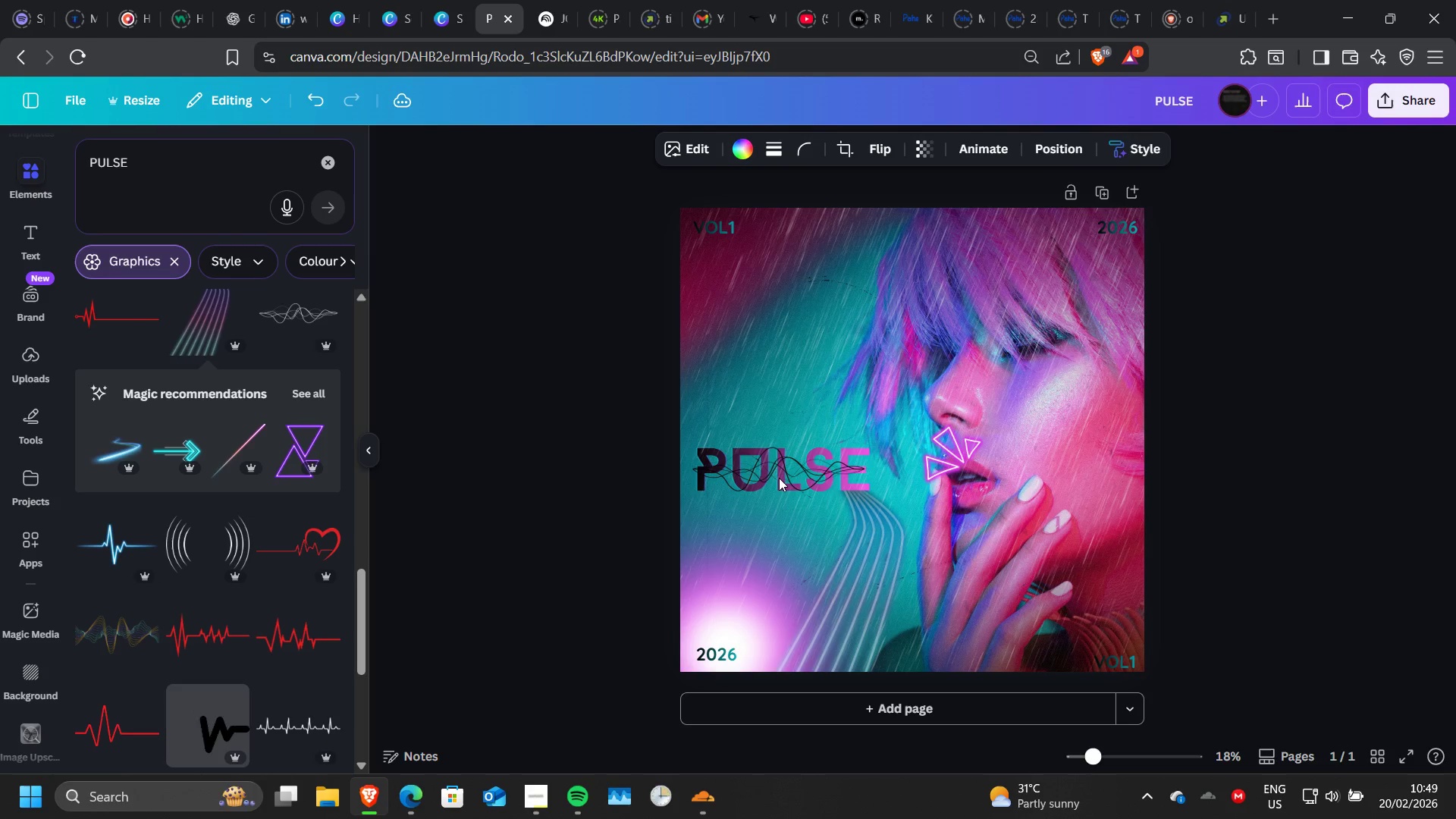 
key(ArrowDown)
 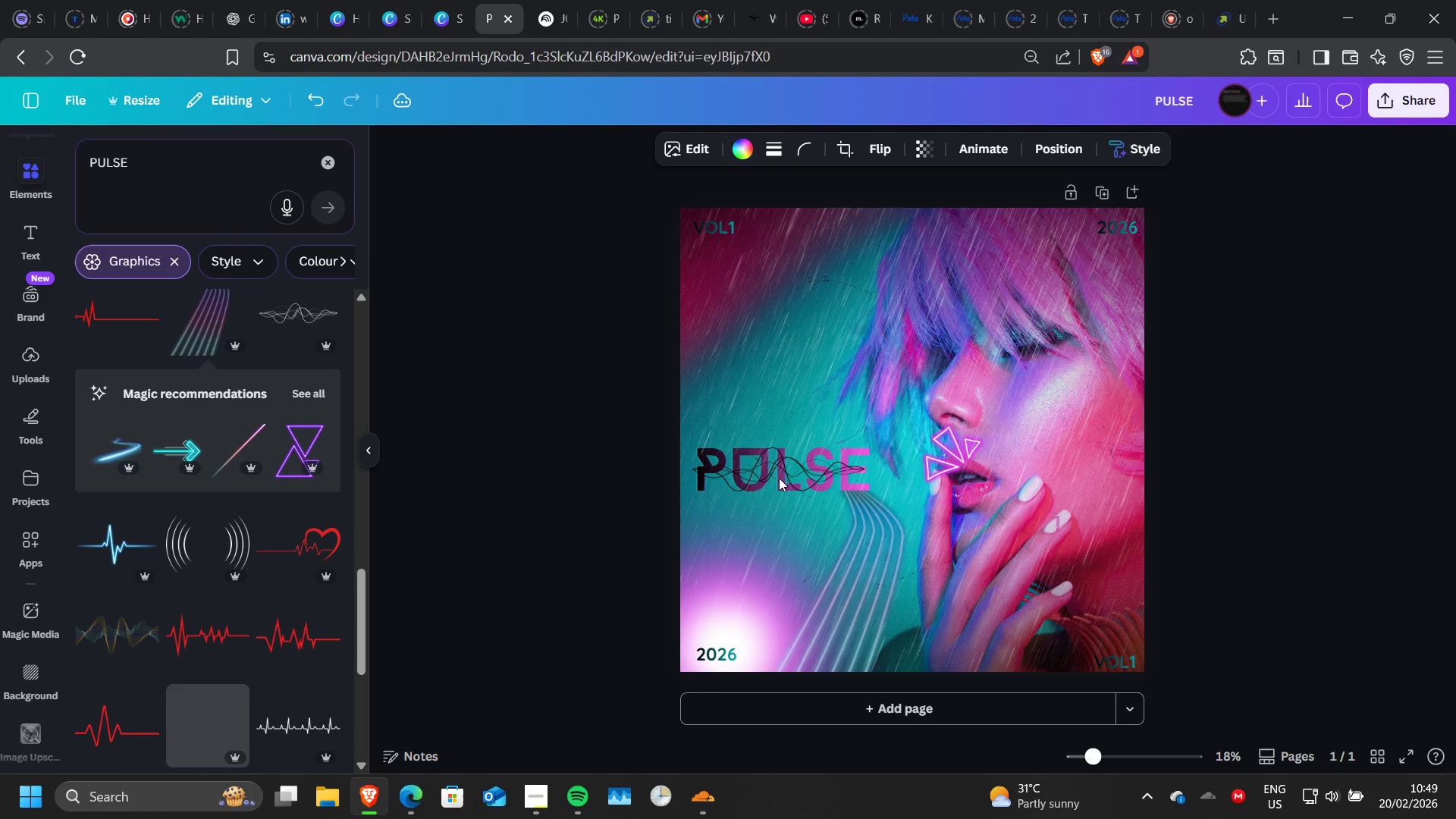 
key(ArrowDown)
 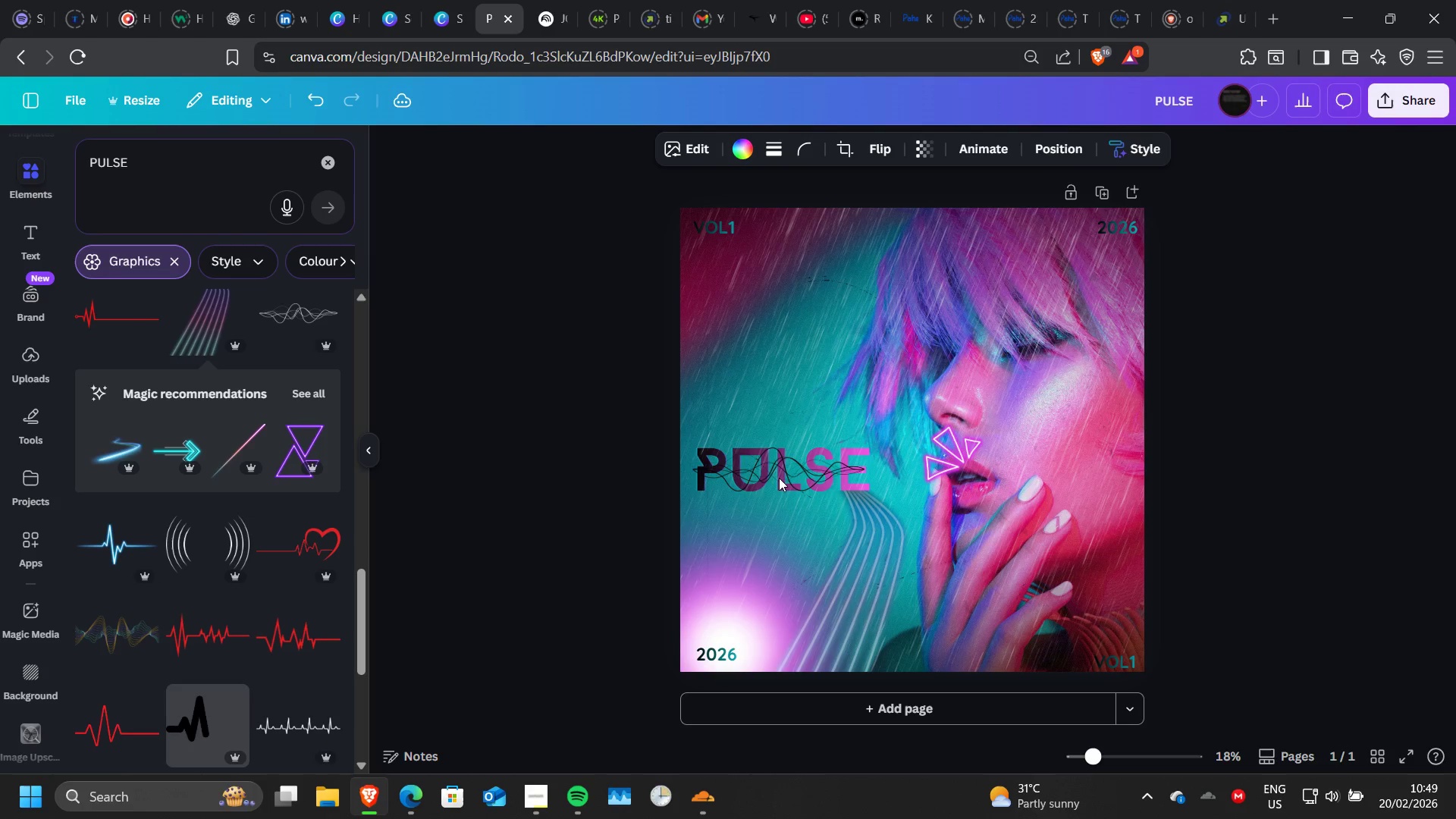 
key(ArrowDown)
 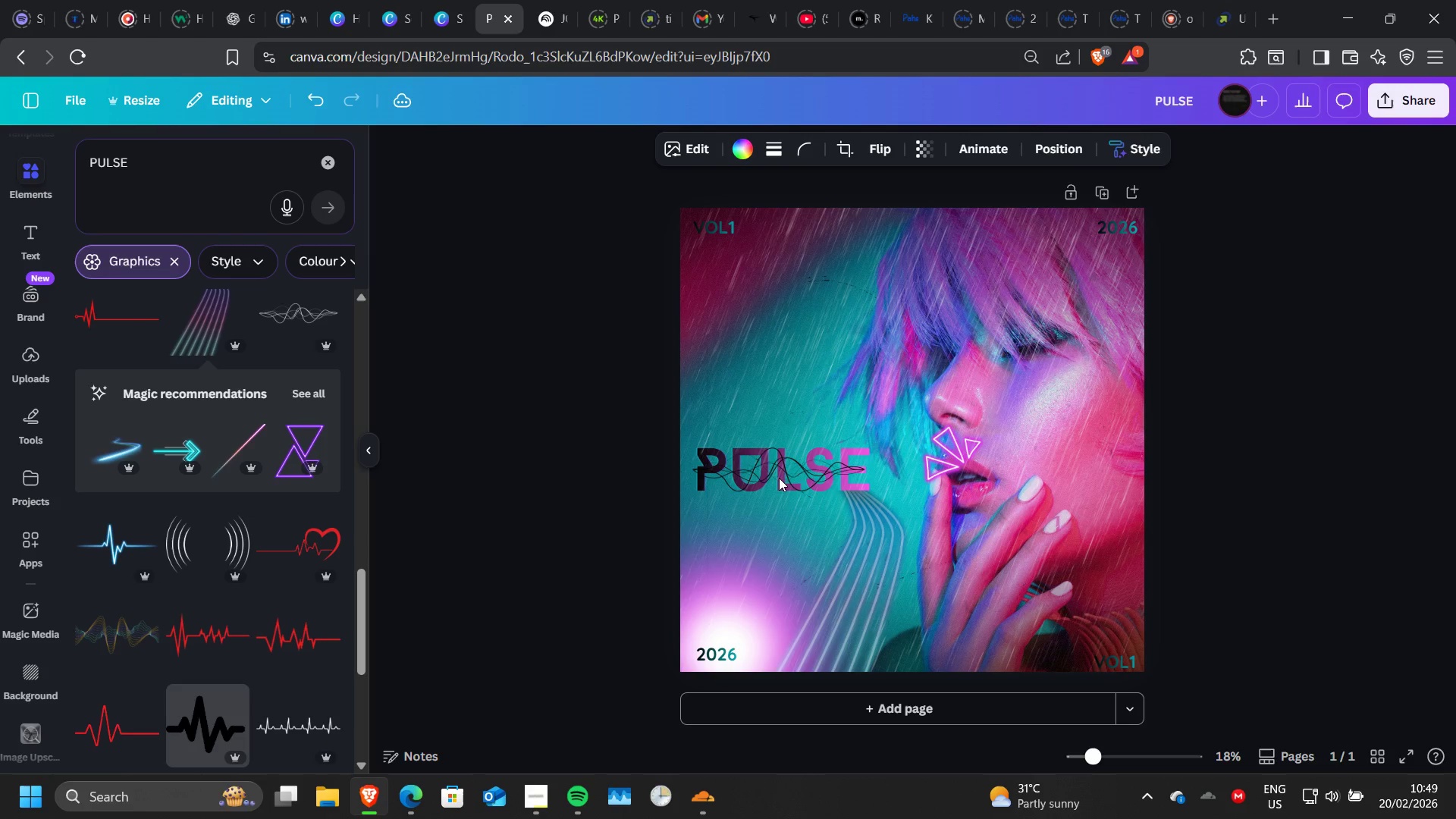 
key(ArrowDown)
 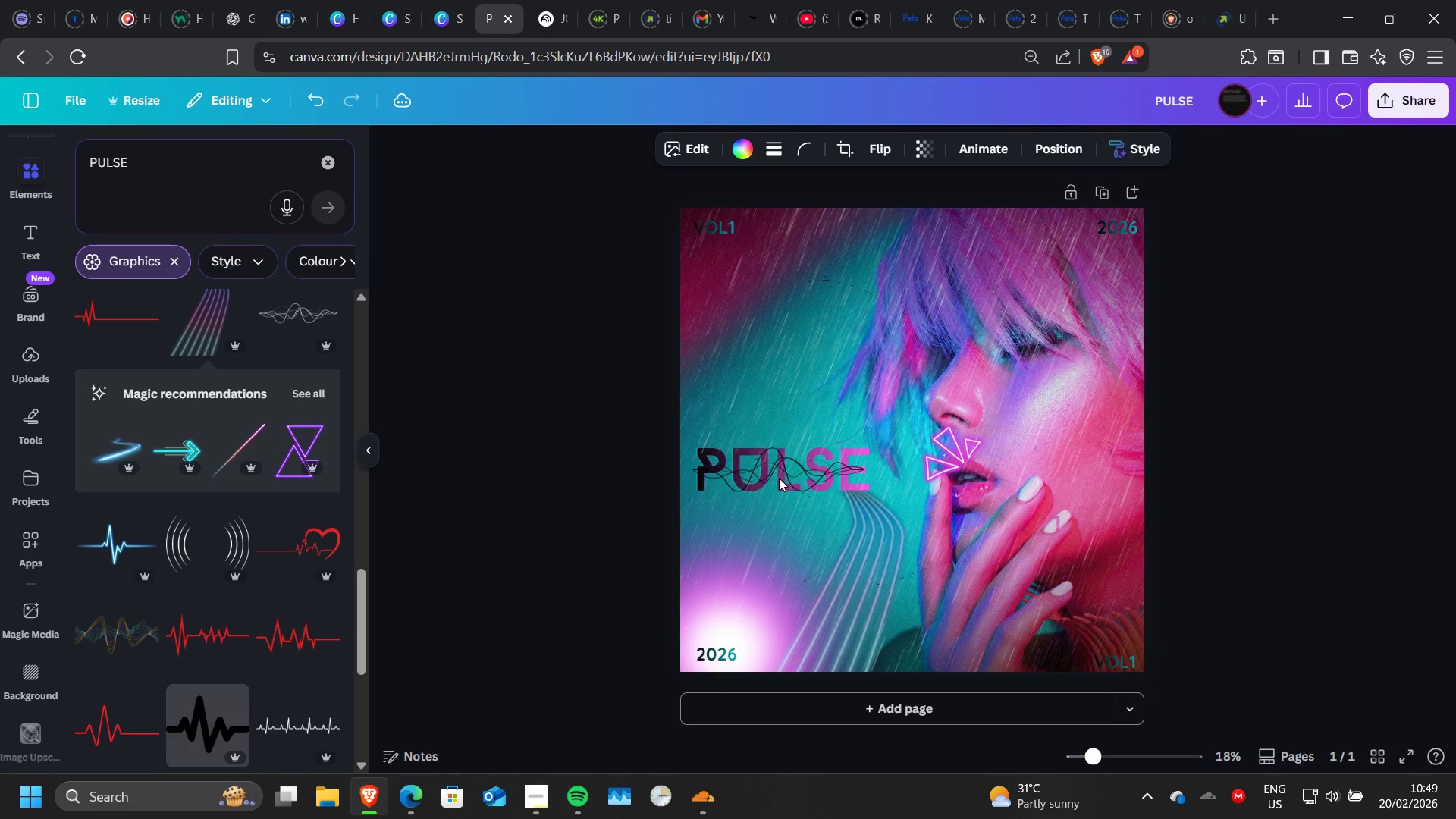 
key(ArrowDown)
 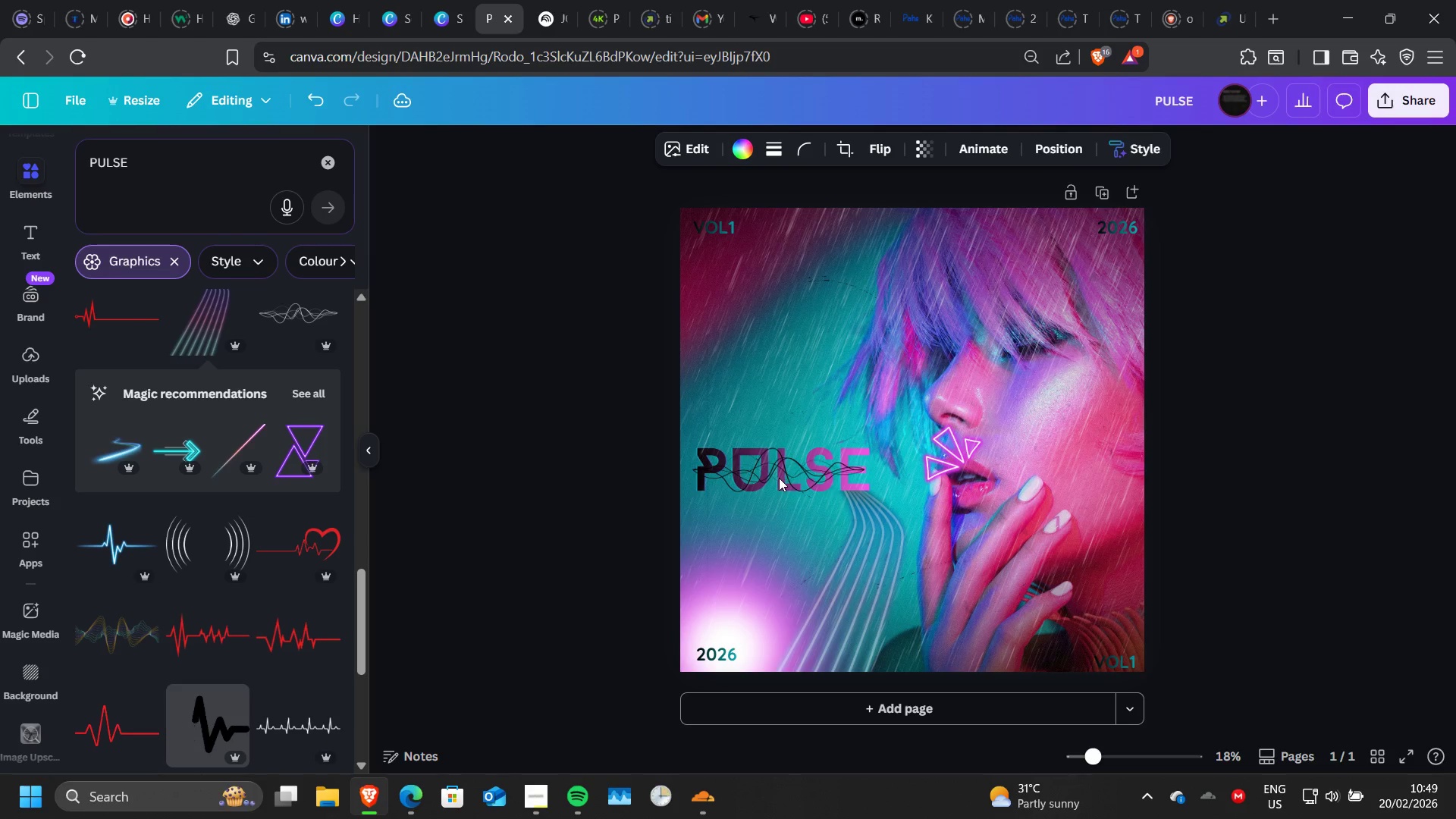 
key(ArrowDown)
 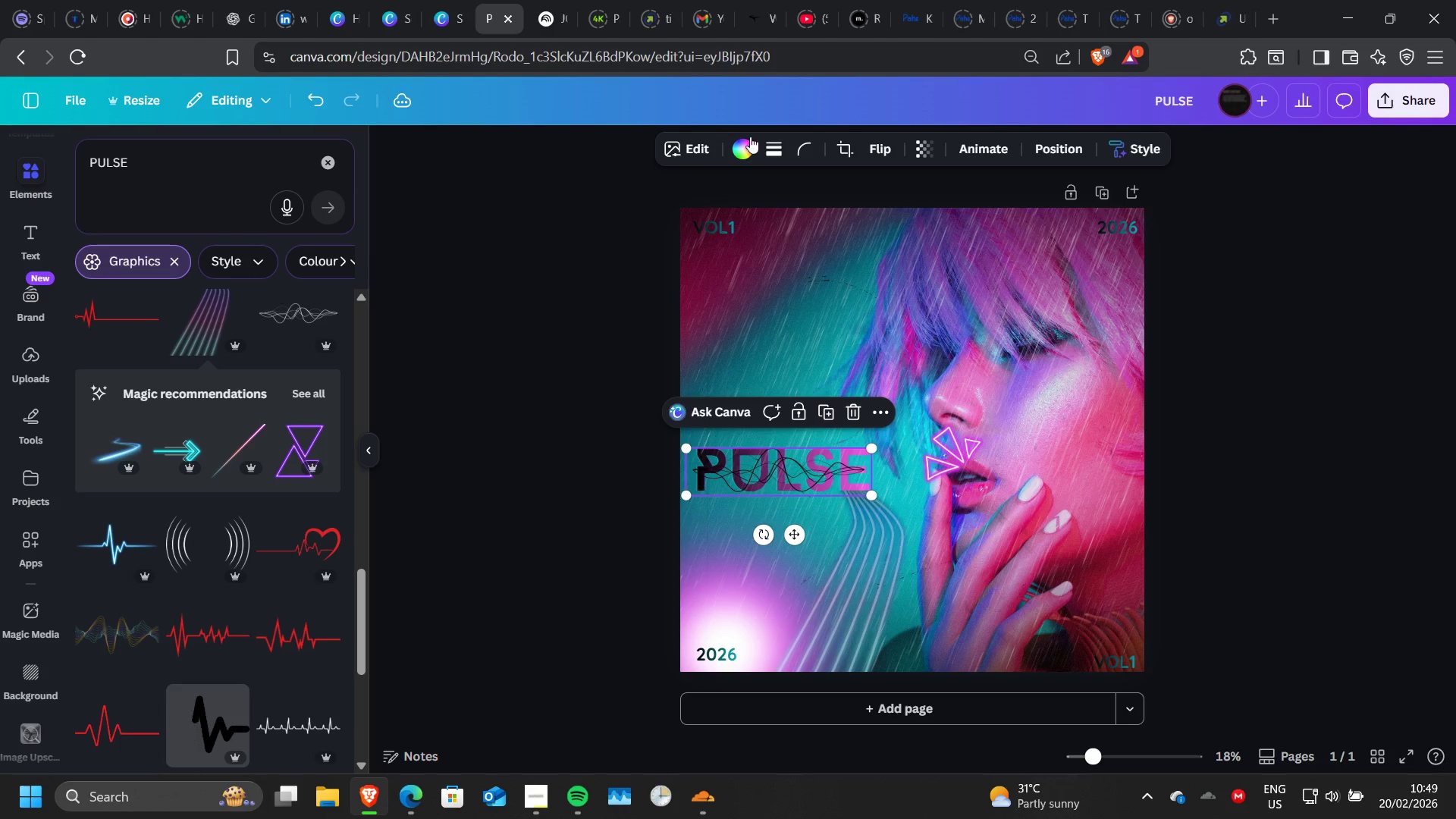 
left_click([748, 143])
 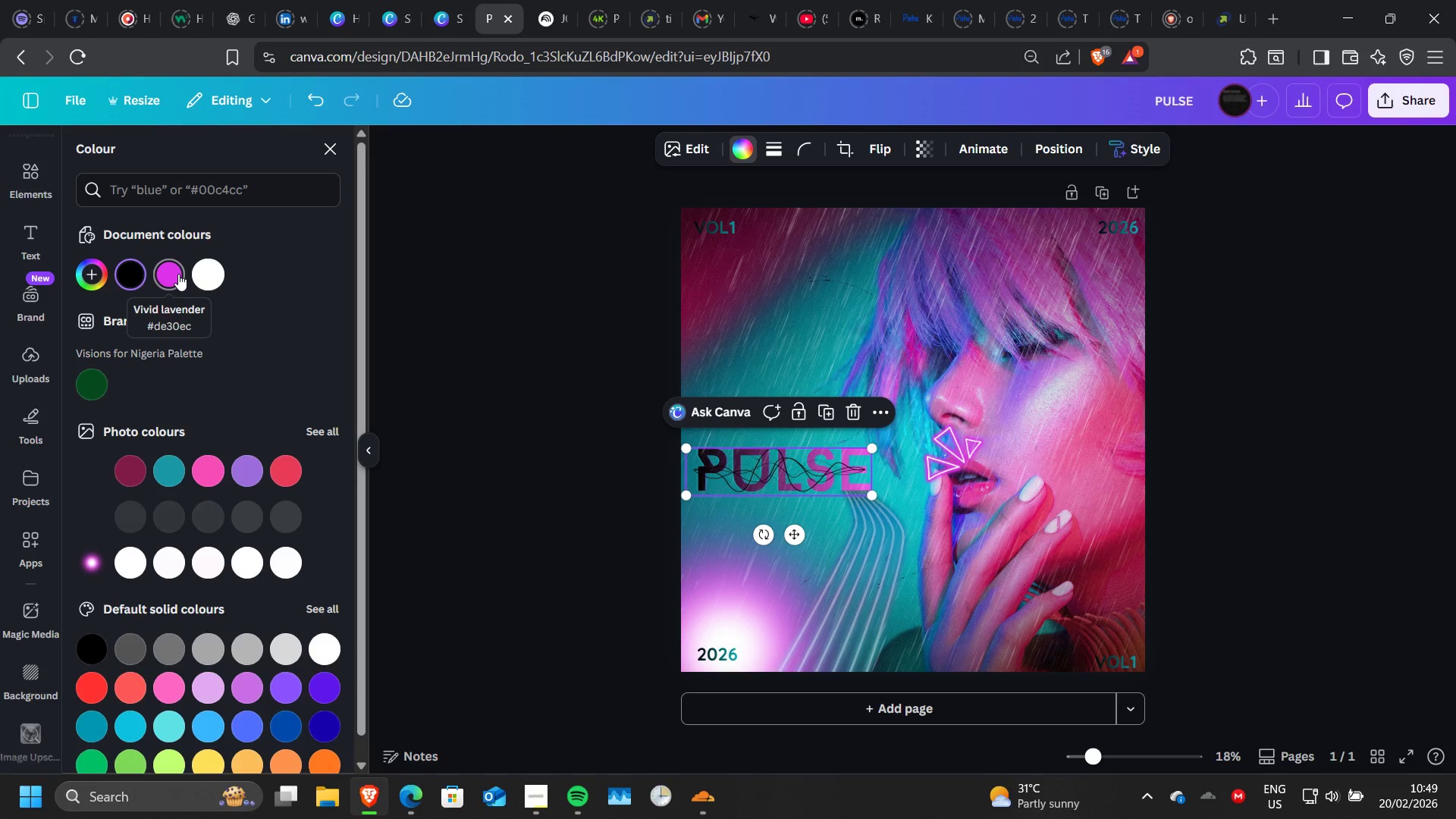 
wait(7.47)
 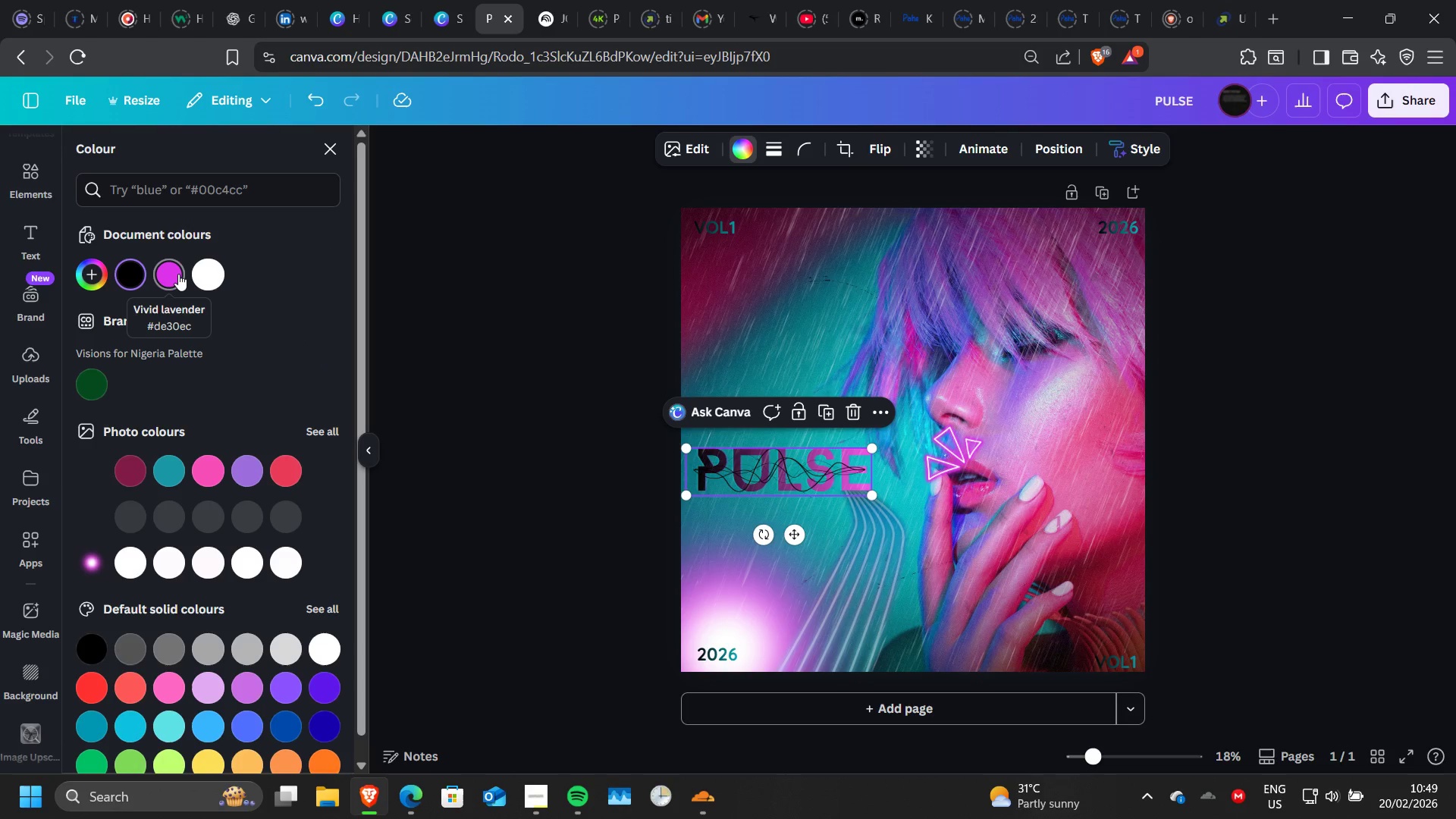 
left_click([178, 274])
 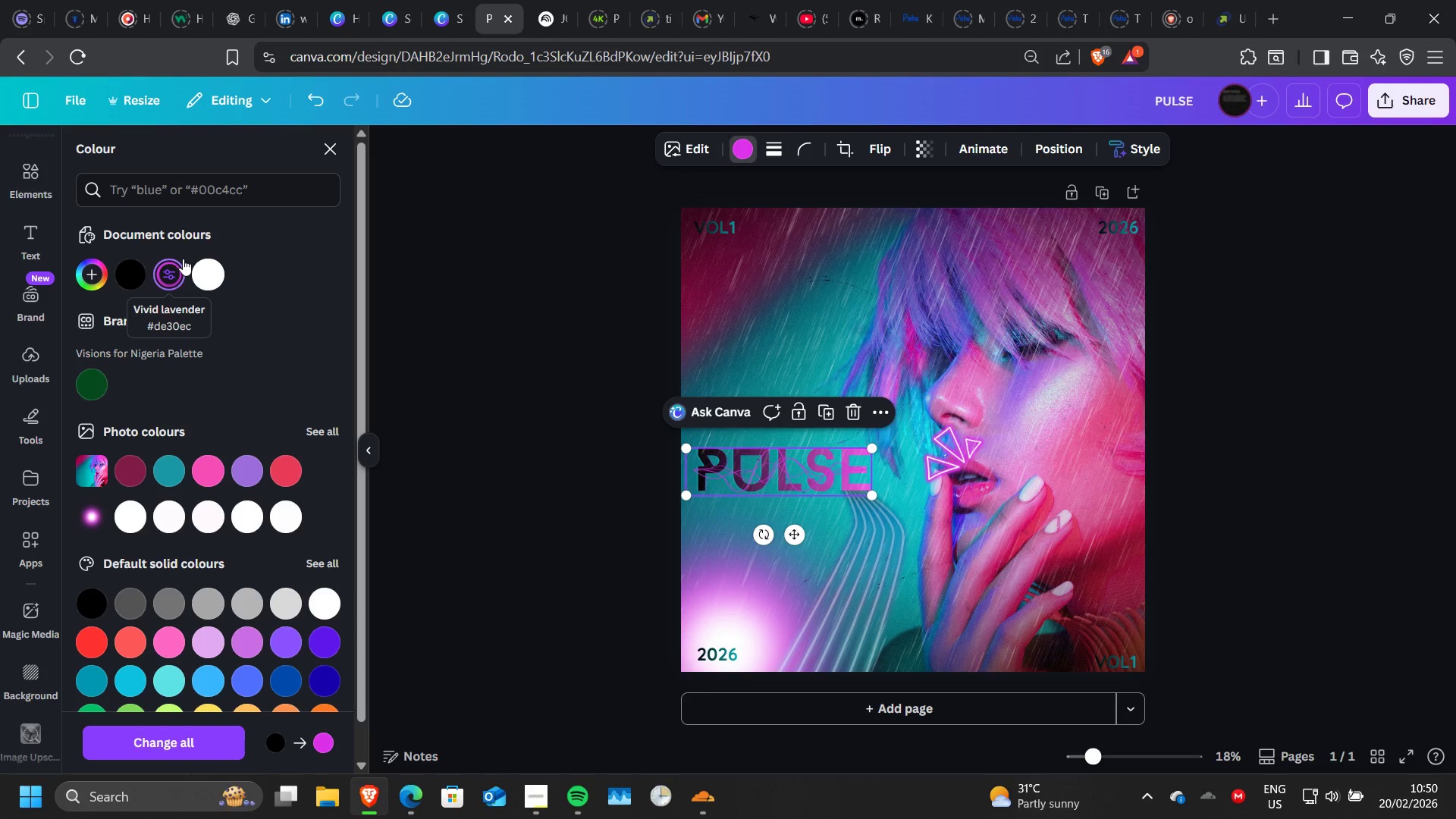 
wait(52.73)
 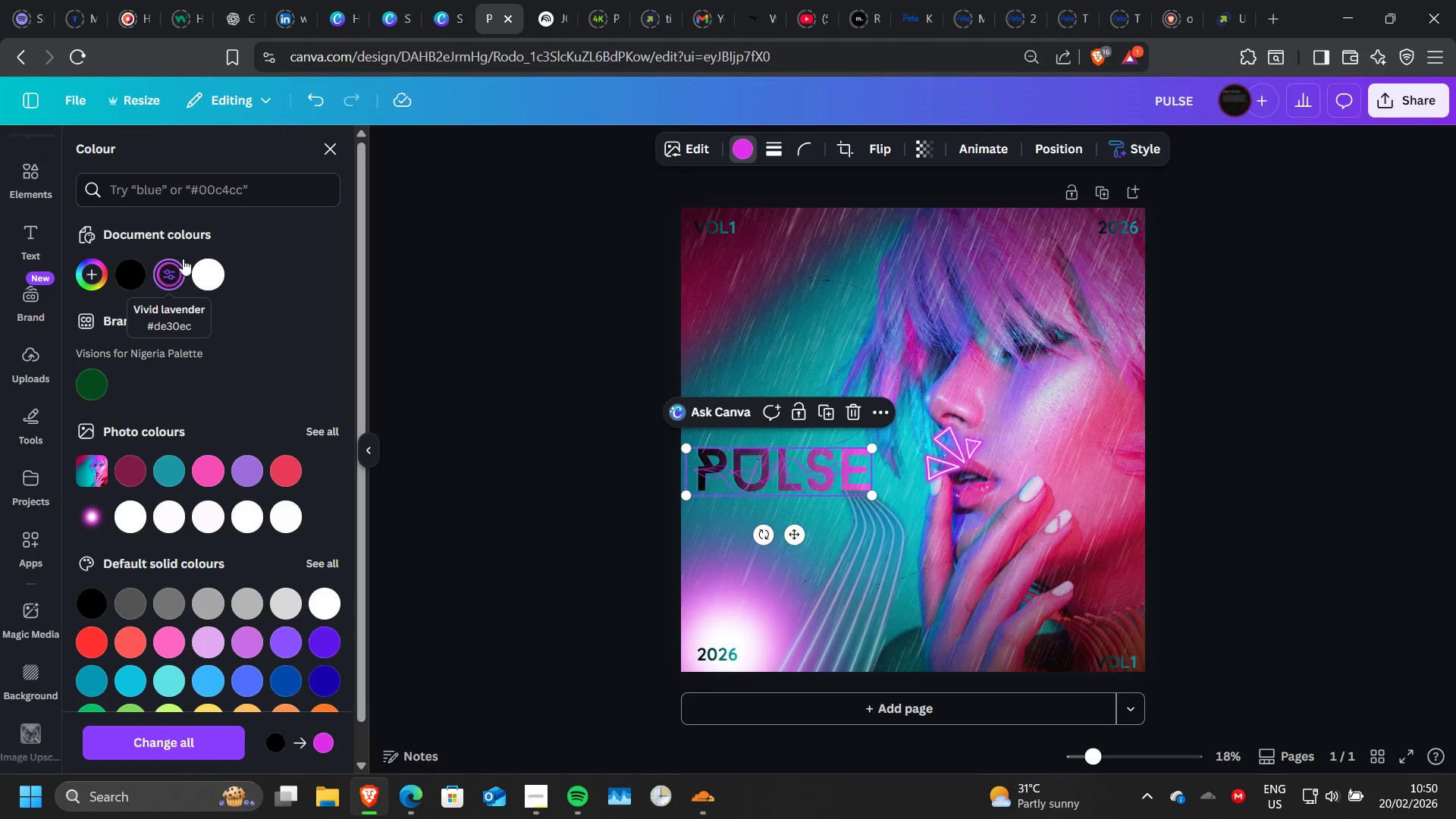 
left_click([868, 538])
 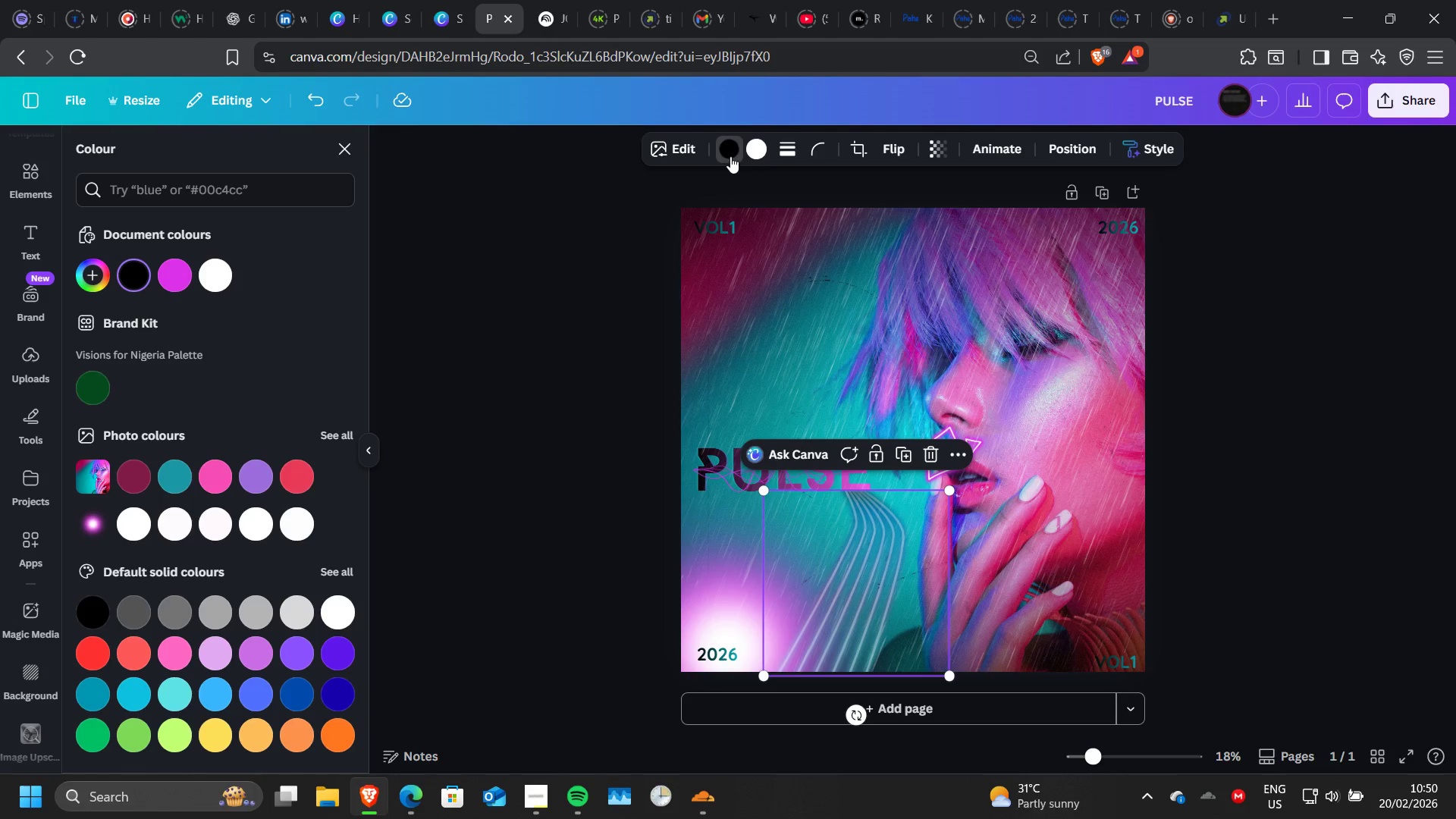 
left_click([730, 156])
 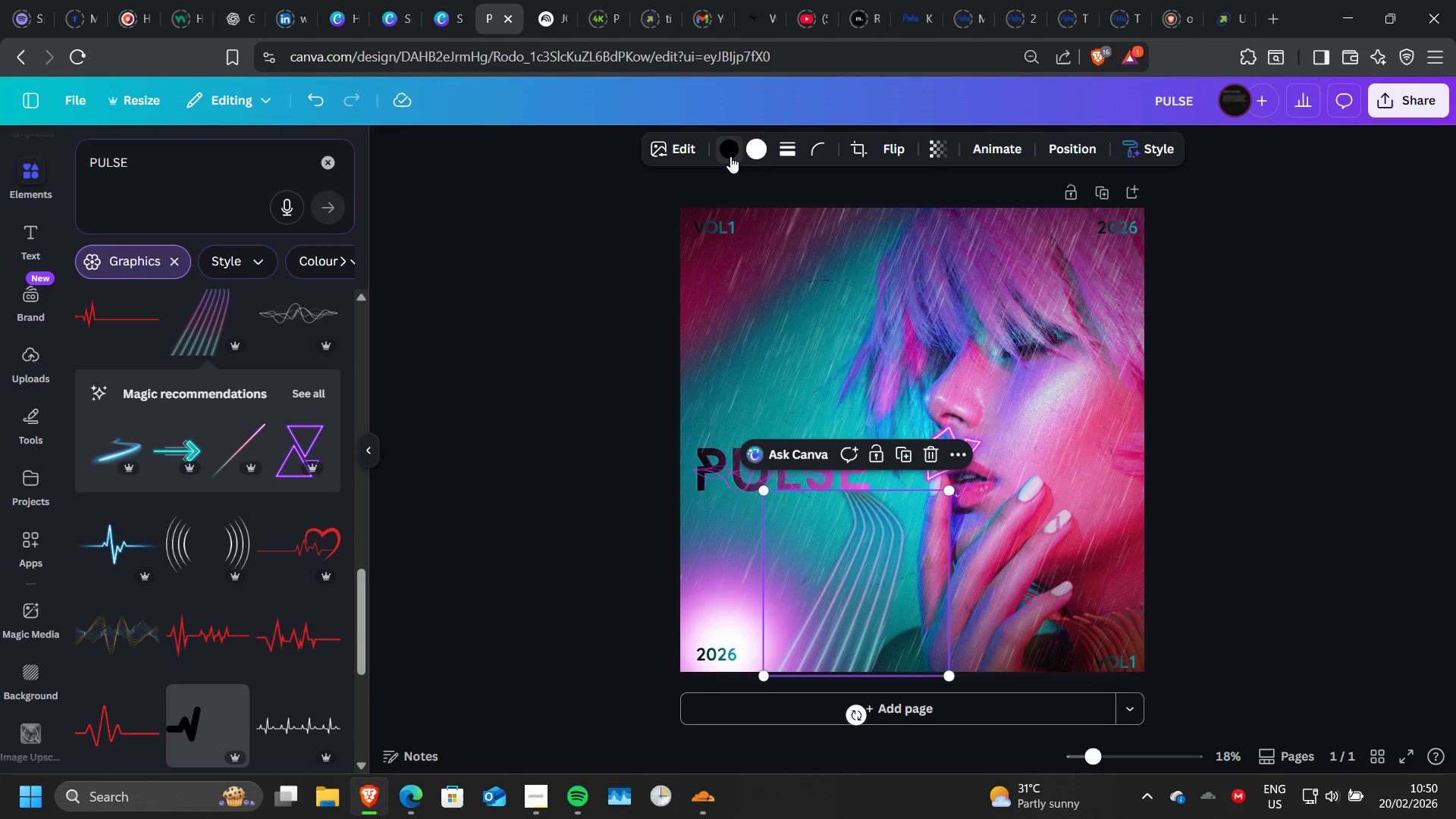 
left_click([730, 156])
 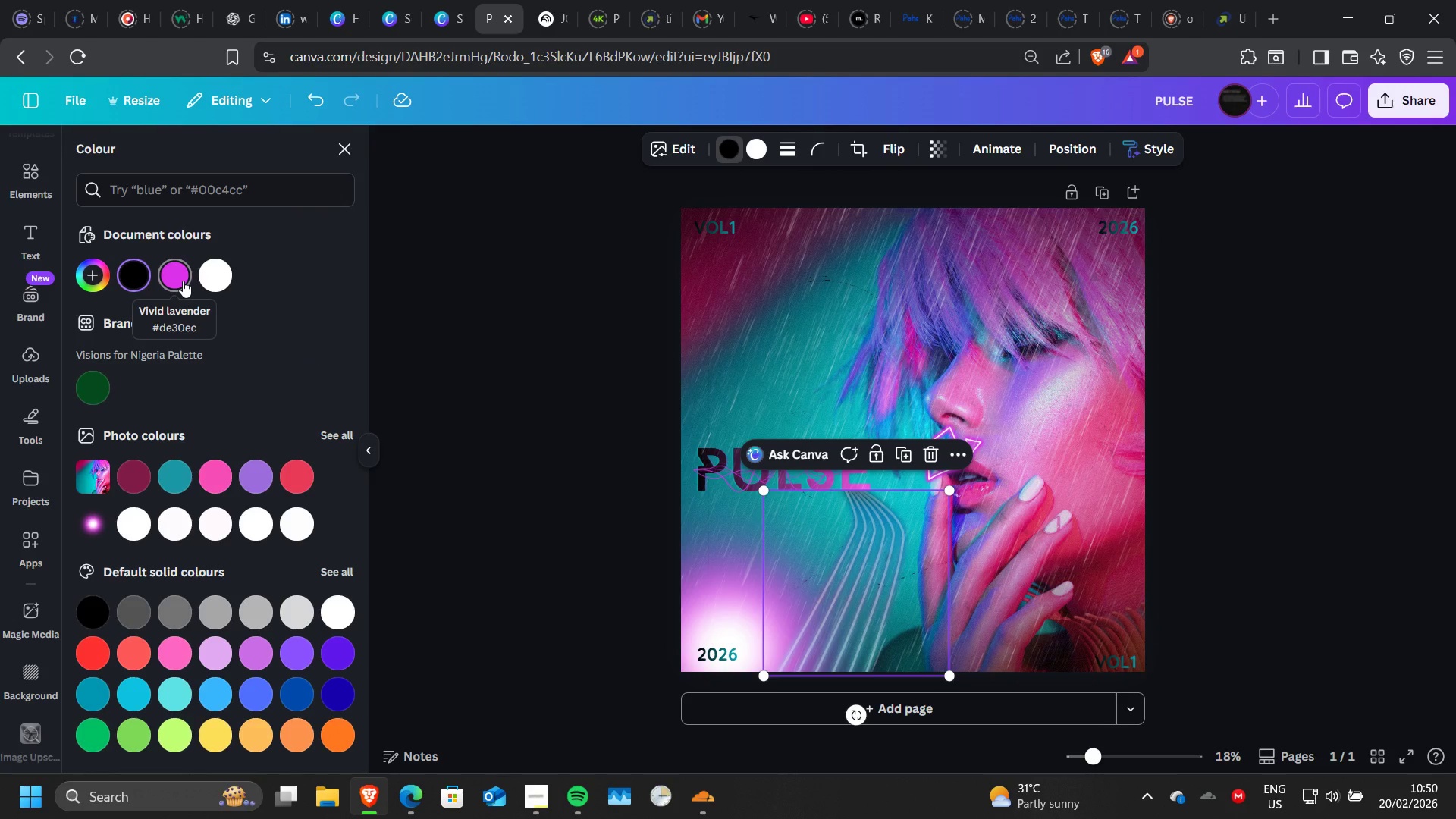 
left_click([183, 281])
 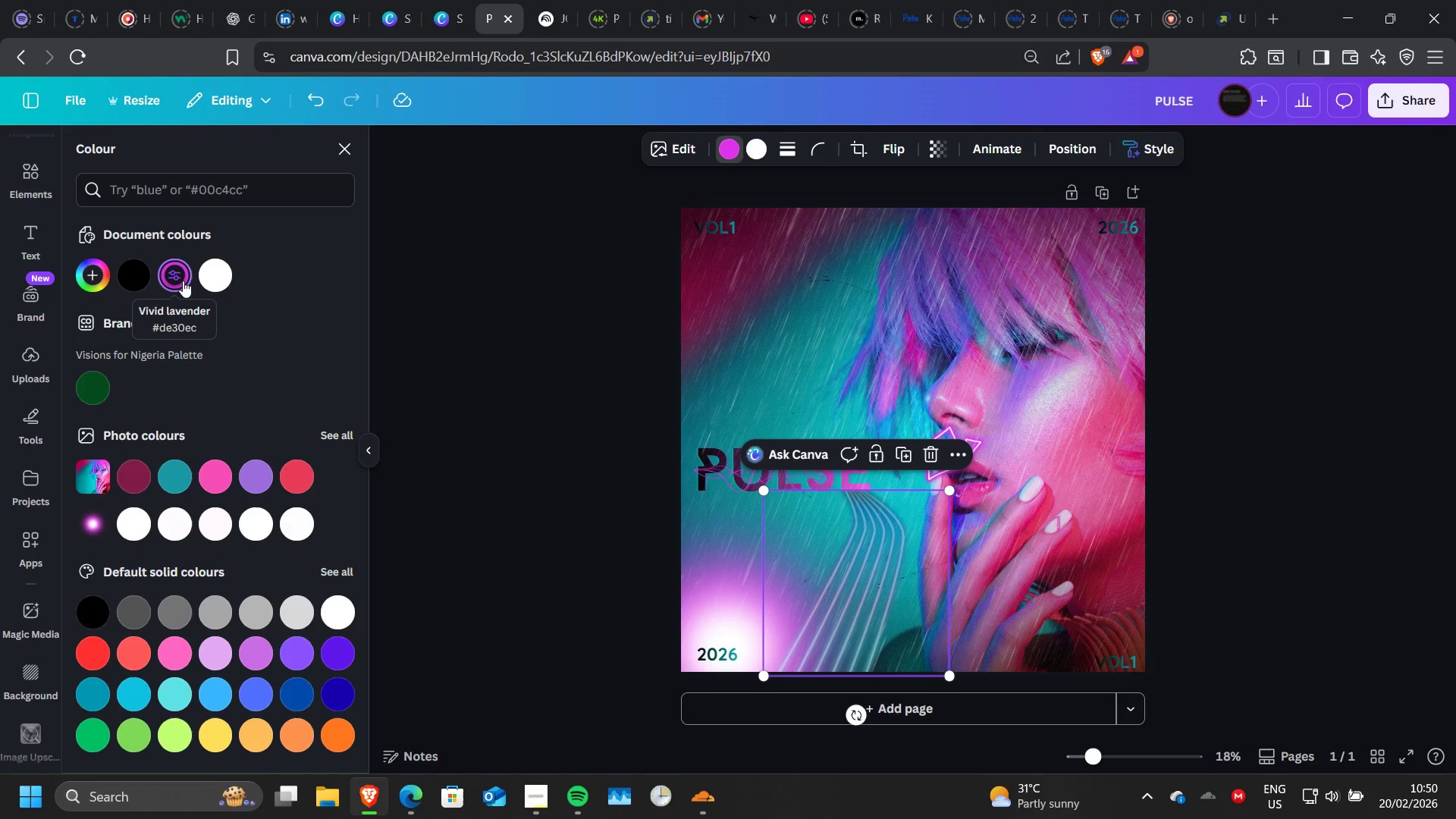 
left_click([221, 276])
 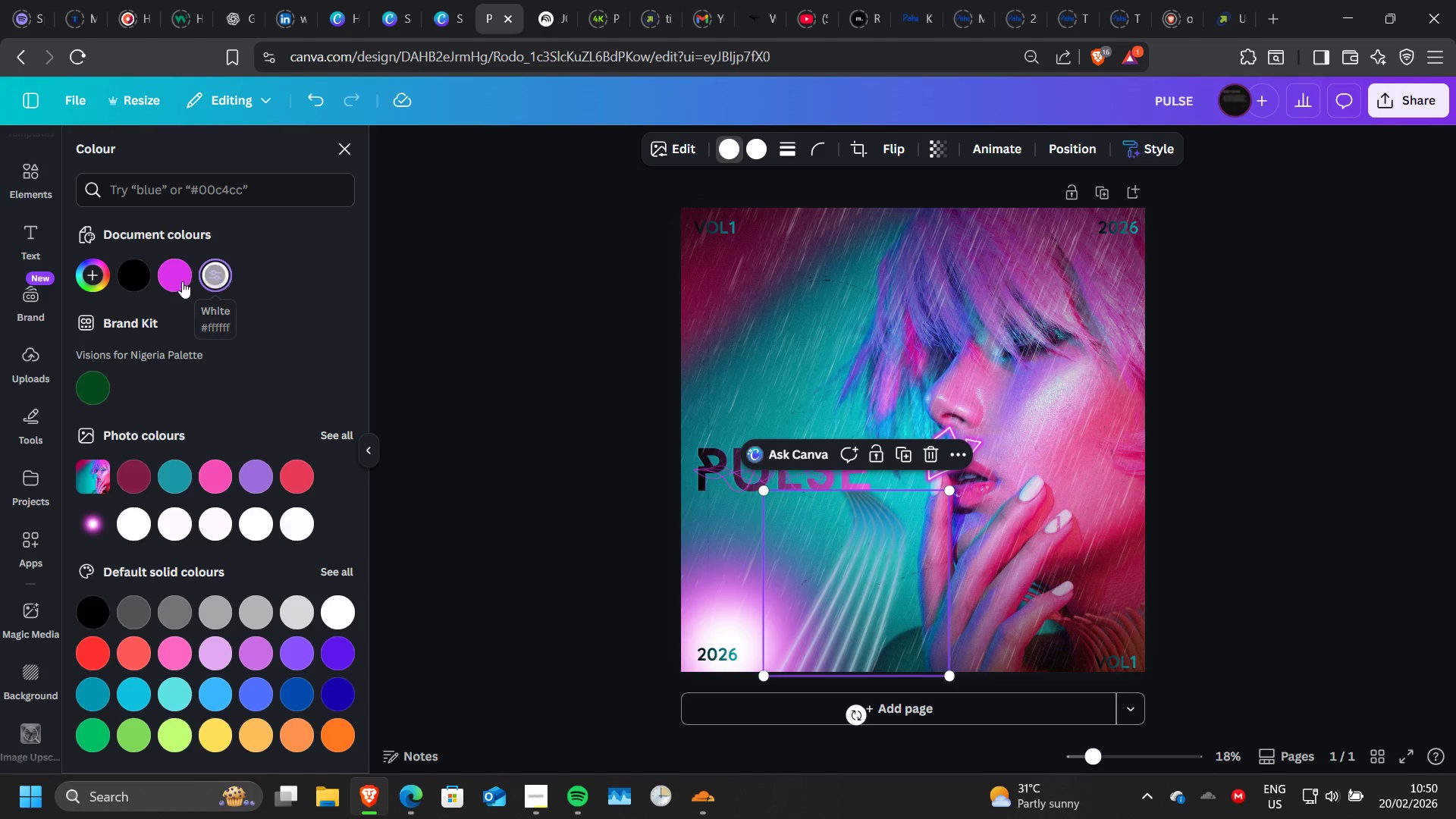 
left_click([171, 284])
 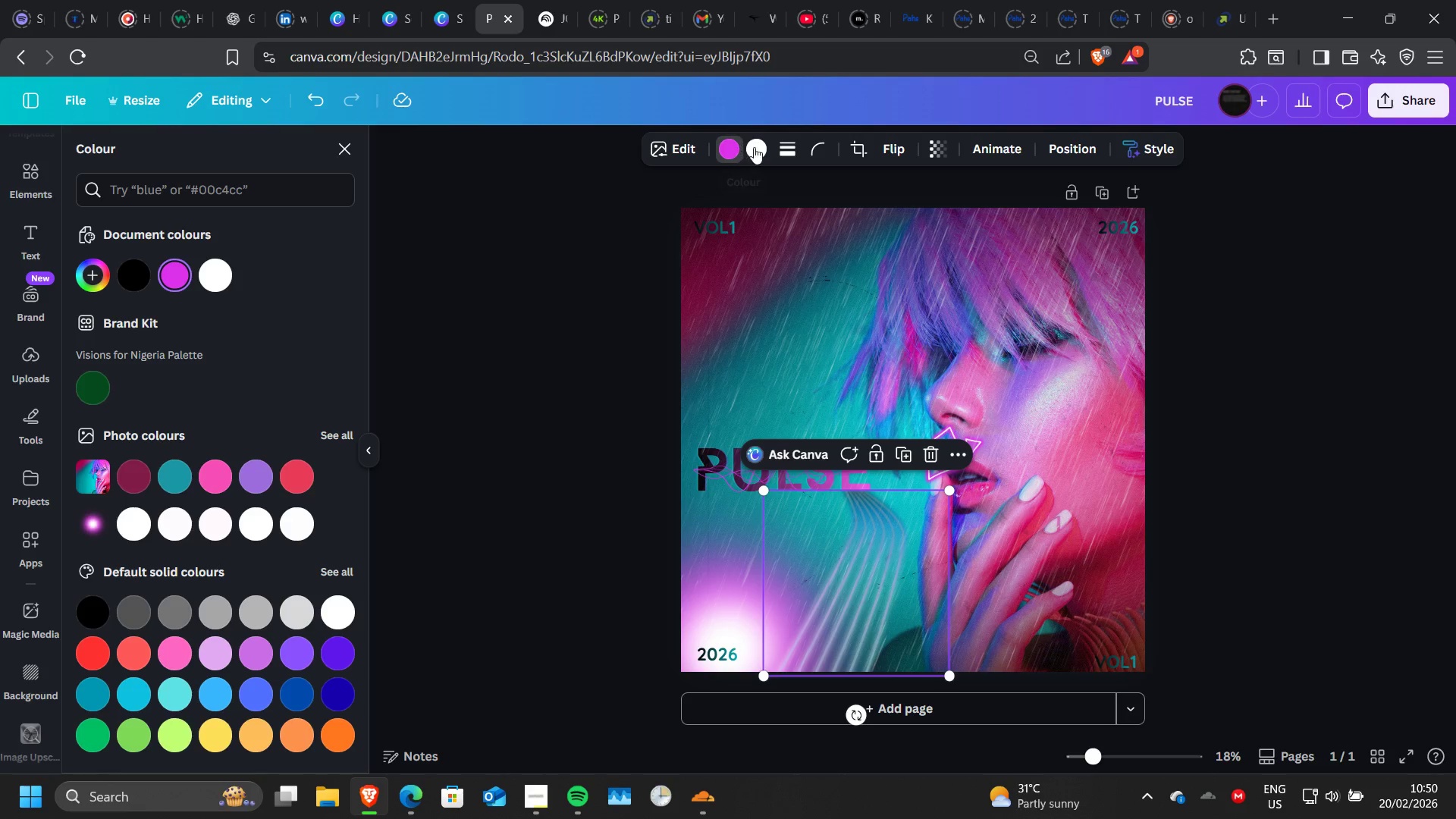 
left_click([754, 147])
 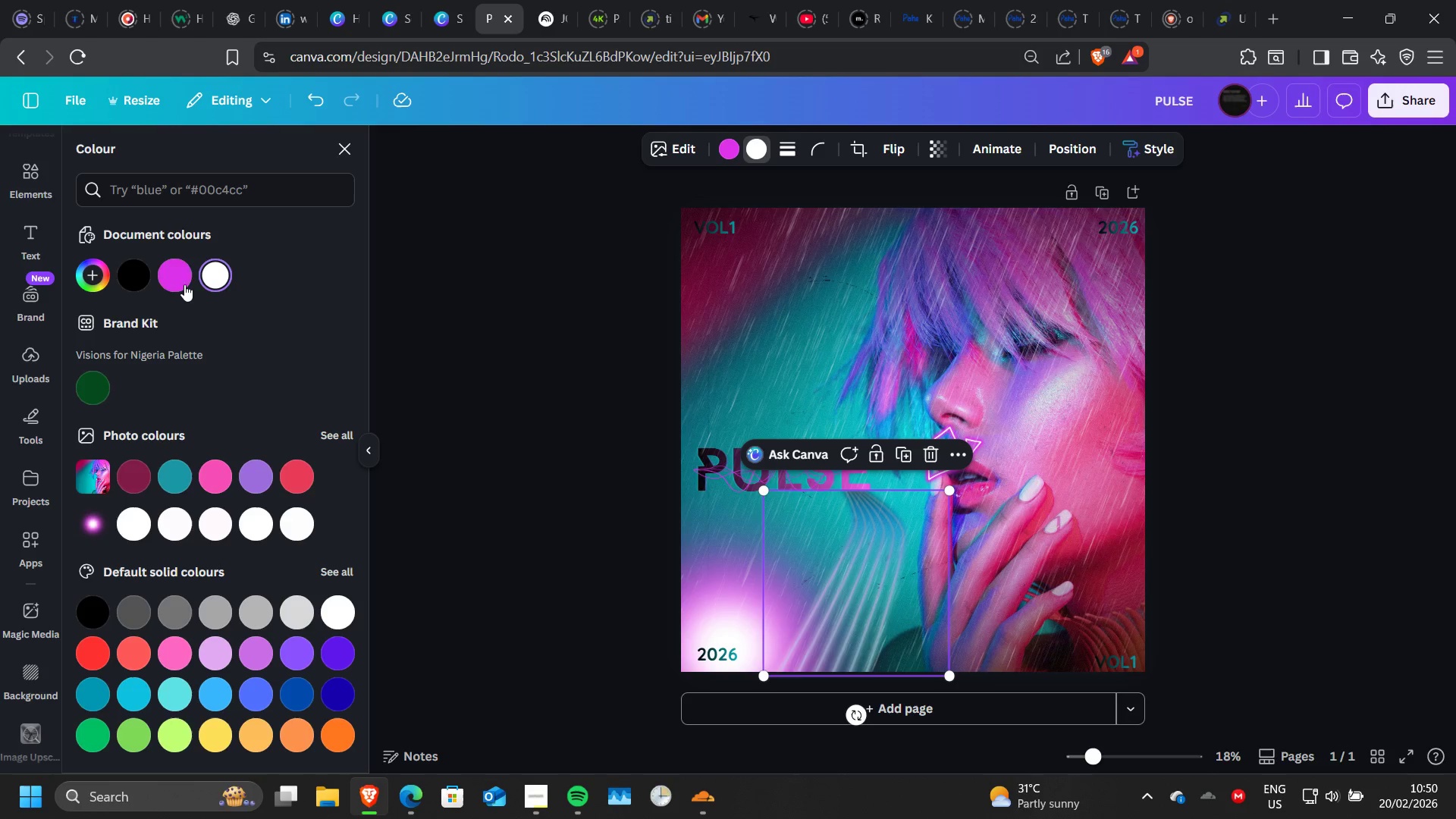 
left_click([180, 284])
 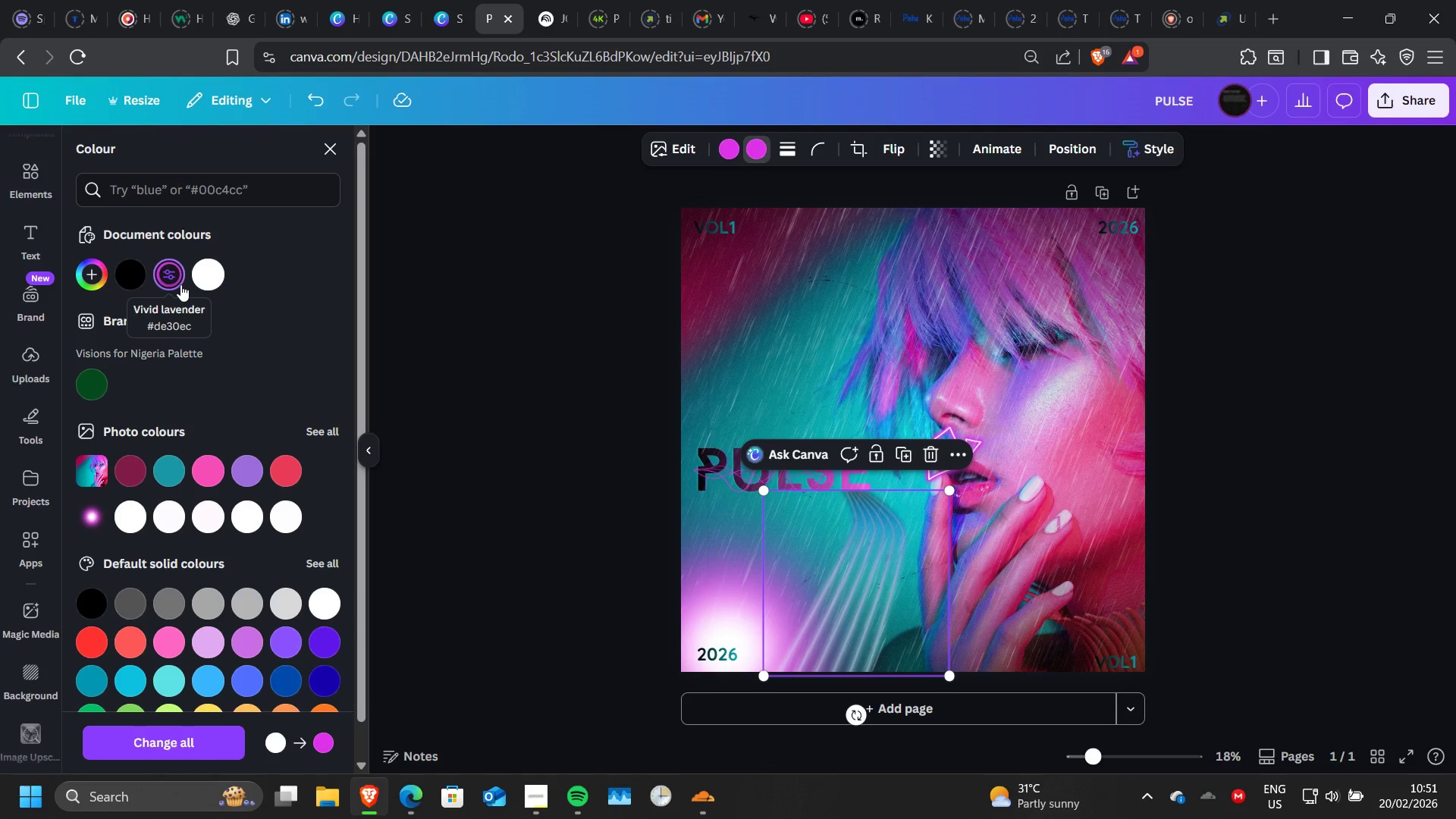 
wait(5.02)
 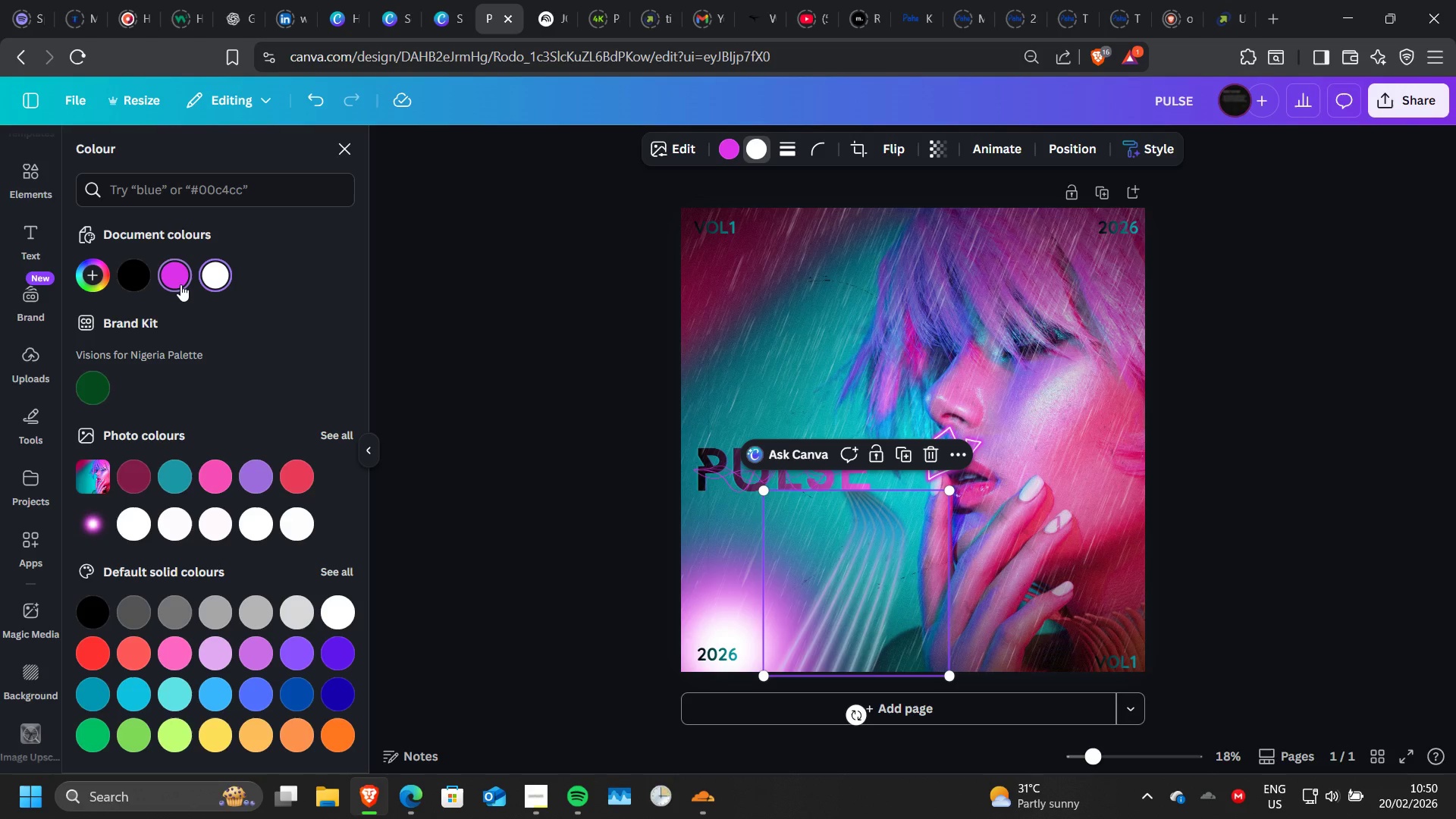 
left_click([181, 466])
 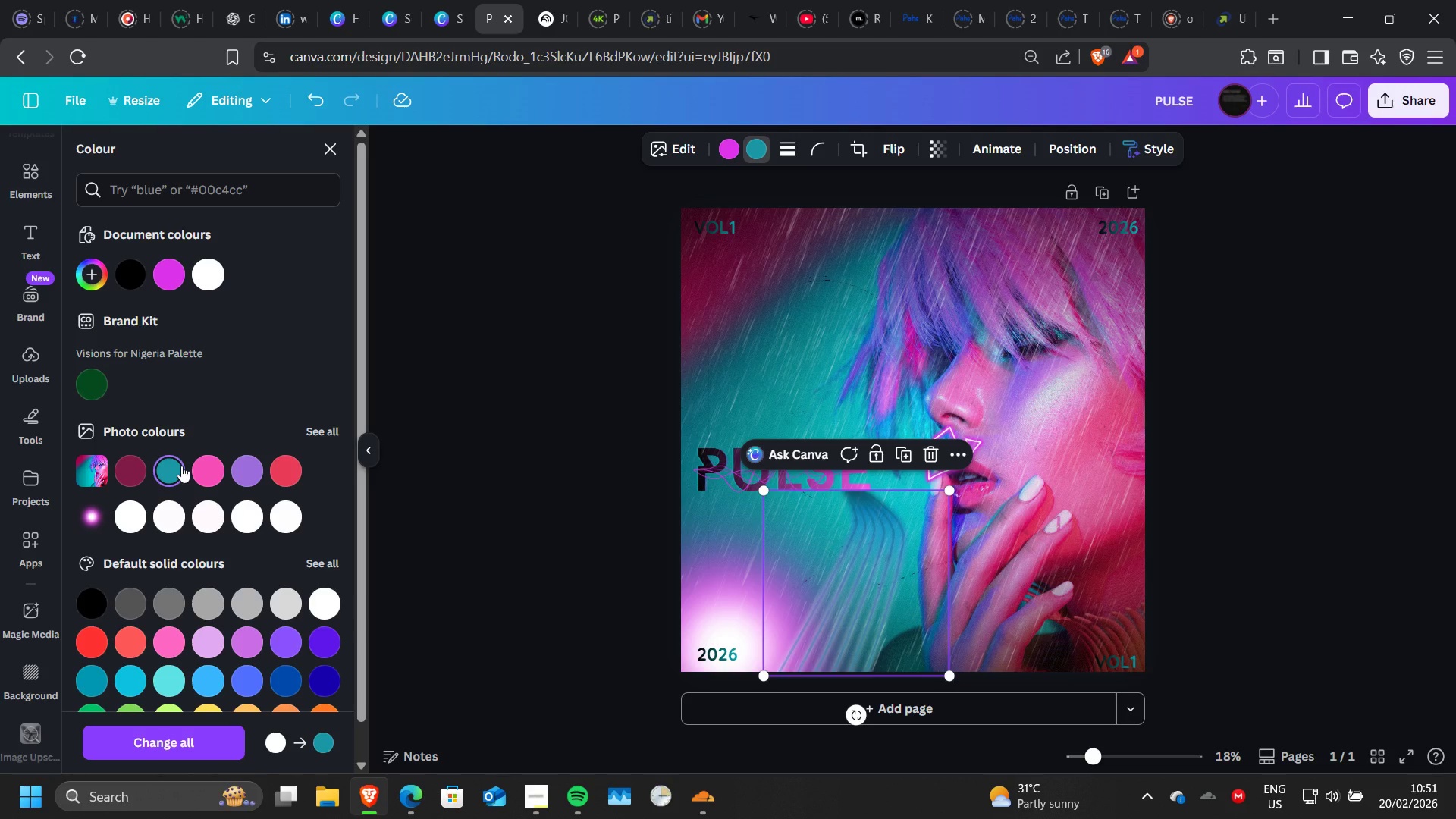 
wait(8.2)
 